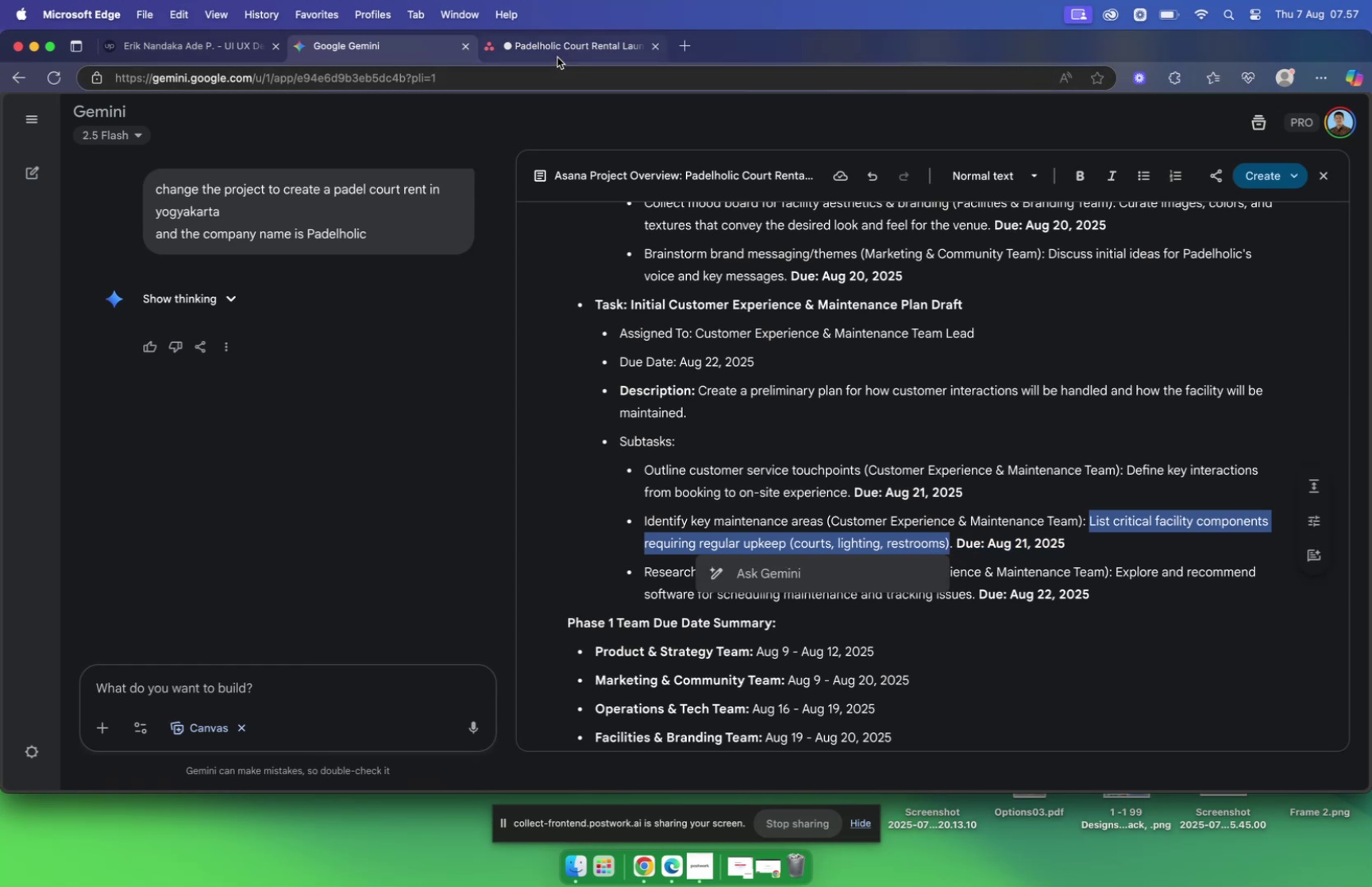 
left_click([557, 53])
 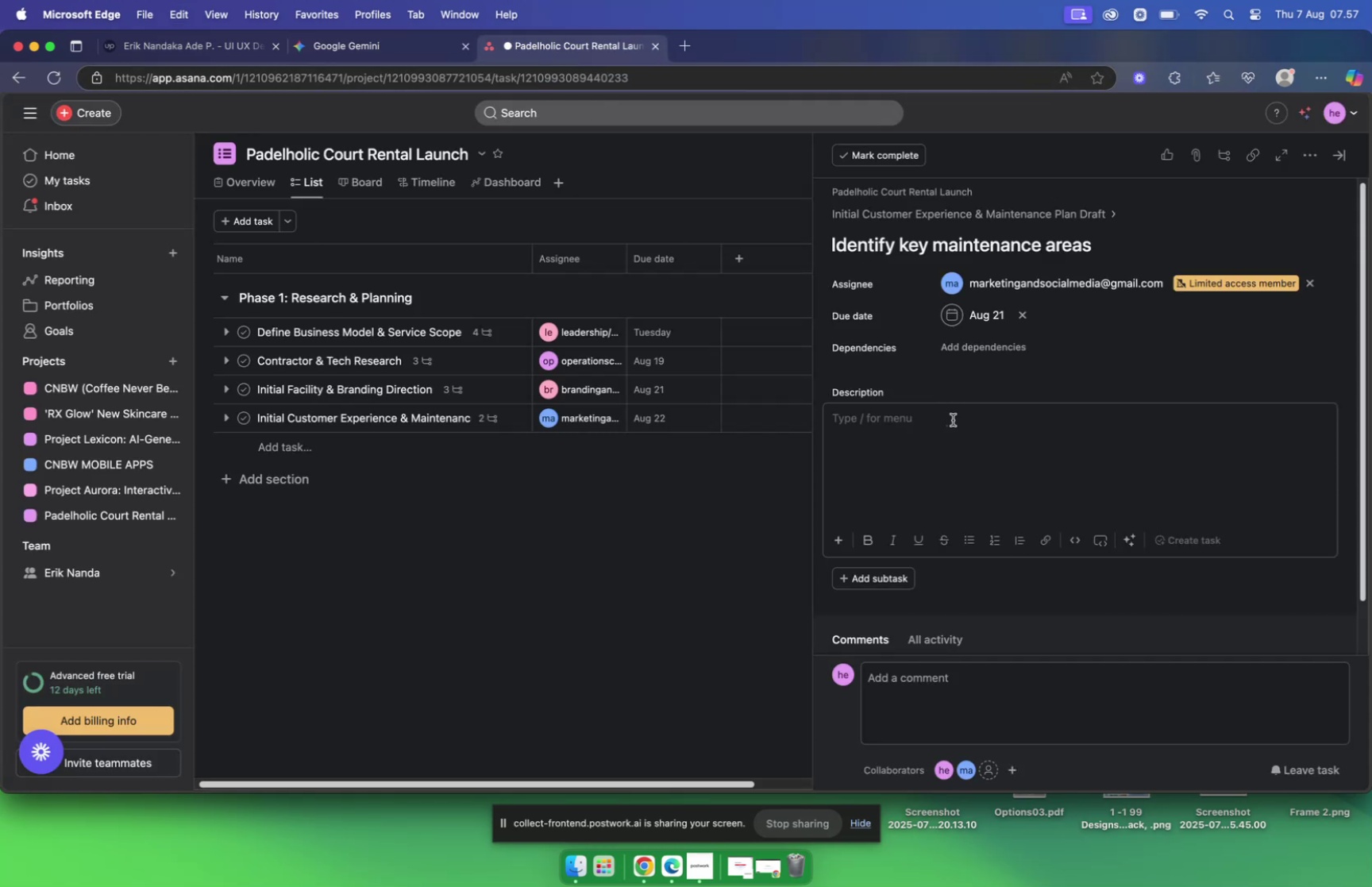 
key(Meta+V)
 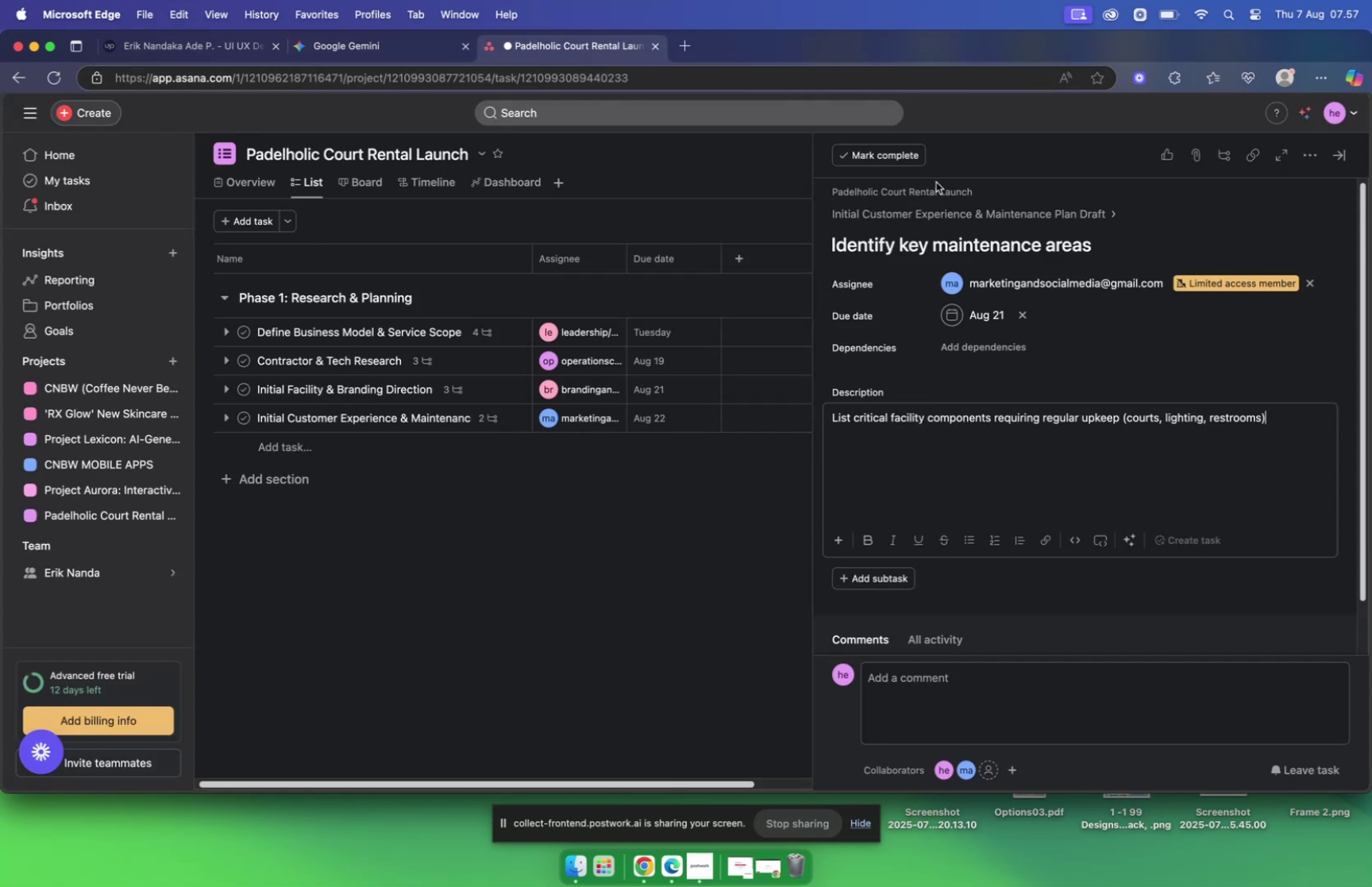 
left_click([1074, 210])
 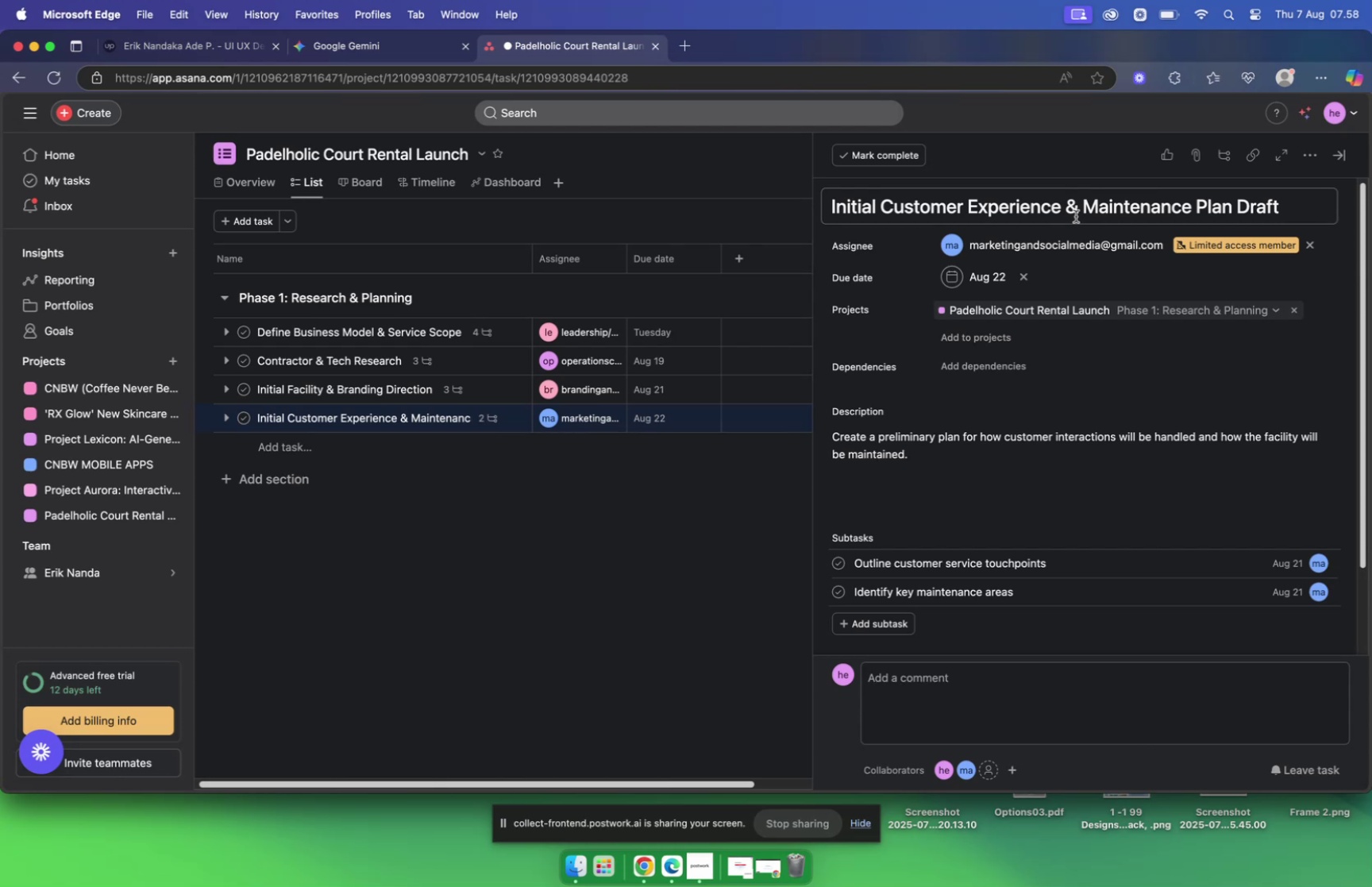 
wait(21.36)
 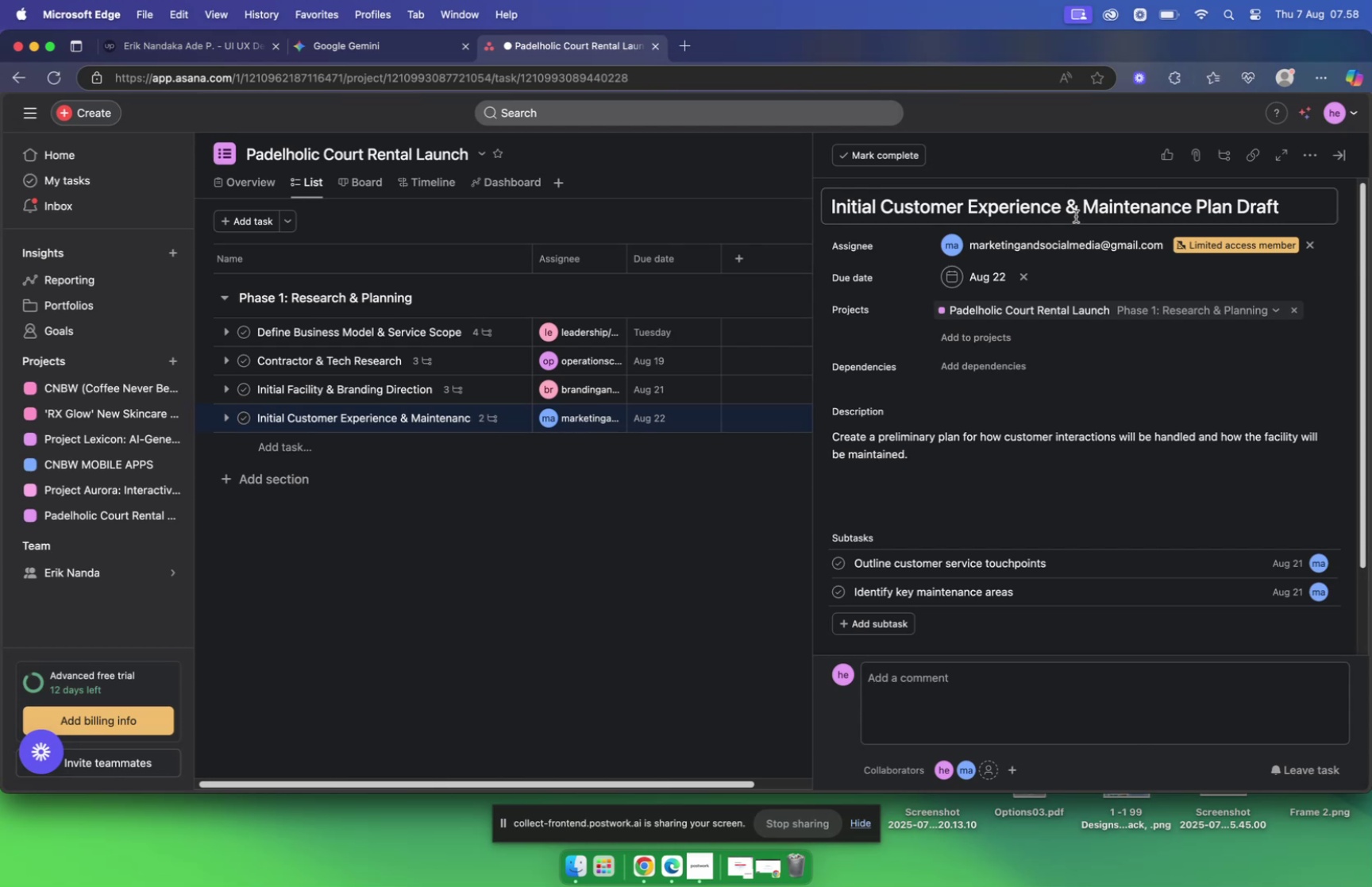 
left_click([869, 624])
 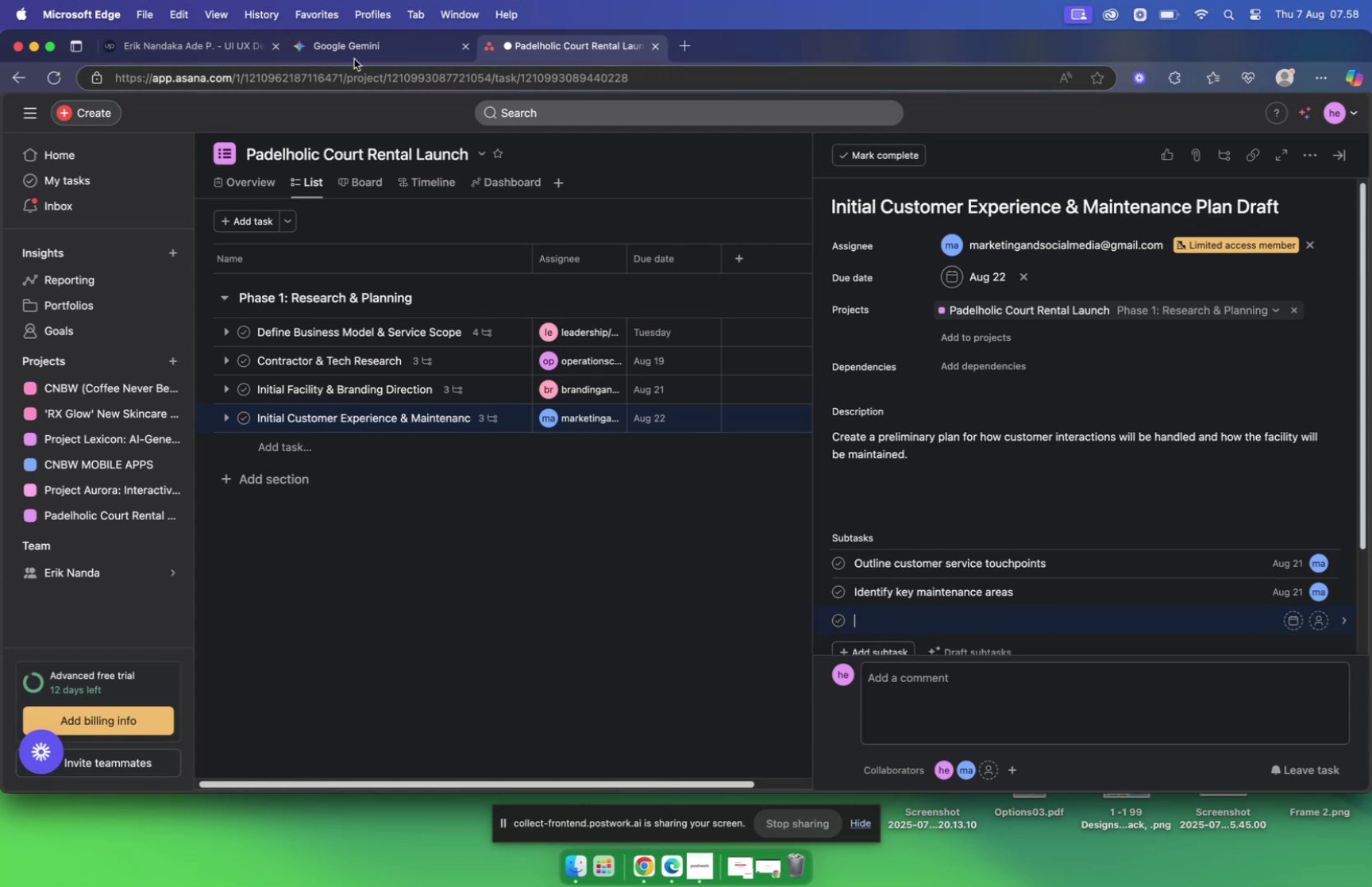 
left_click([347, 49])
 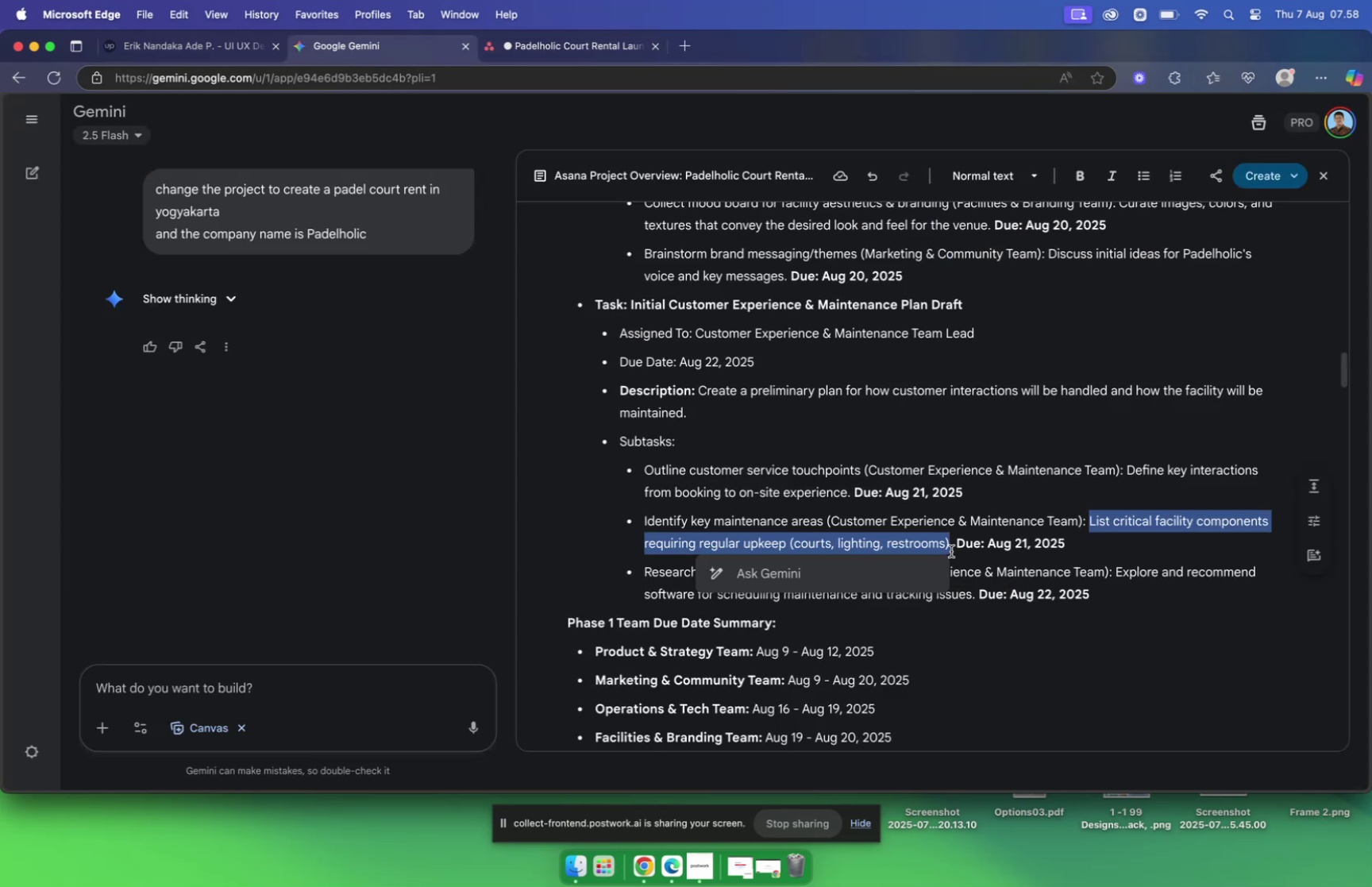 
left_click([962, 534])
 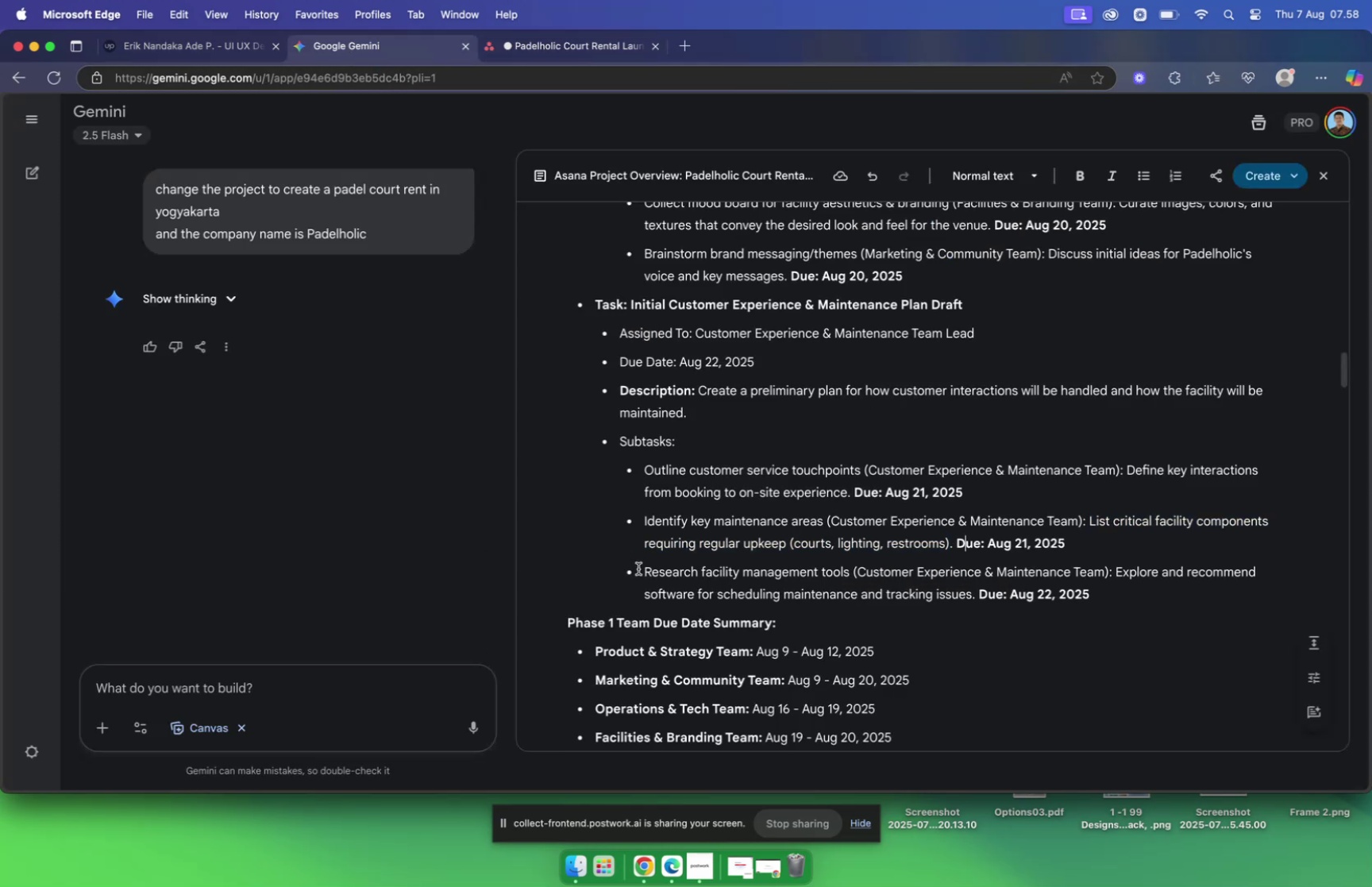 
left_click_drag(start_coordinate=[642, 569], to_coordinate=[849, 573])
 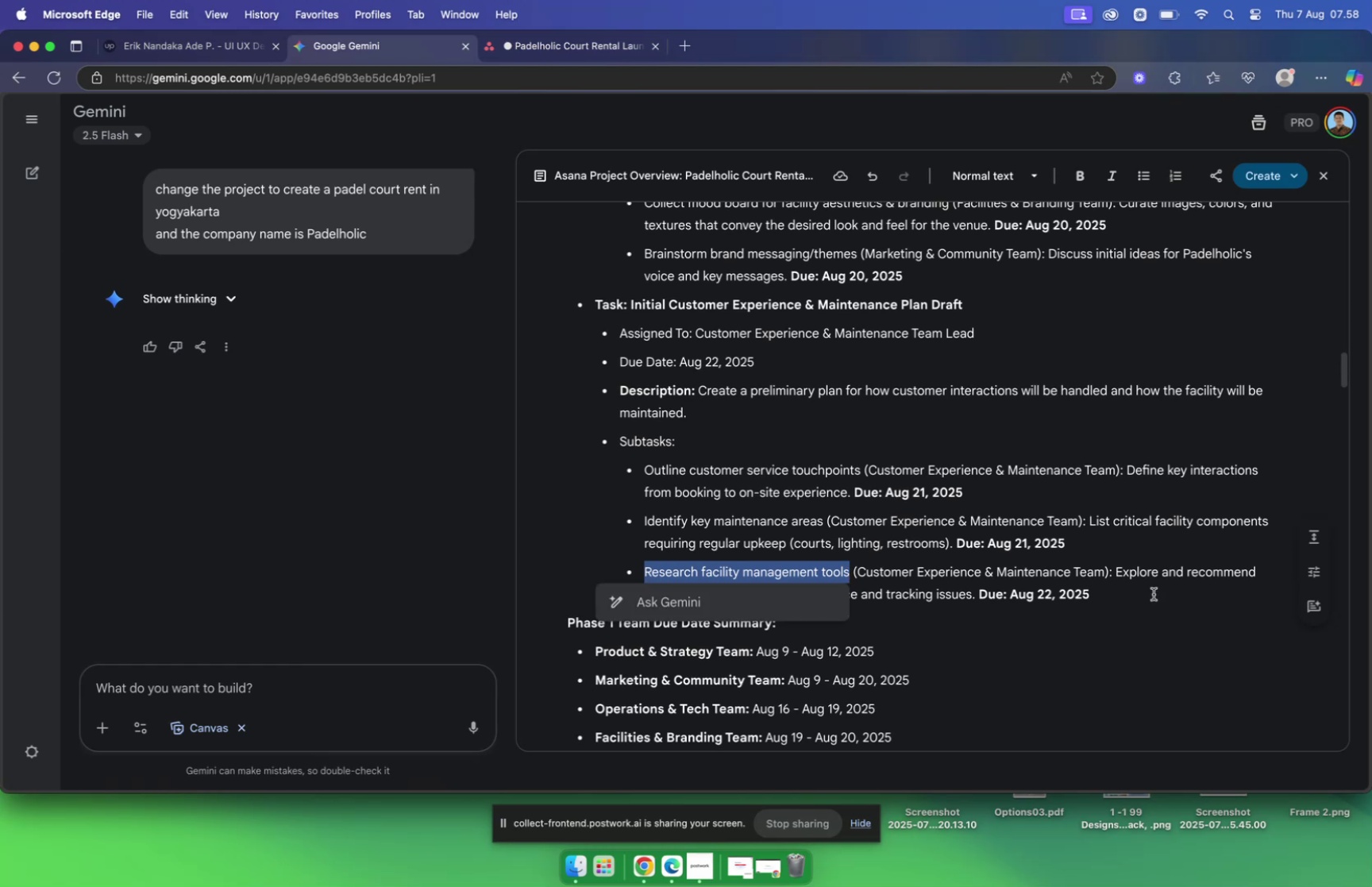 
key(Meta+C)
 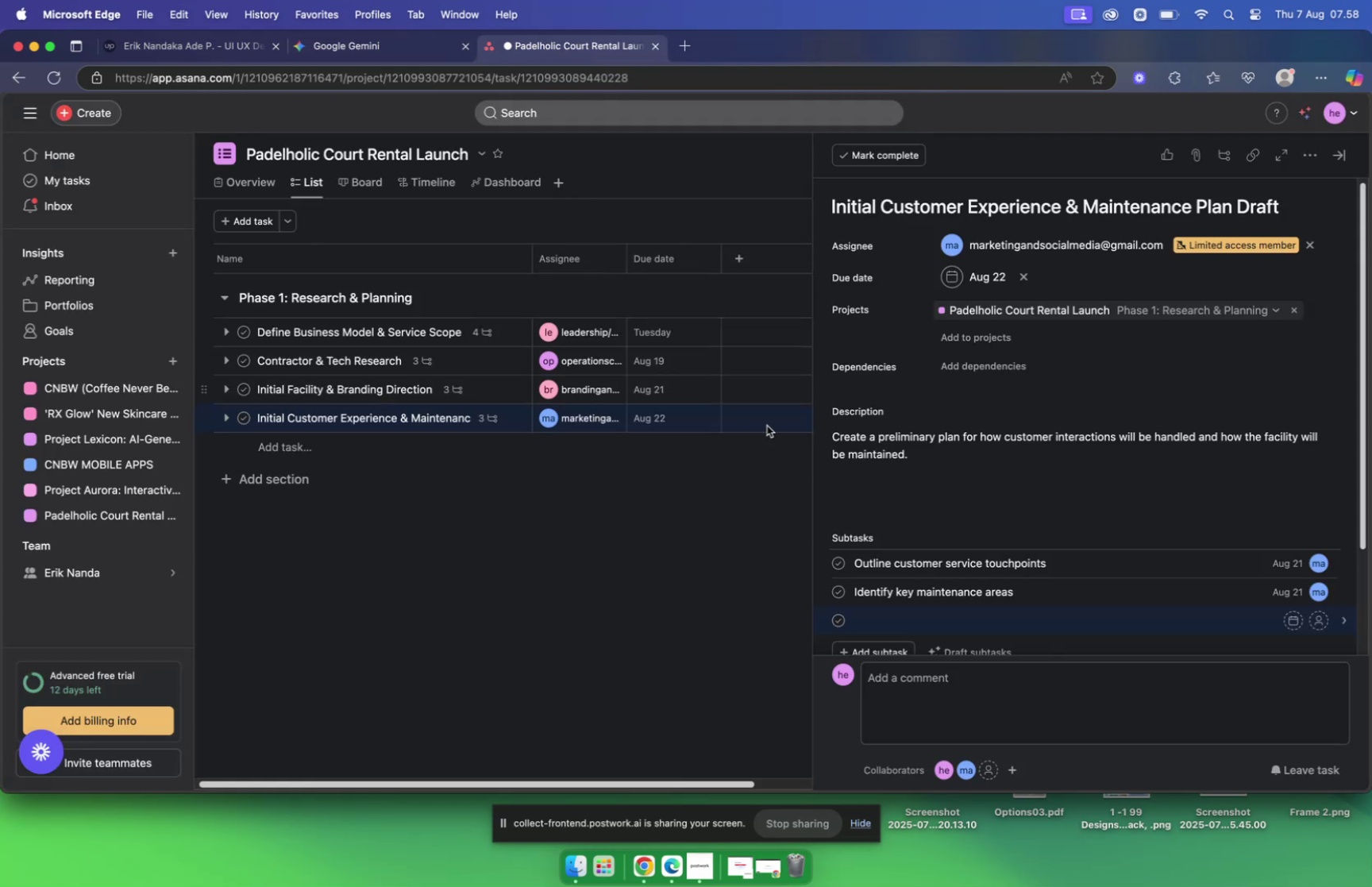 
key(Meta+V)
 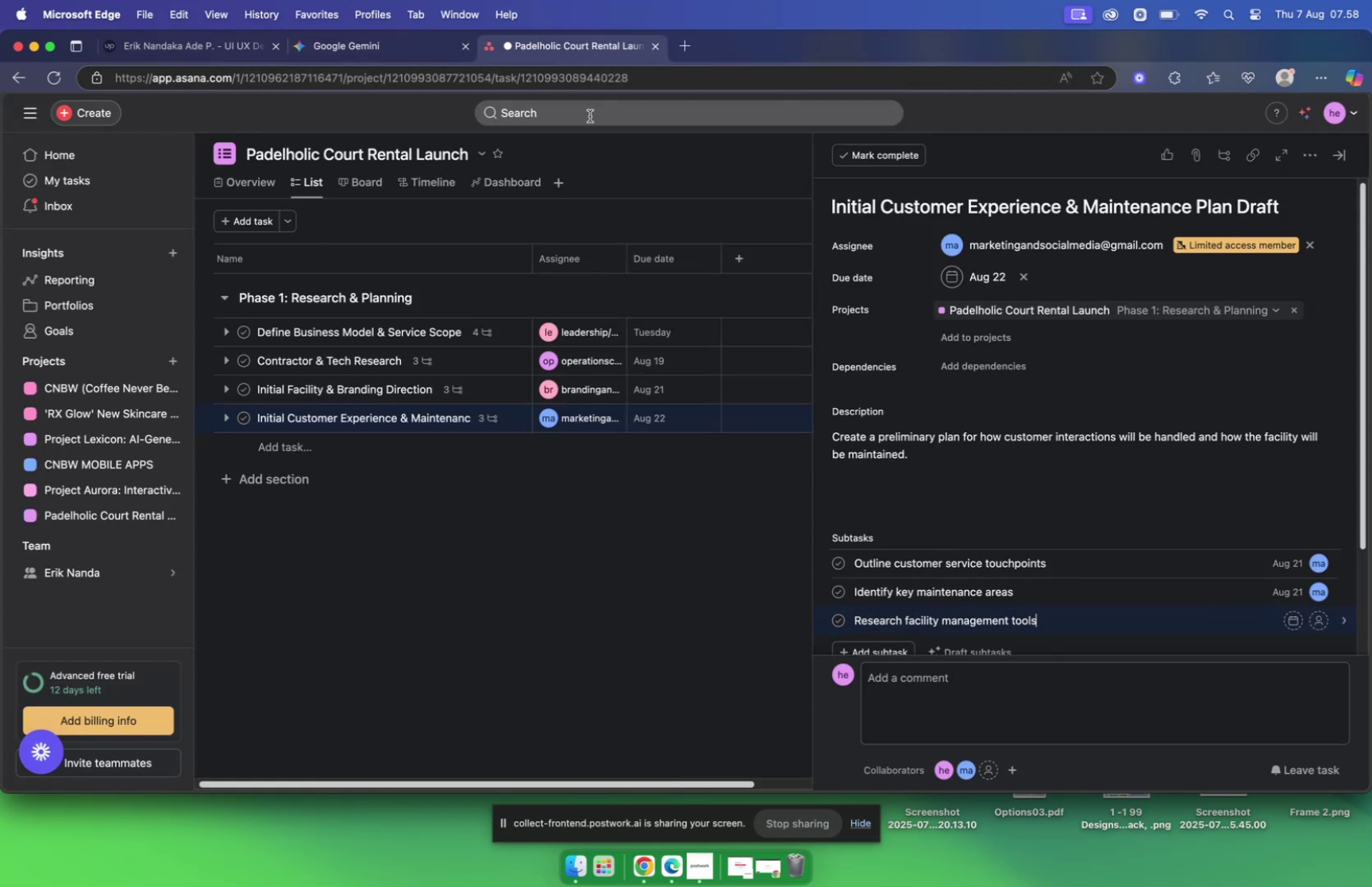 
left_click([384, 49])
 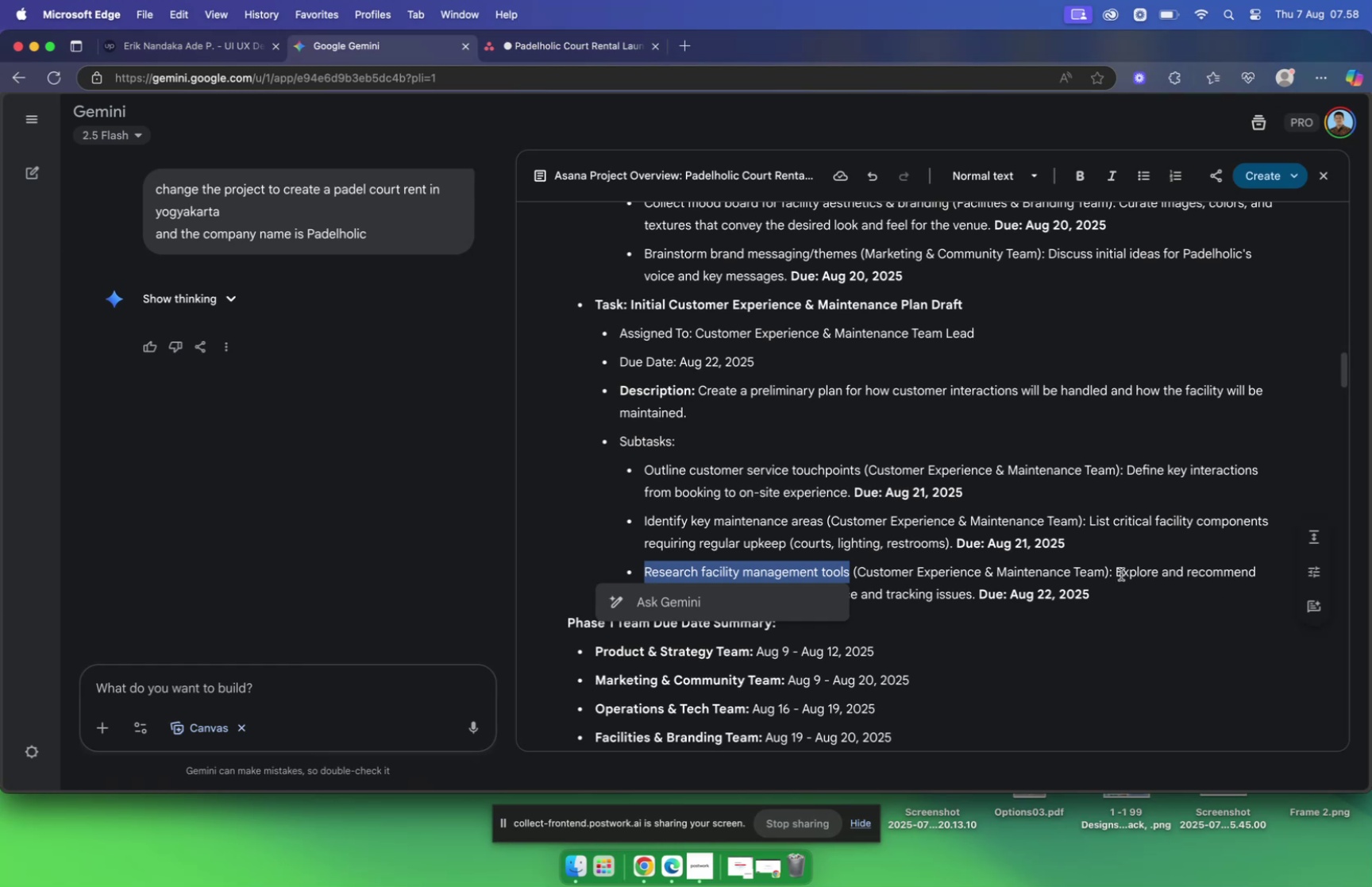 
wait(6.25)
 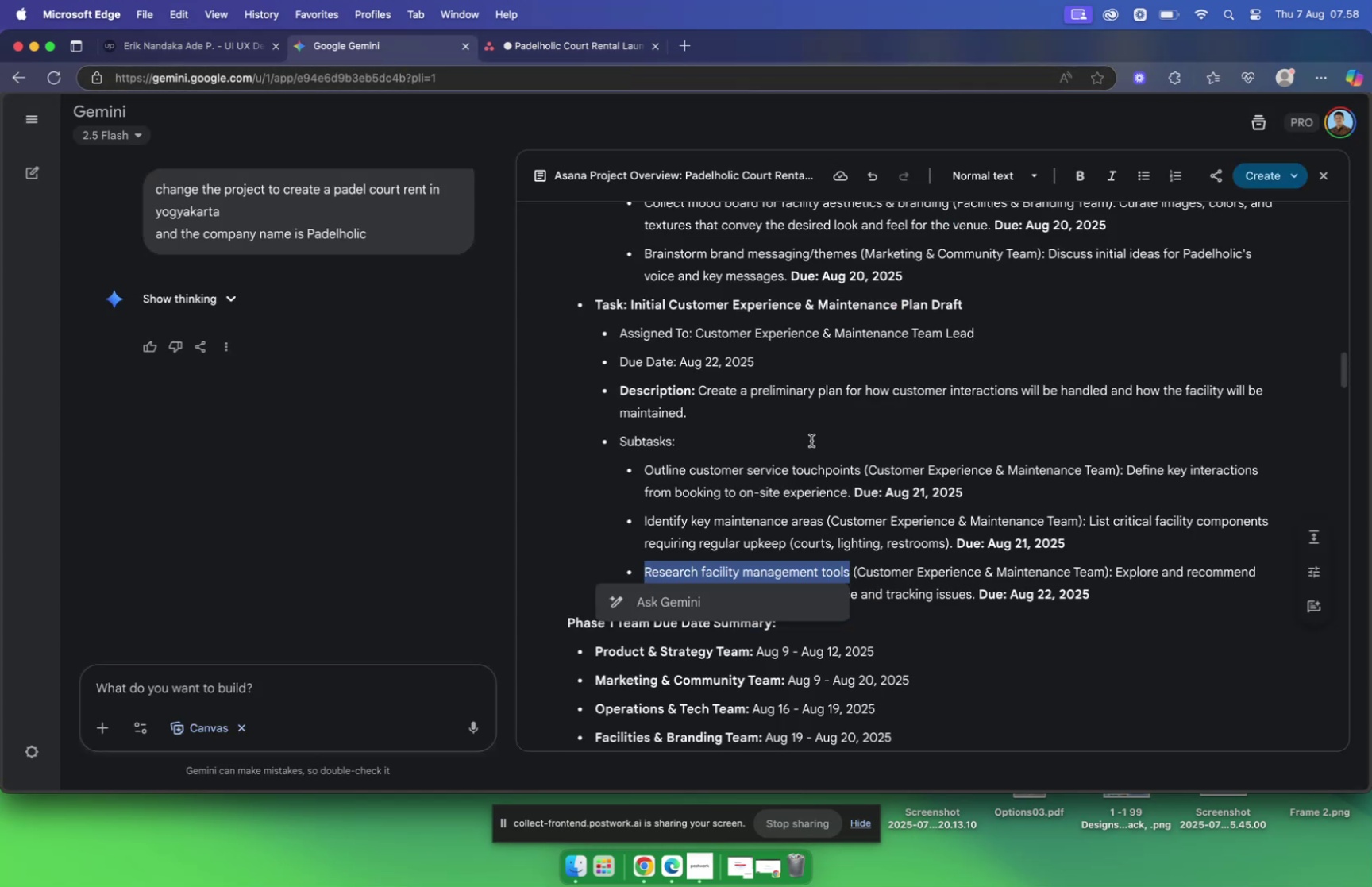 
left_click_drag(start_coordinate=[1120, 571], to_coordinate=[971, 593])
 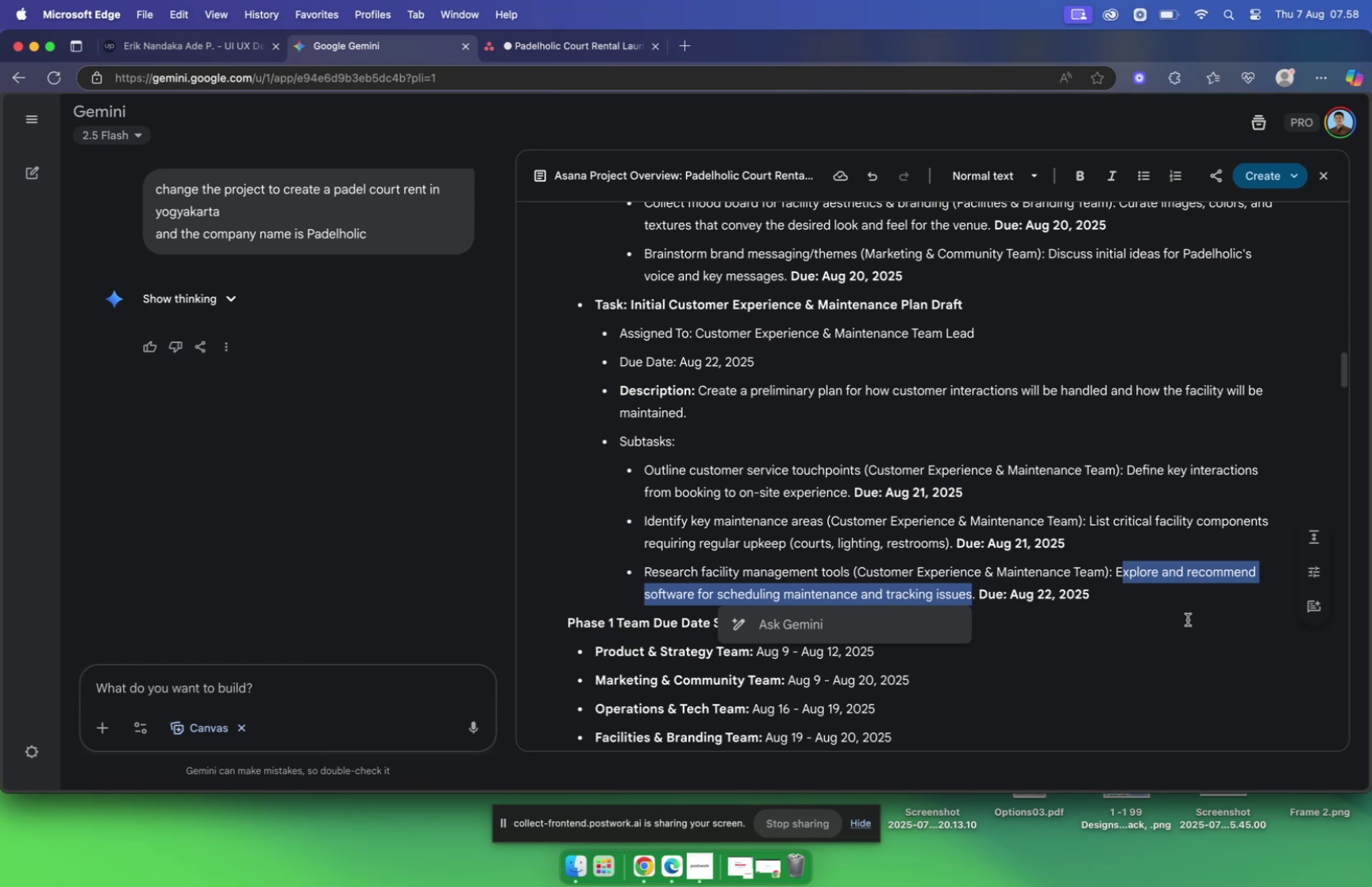 
wait(7.21)
 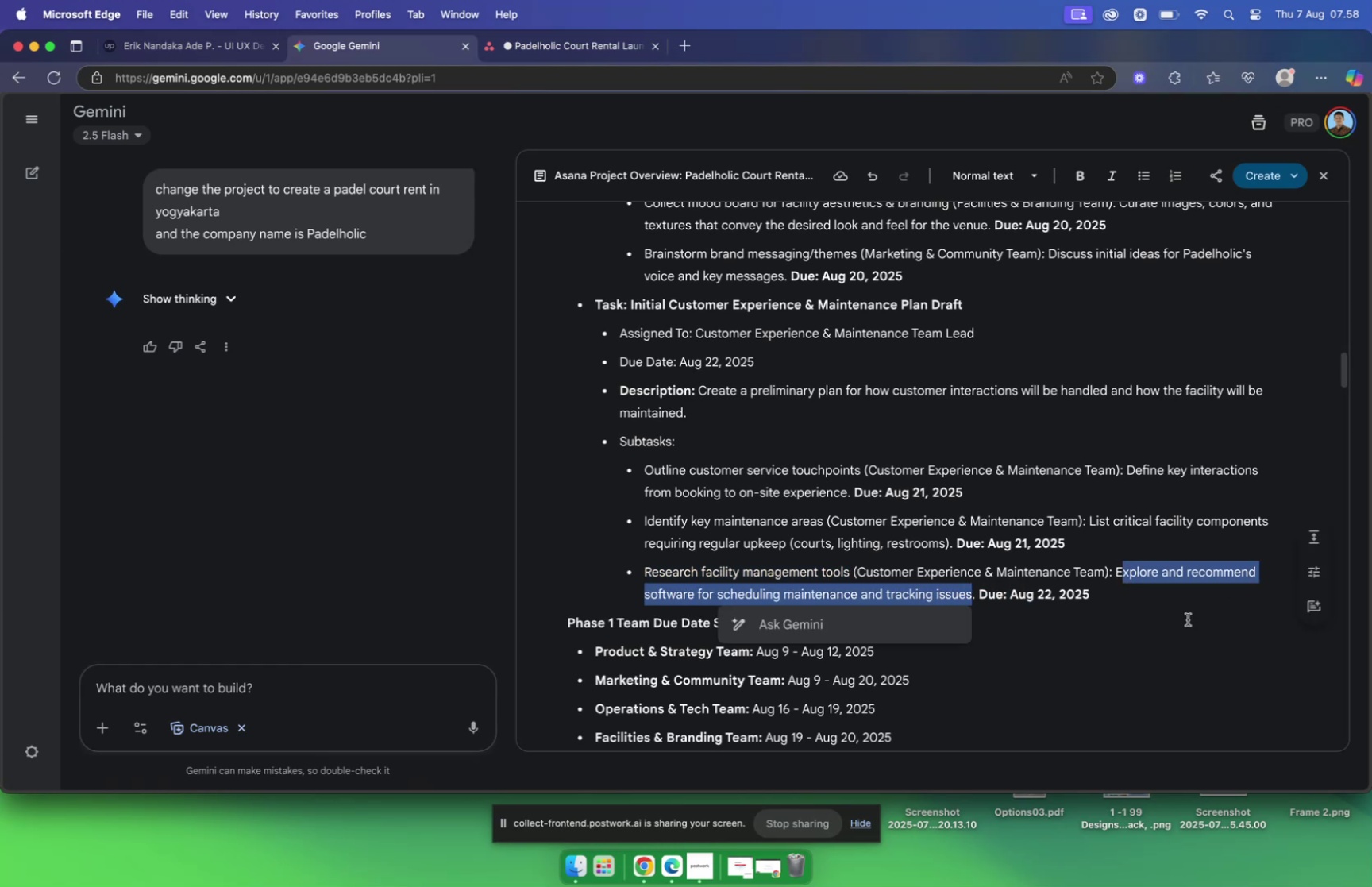 
key(Meta+C)
 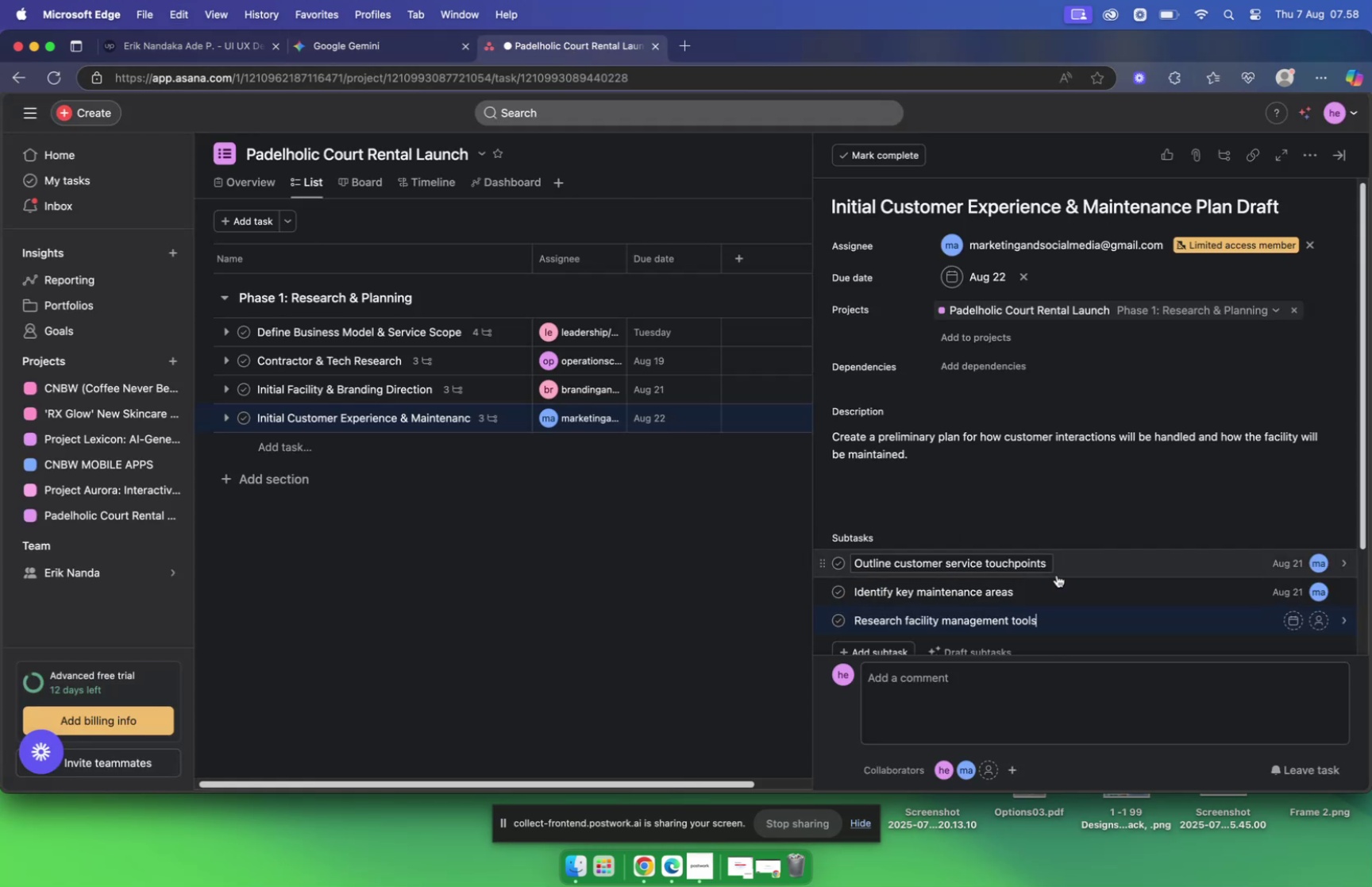 
left_click([1292, 618])
 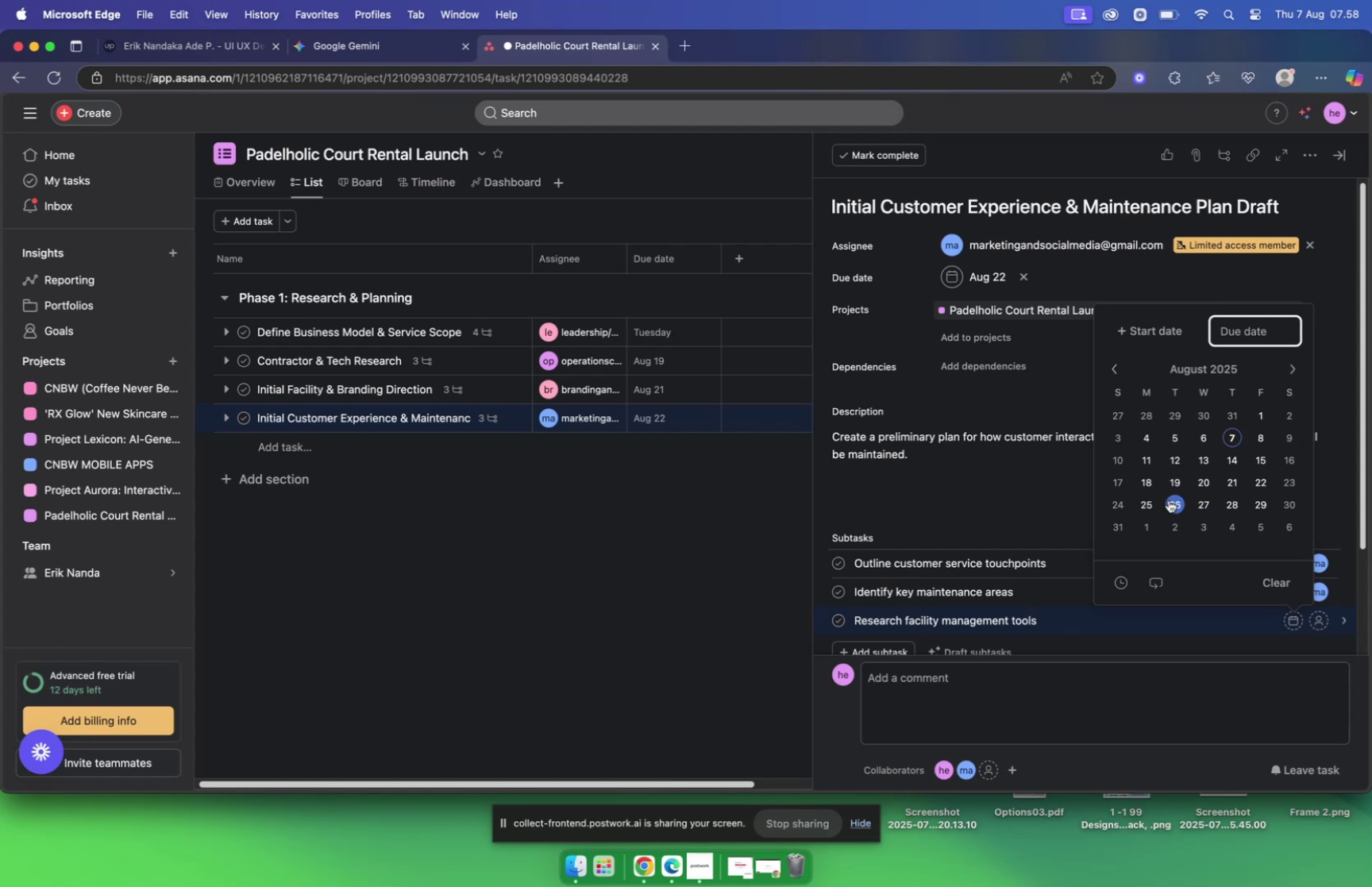 
left_click([1262, 485])
 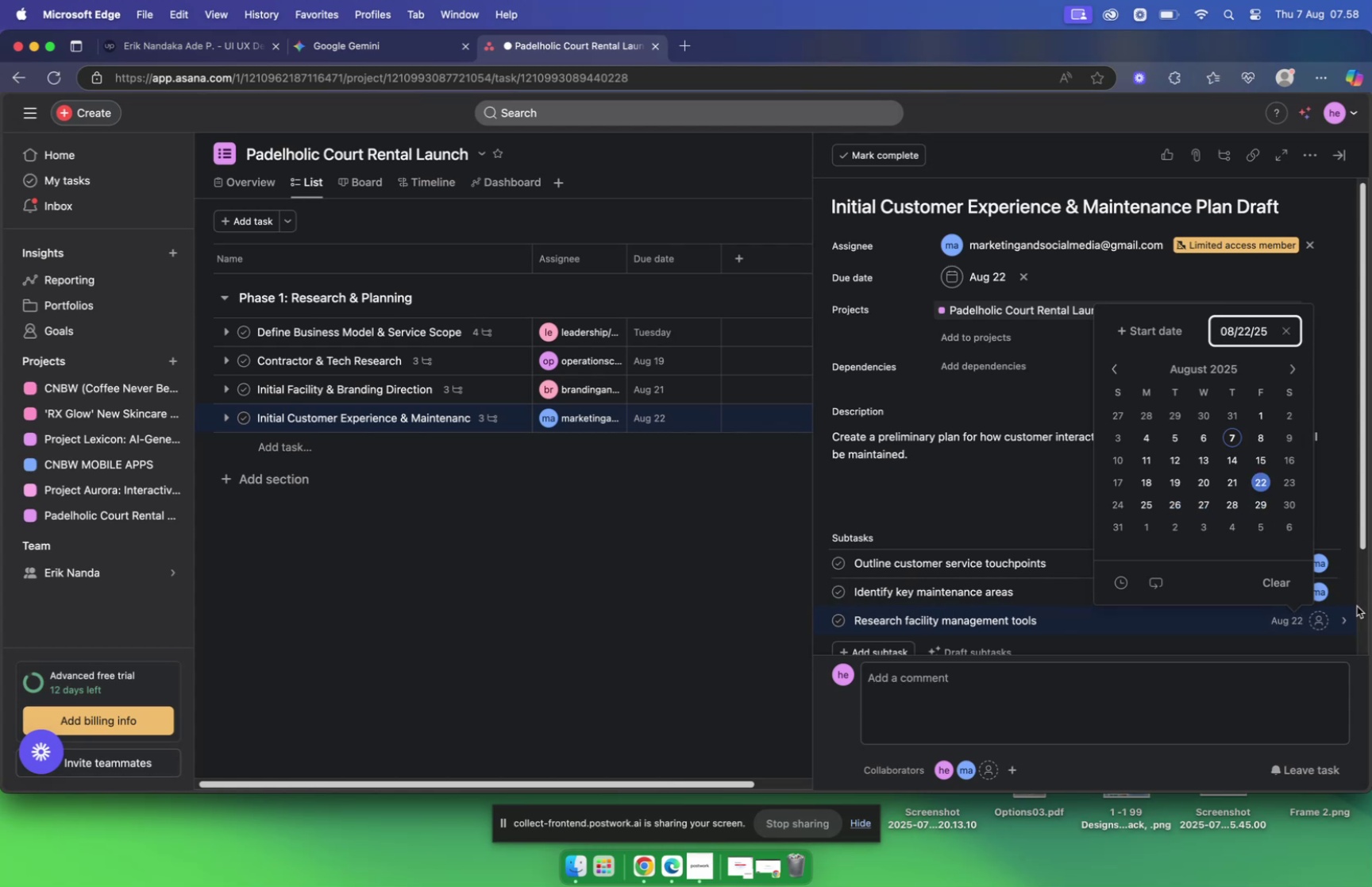 
mouse_move([1284, 607])
 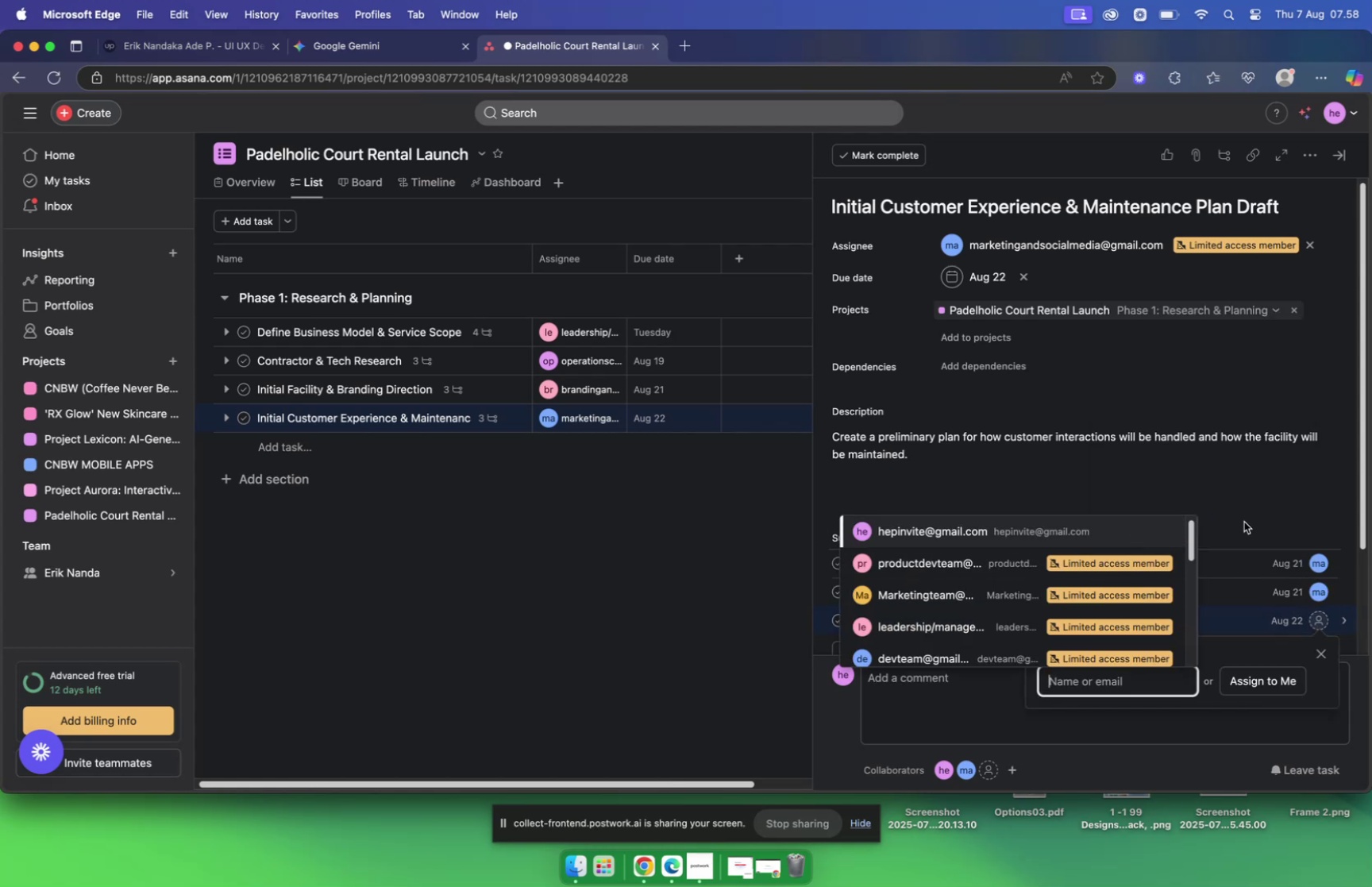 
scroll: coordinate [1021, 564], scroll_direction: down, amount: 9.0
 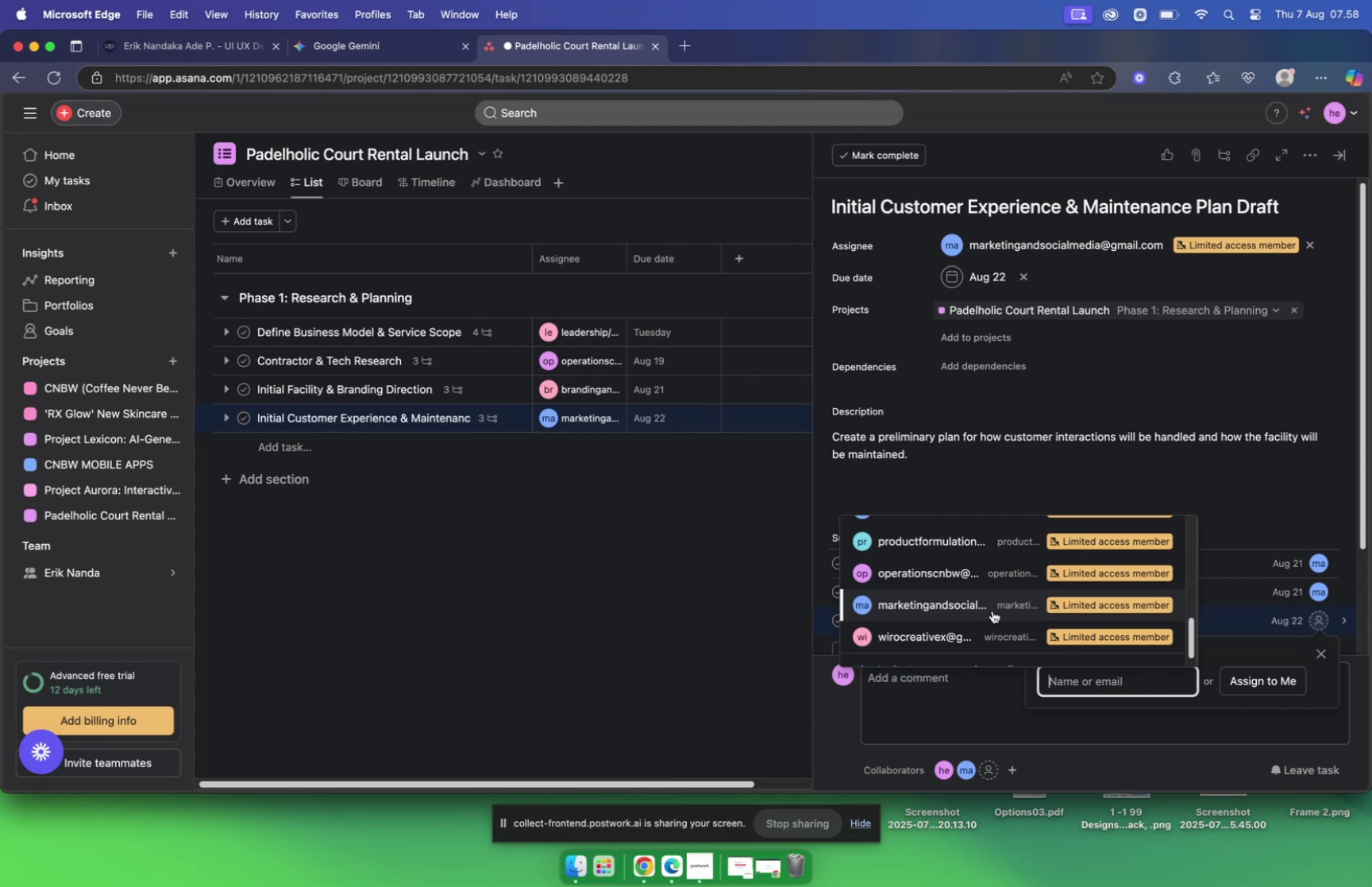 
left_click([992, 609])
 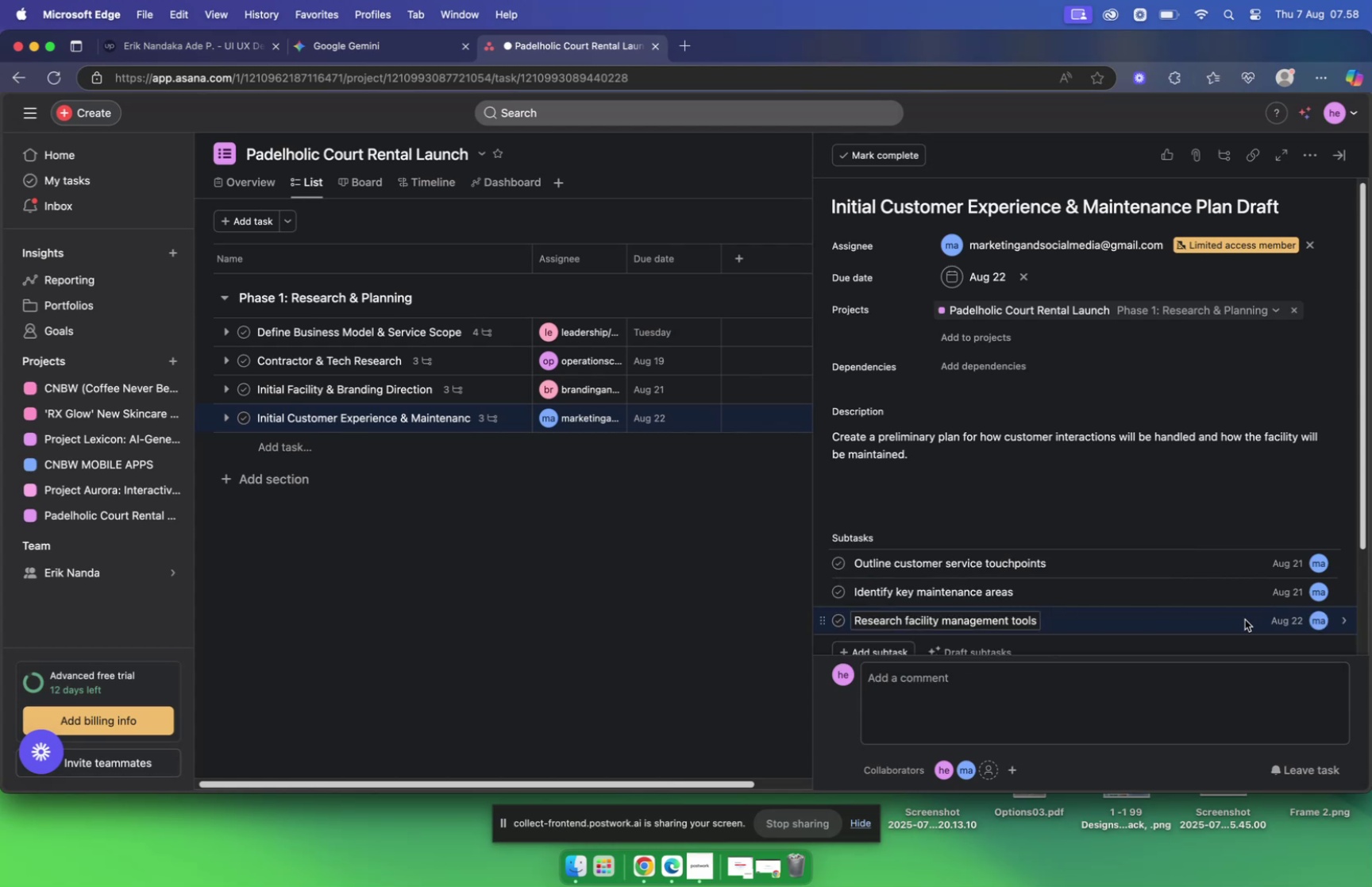 
left_click([1243, 619])
 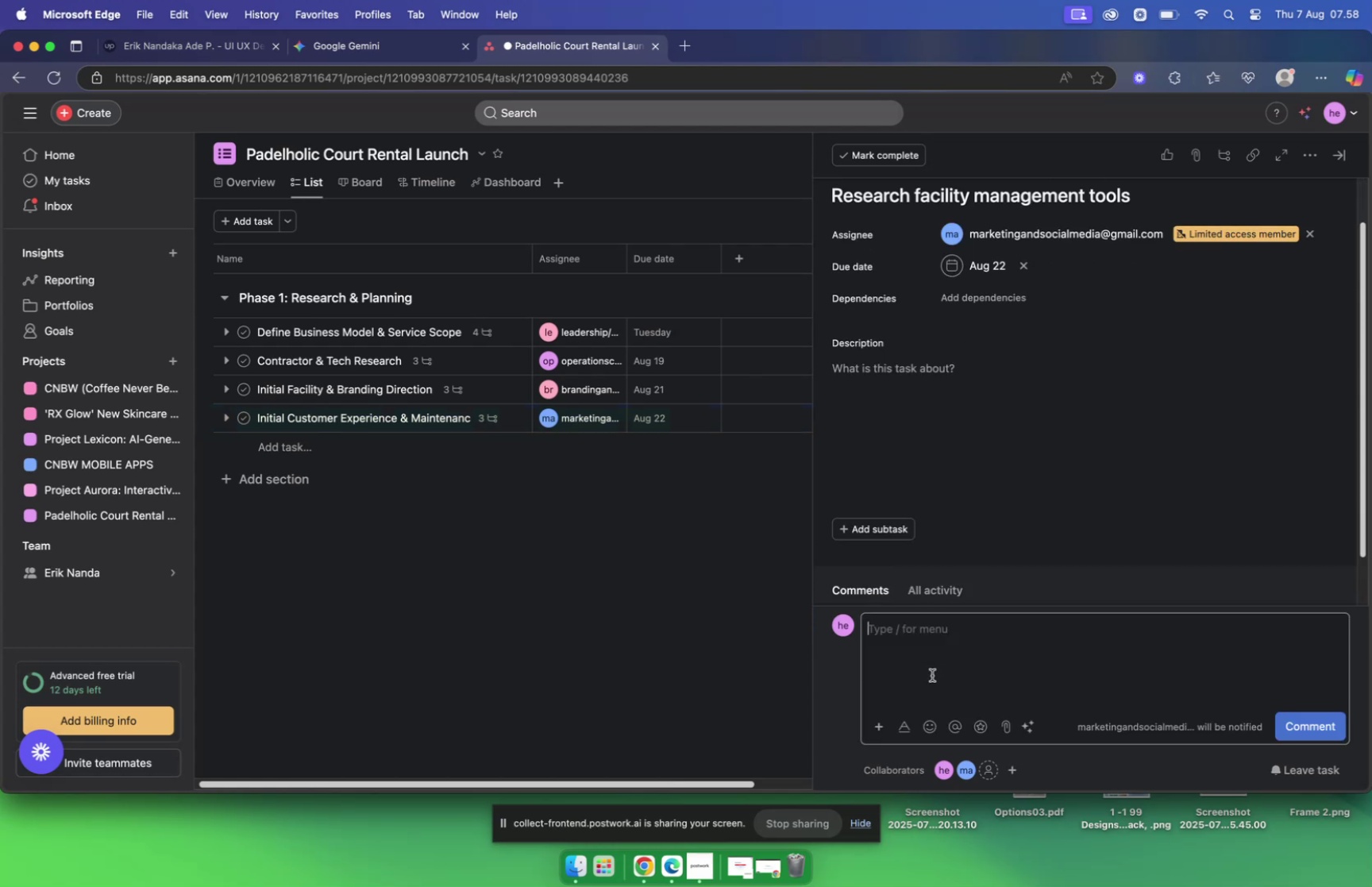 
left_click([921, 384])
 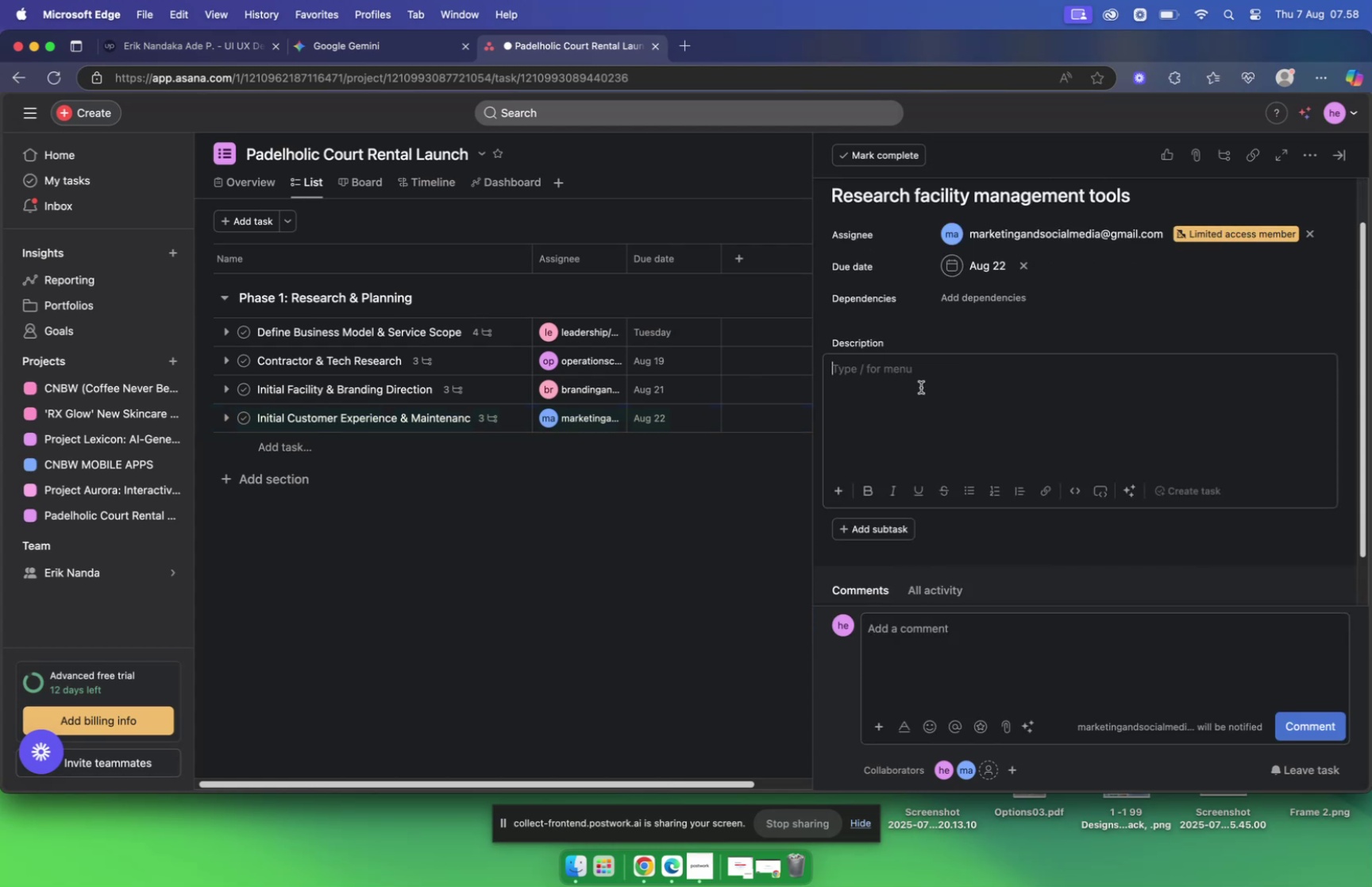 
key(Meta+V)
 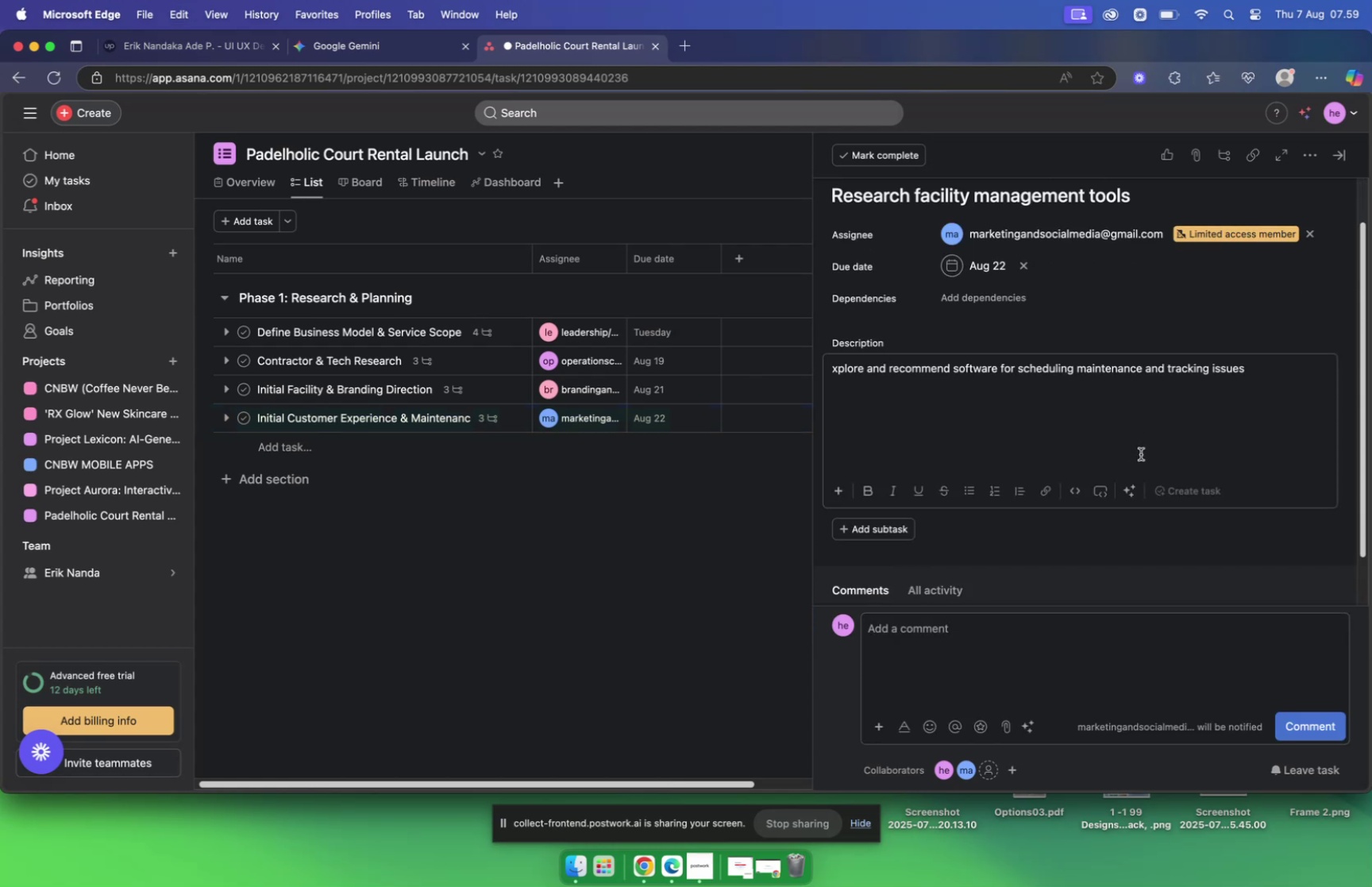 
wait(5.04)
 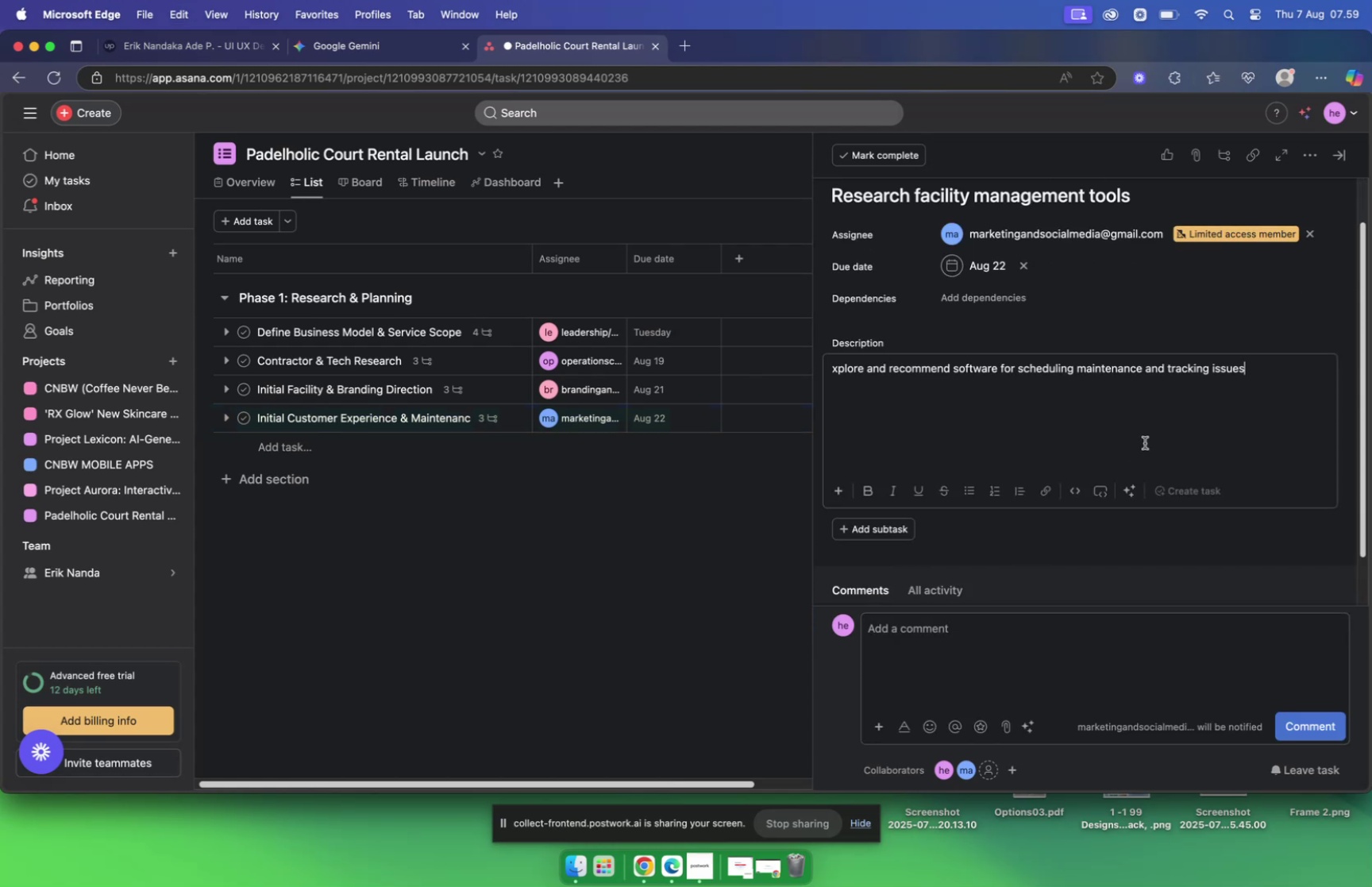 
scroll: coordinate [1141, 450], scroll_direction: down, amount: 5.0
 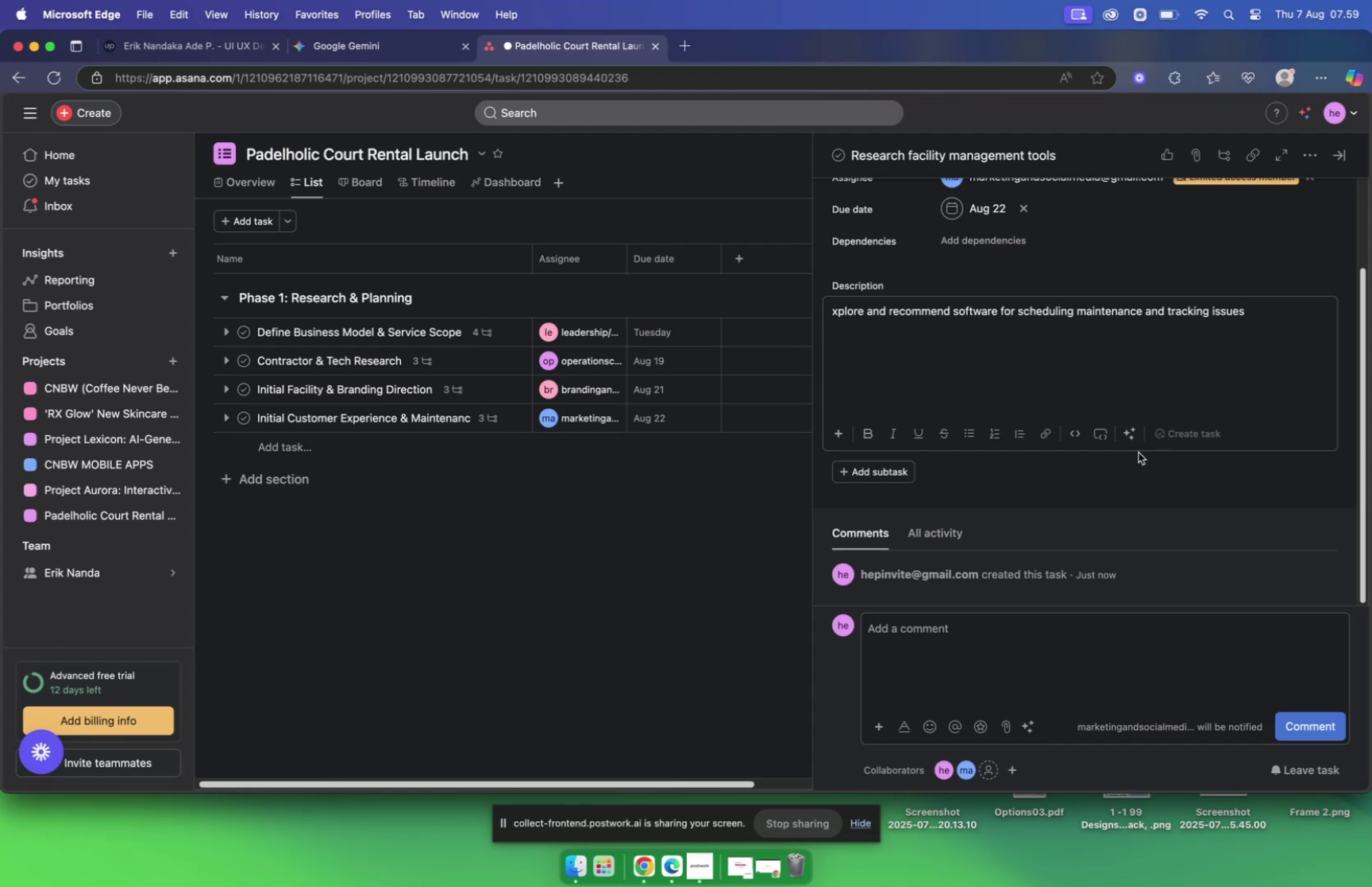 
wait(46.87)
 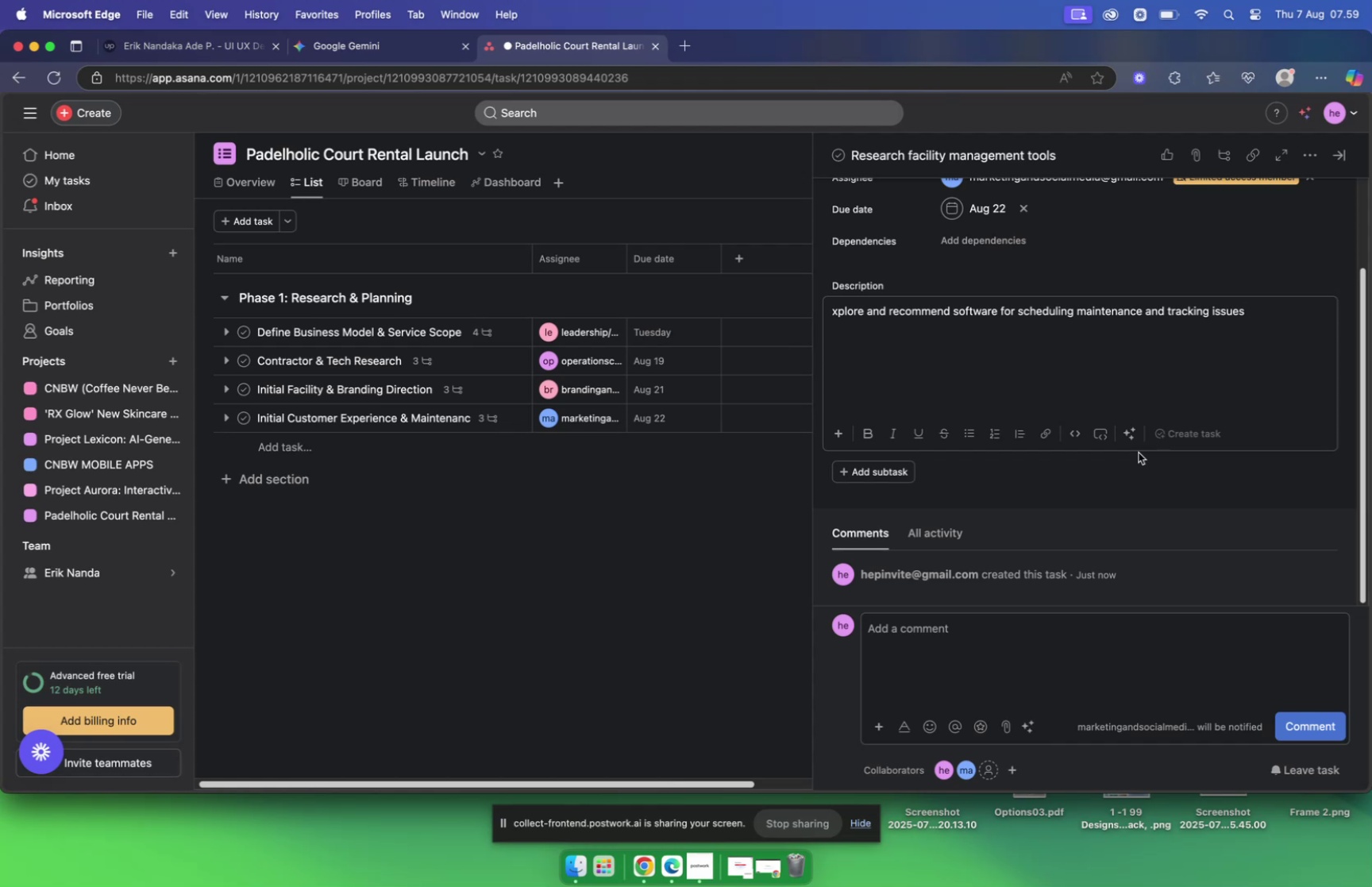 
scroll: coordinate [1056, 415], scroll_direction: up, amount: 34.0
 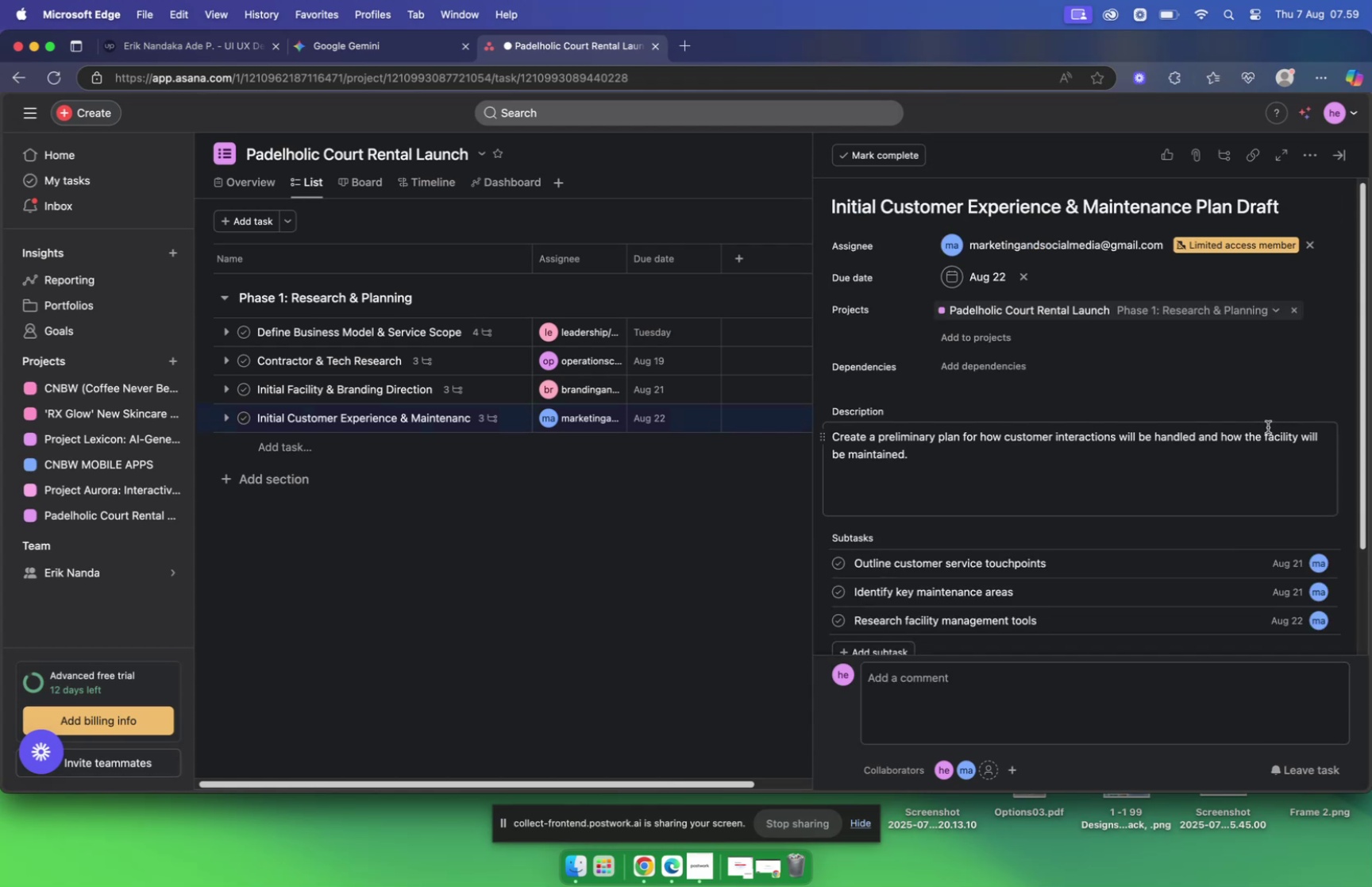 
wait(5.53)
 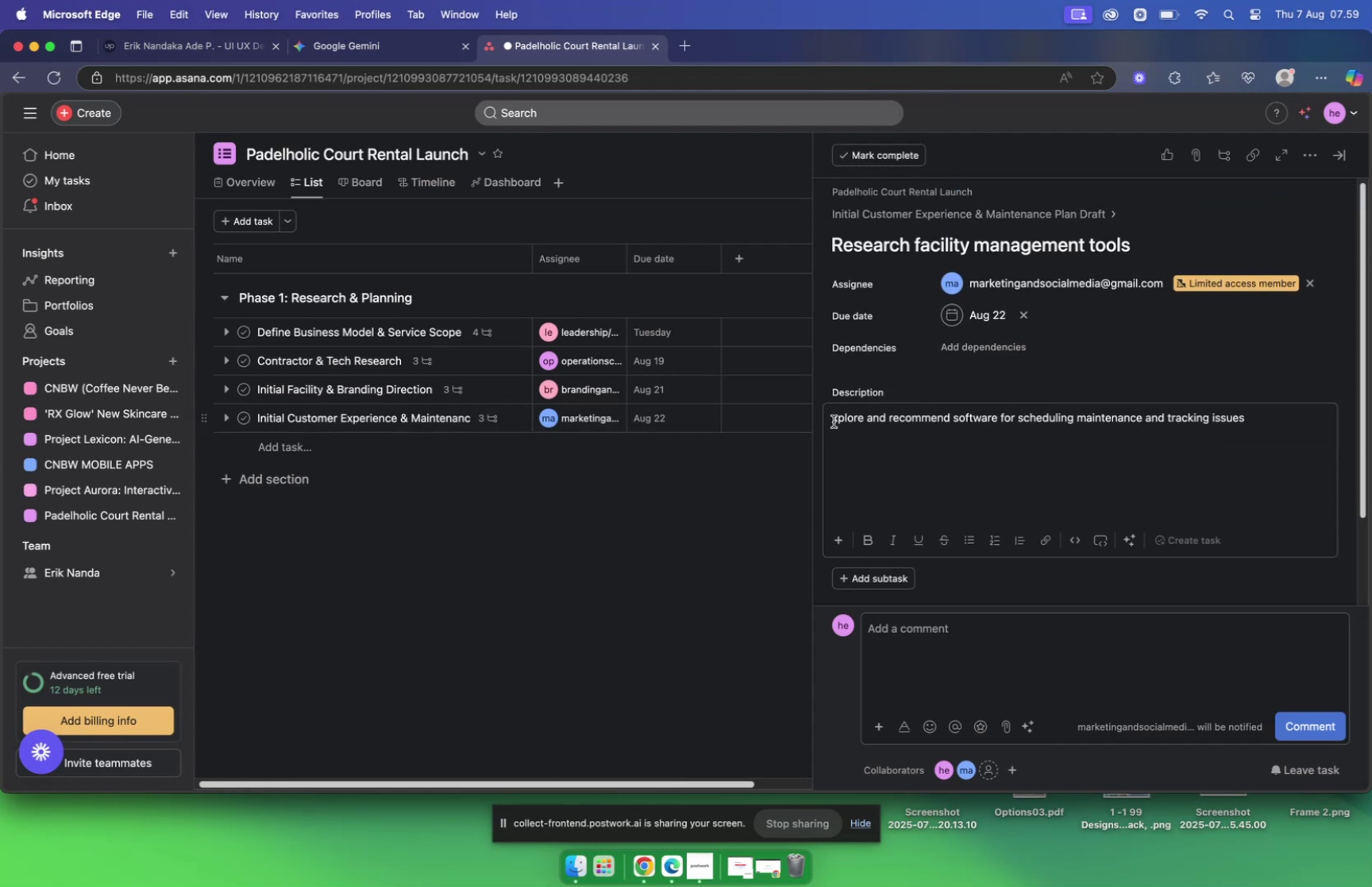 
scroll: coordinate [1270, 442], scroll_direction: down, amount: 4.0
 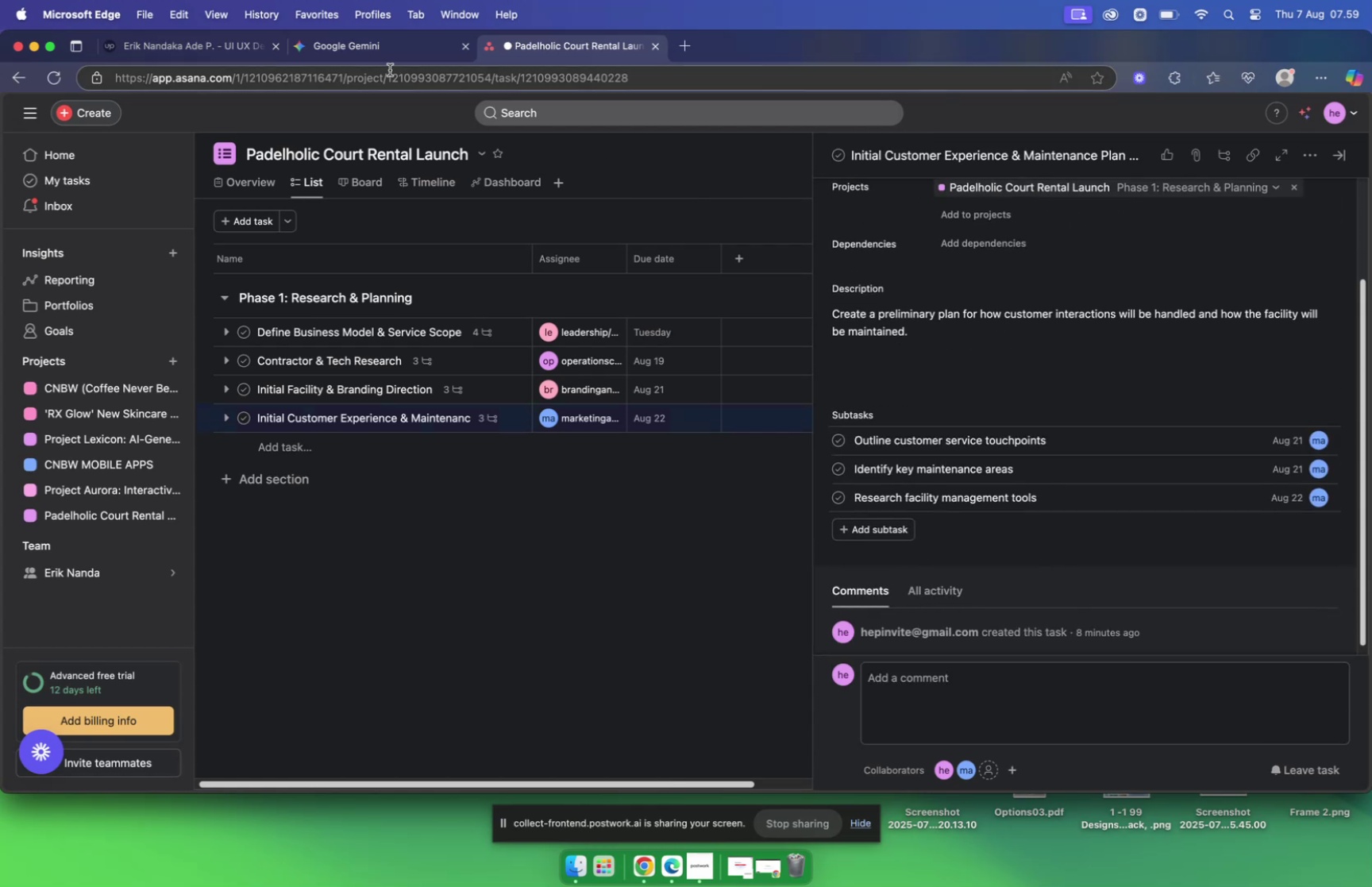 
left_click([377, 55])
 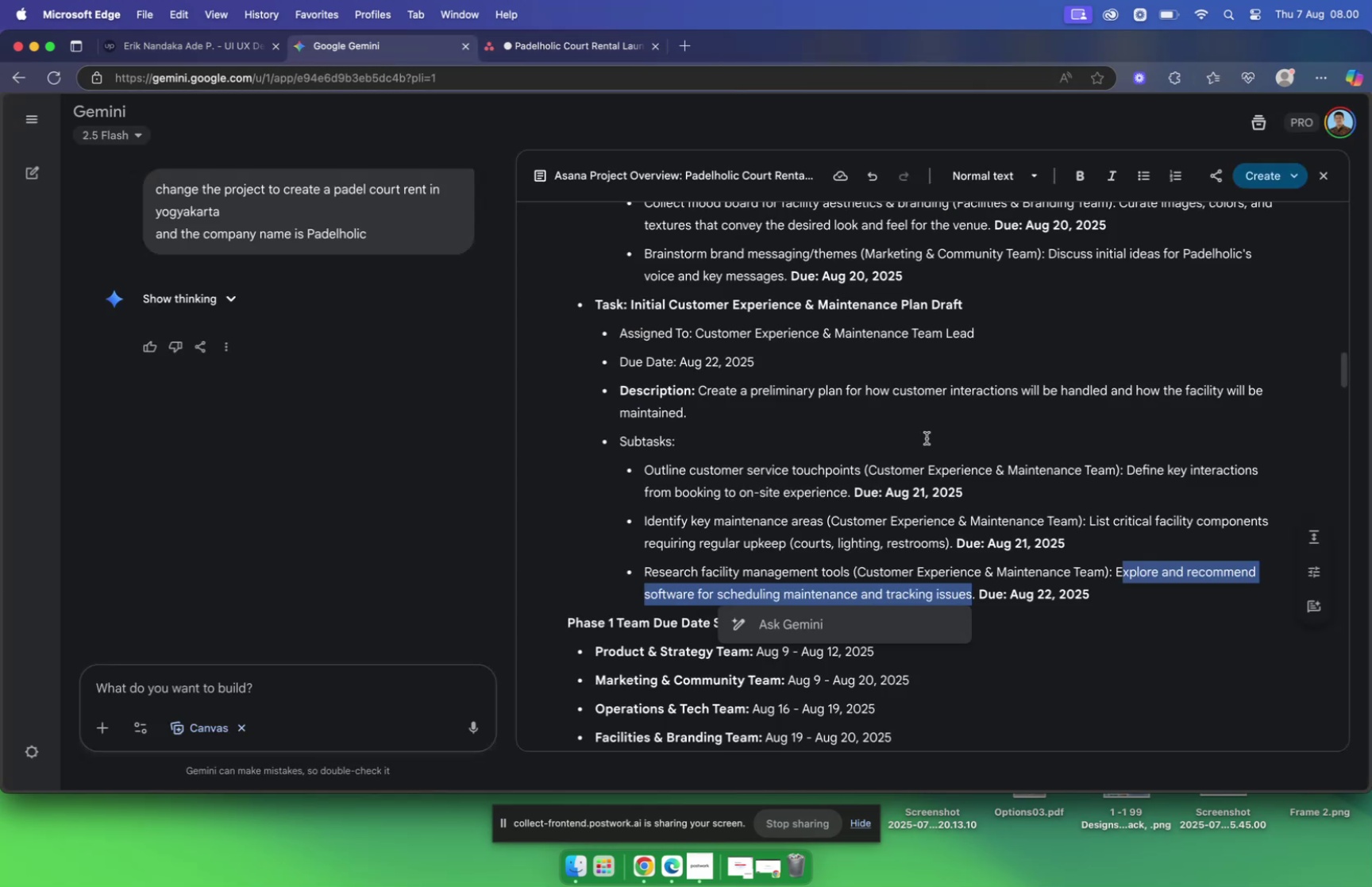 
scroll: coordinate [927, 436], scroll_direction: down, amount: 4.0
 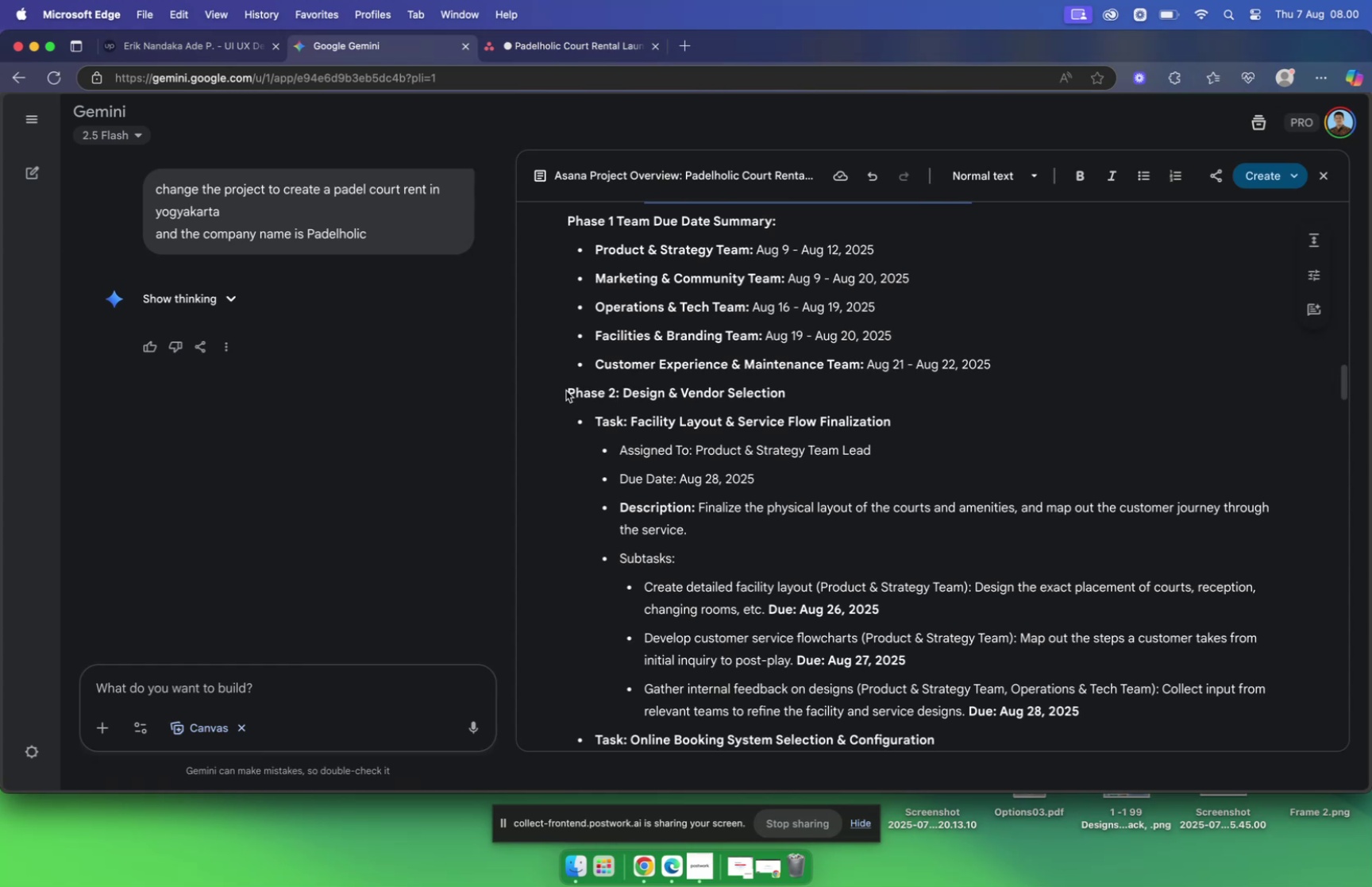 
left_click_drag(start_coordinate=[569, 391], to_coordinate=[796, 390])
 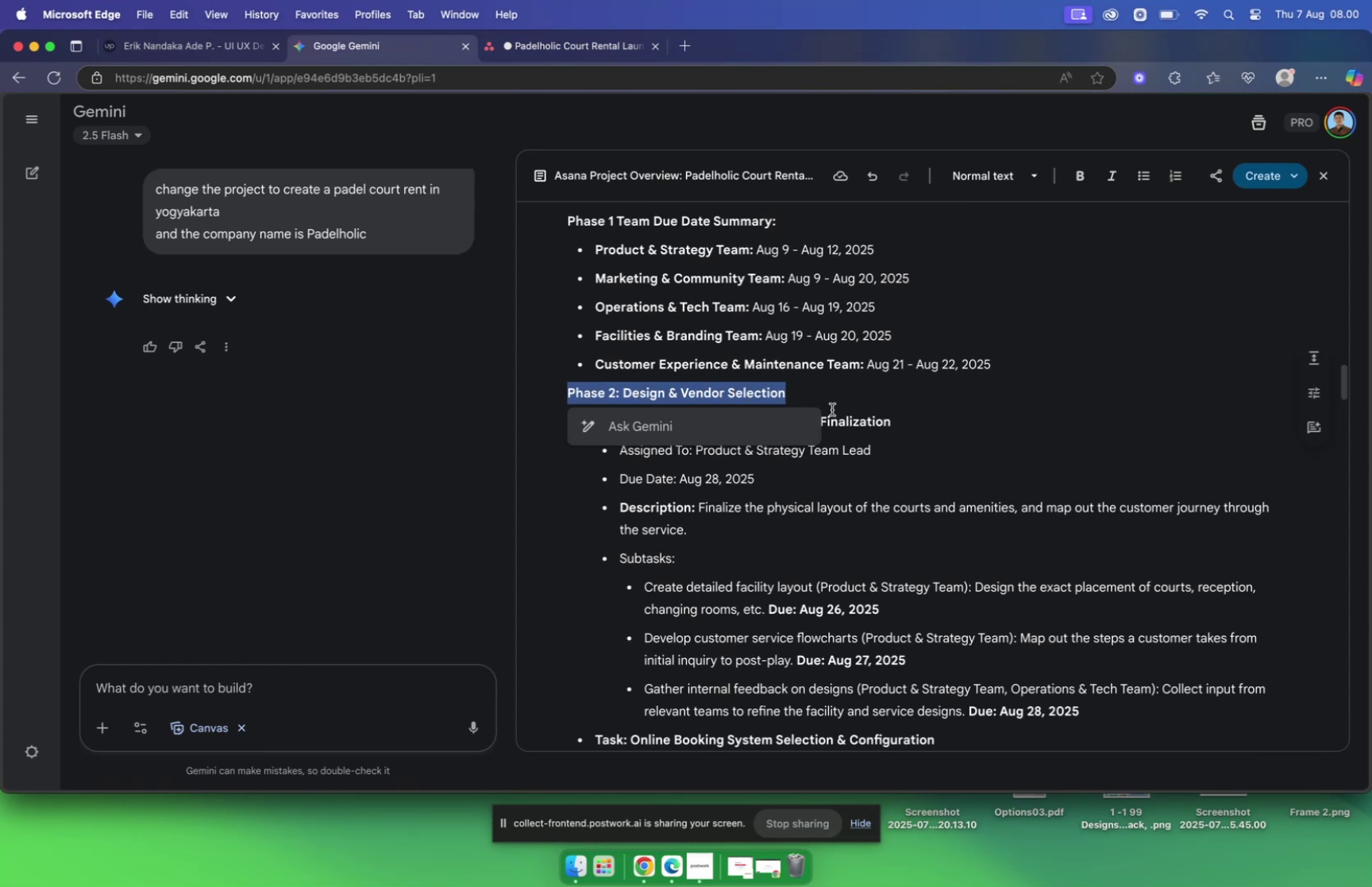 
key(Meta+C)
 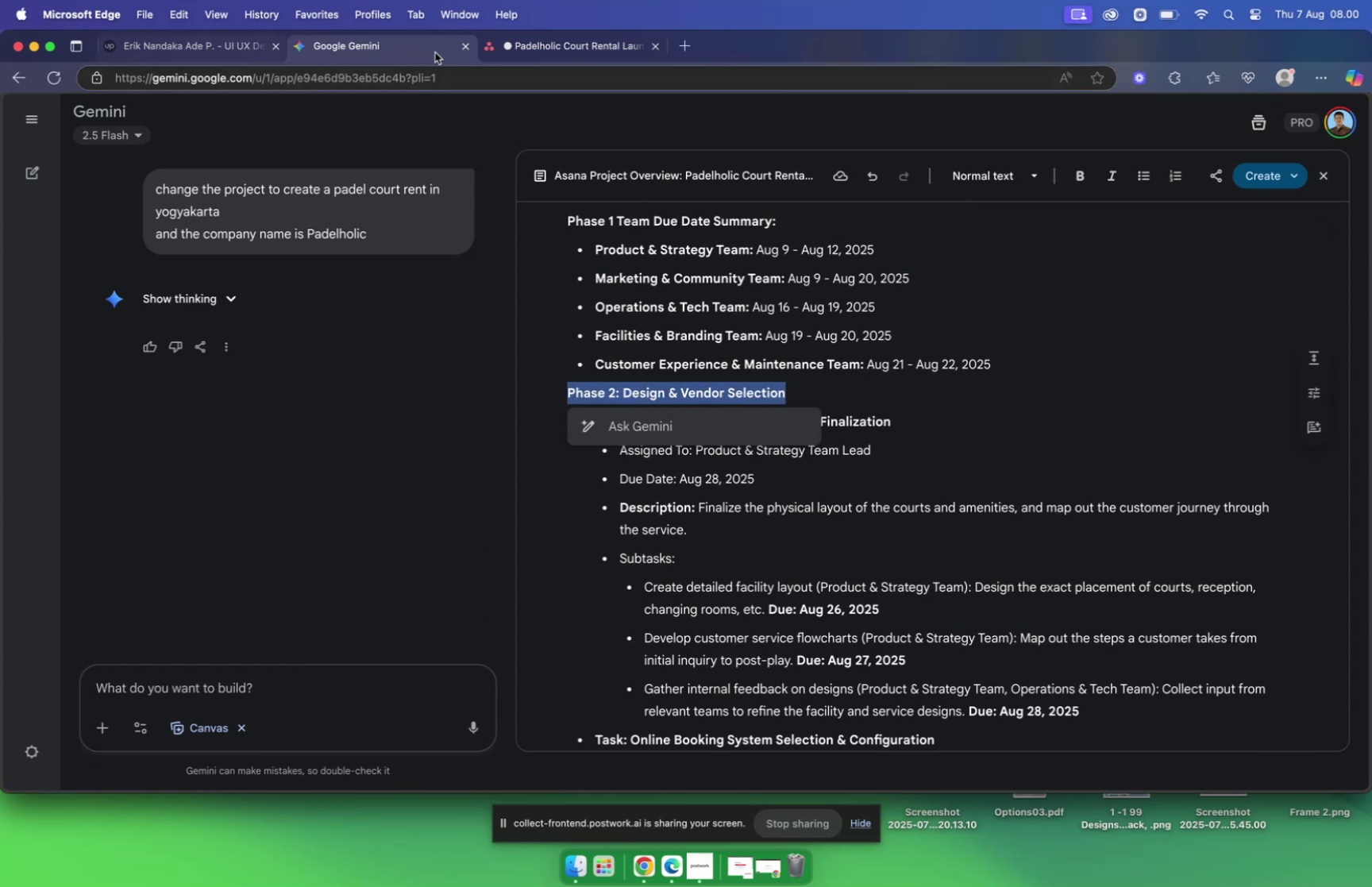 
left_click([564, 52])
 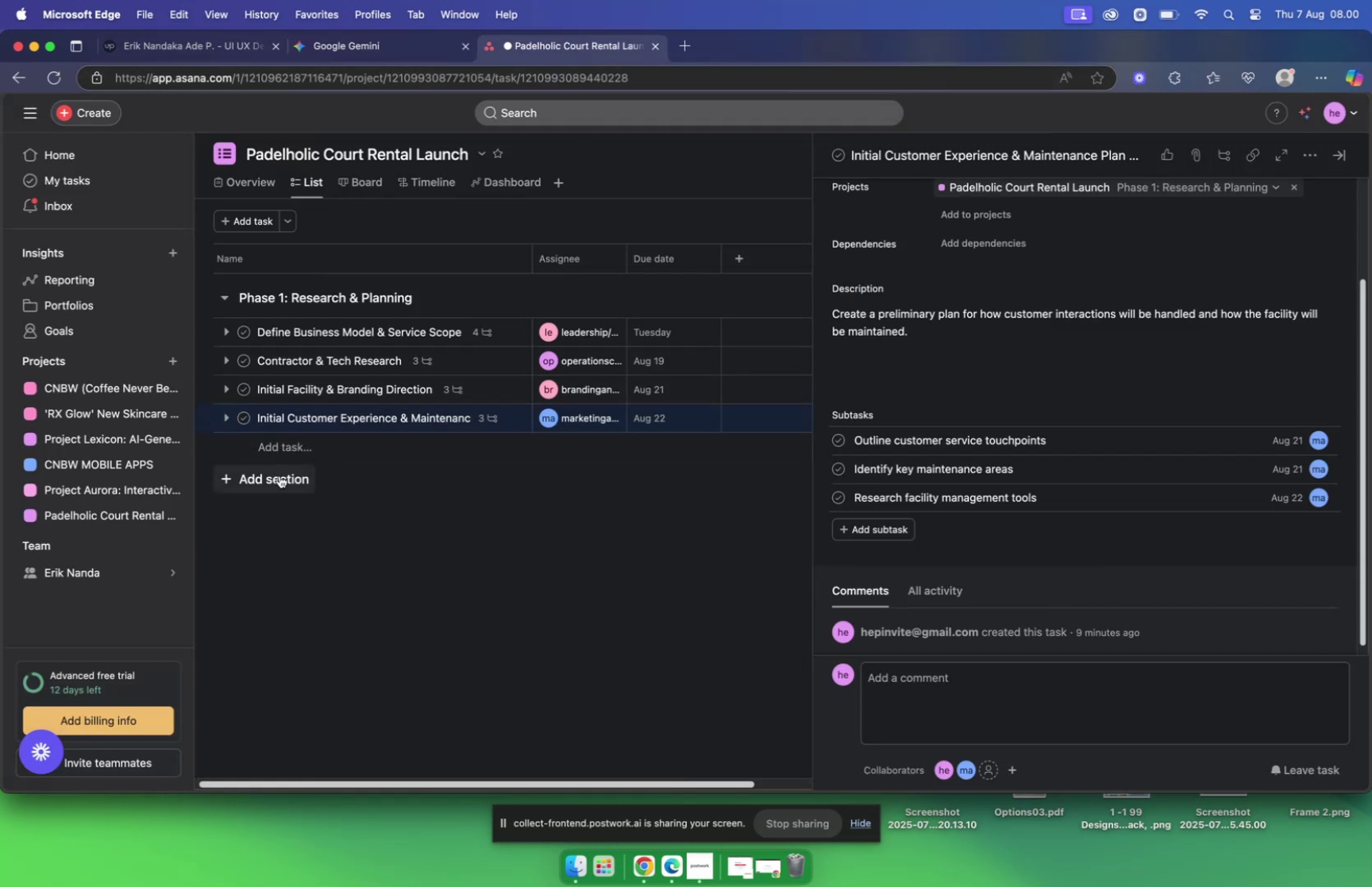 
left_click([280, 475])
 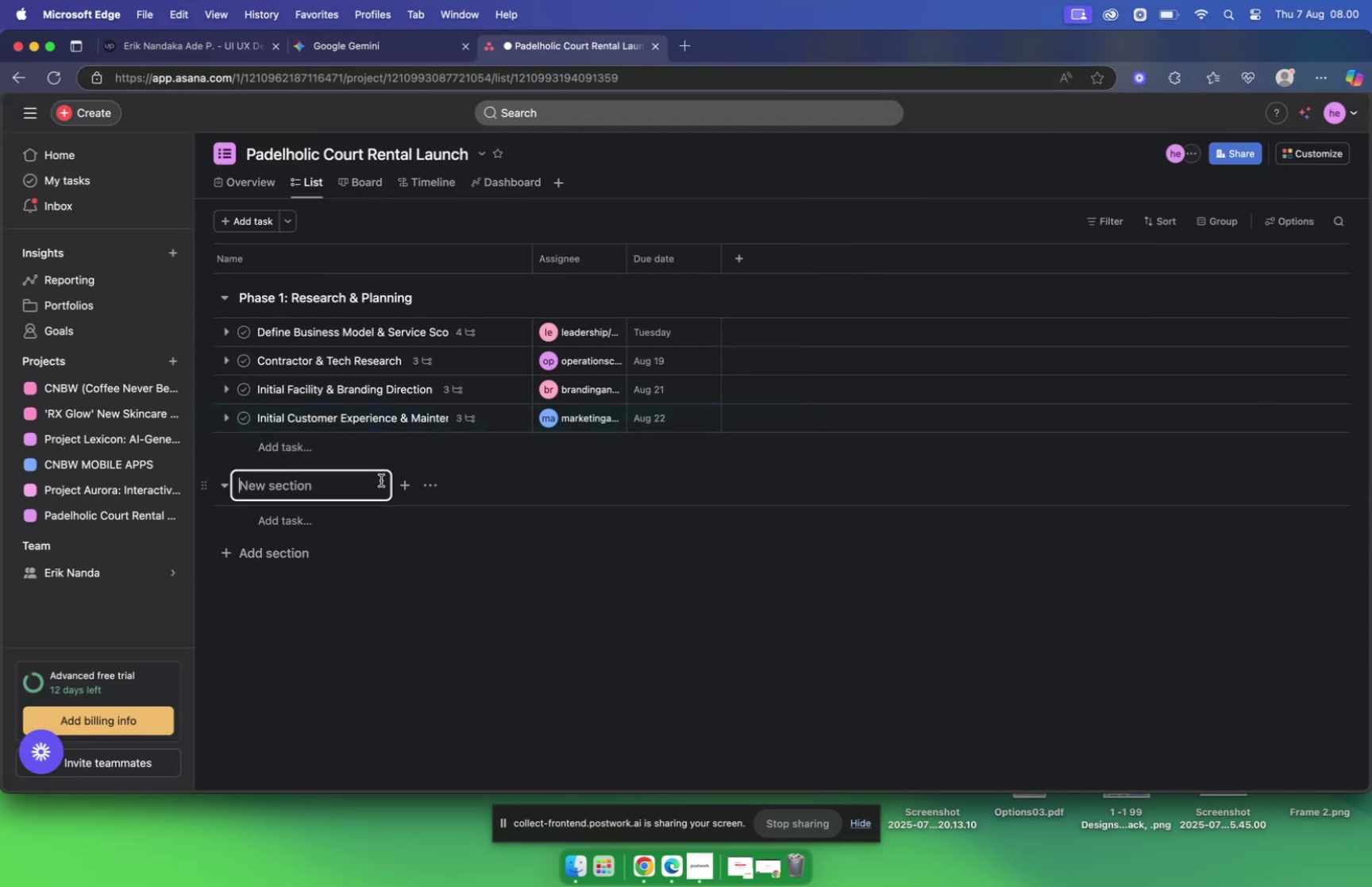 
key(Meta+V)
 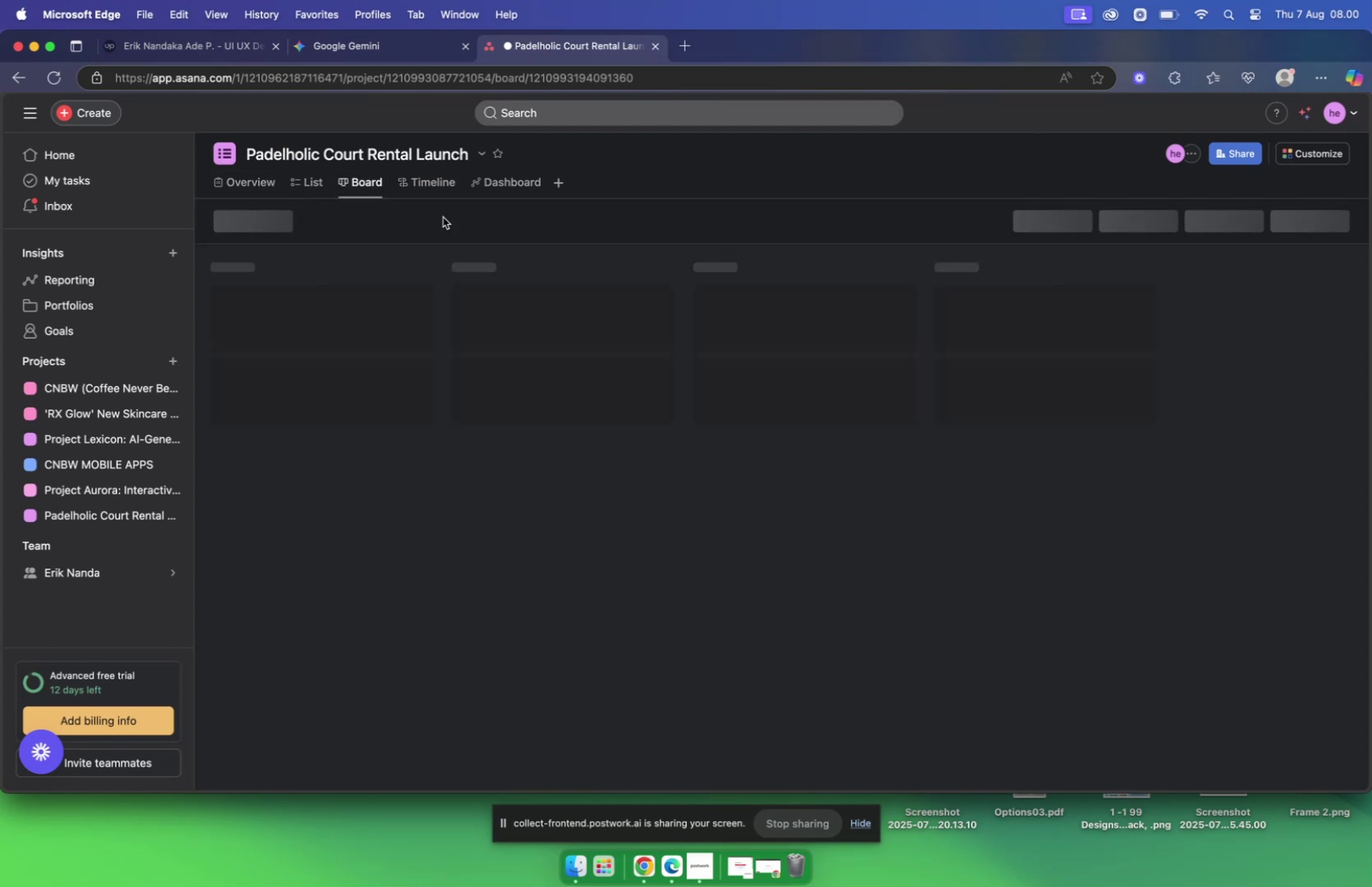 
wait(6.7)
 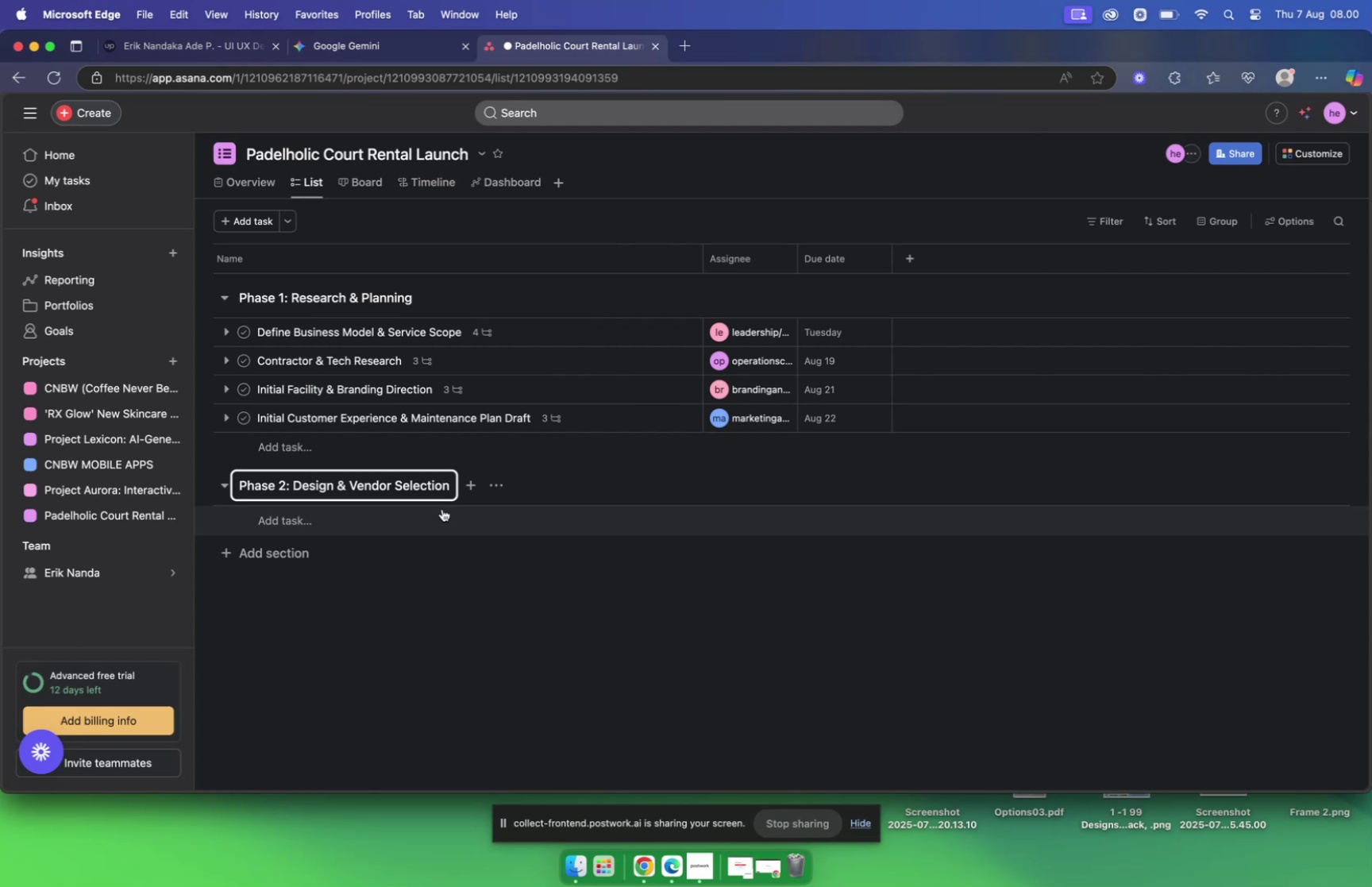 
right_click([360, 278])
 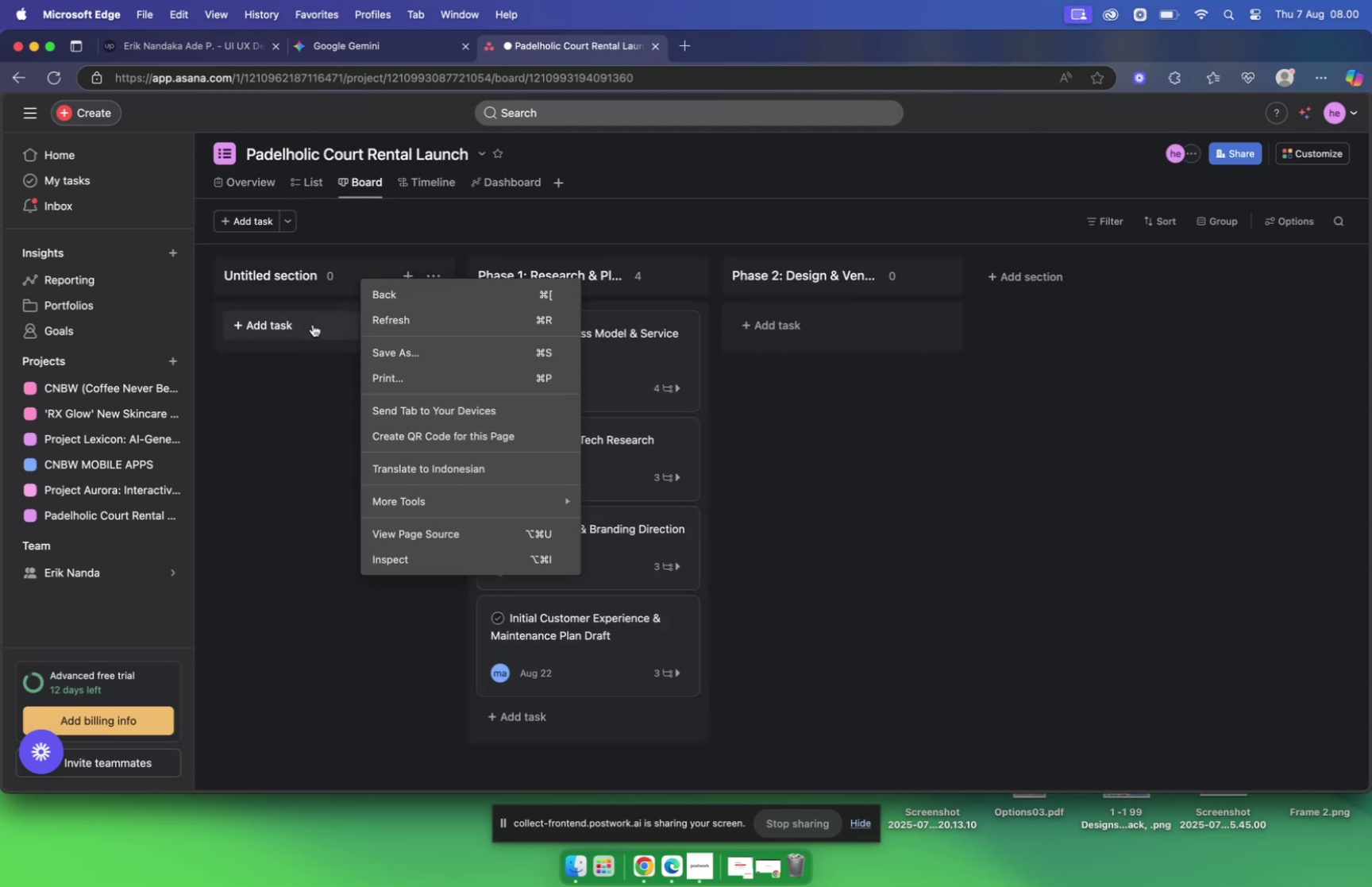 
left_click([438, 278])
 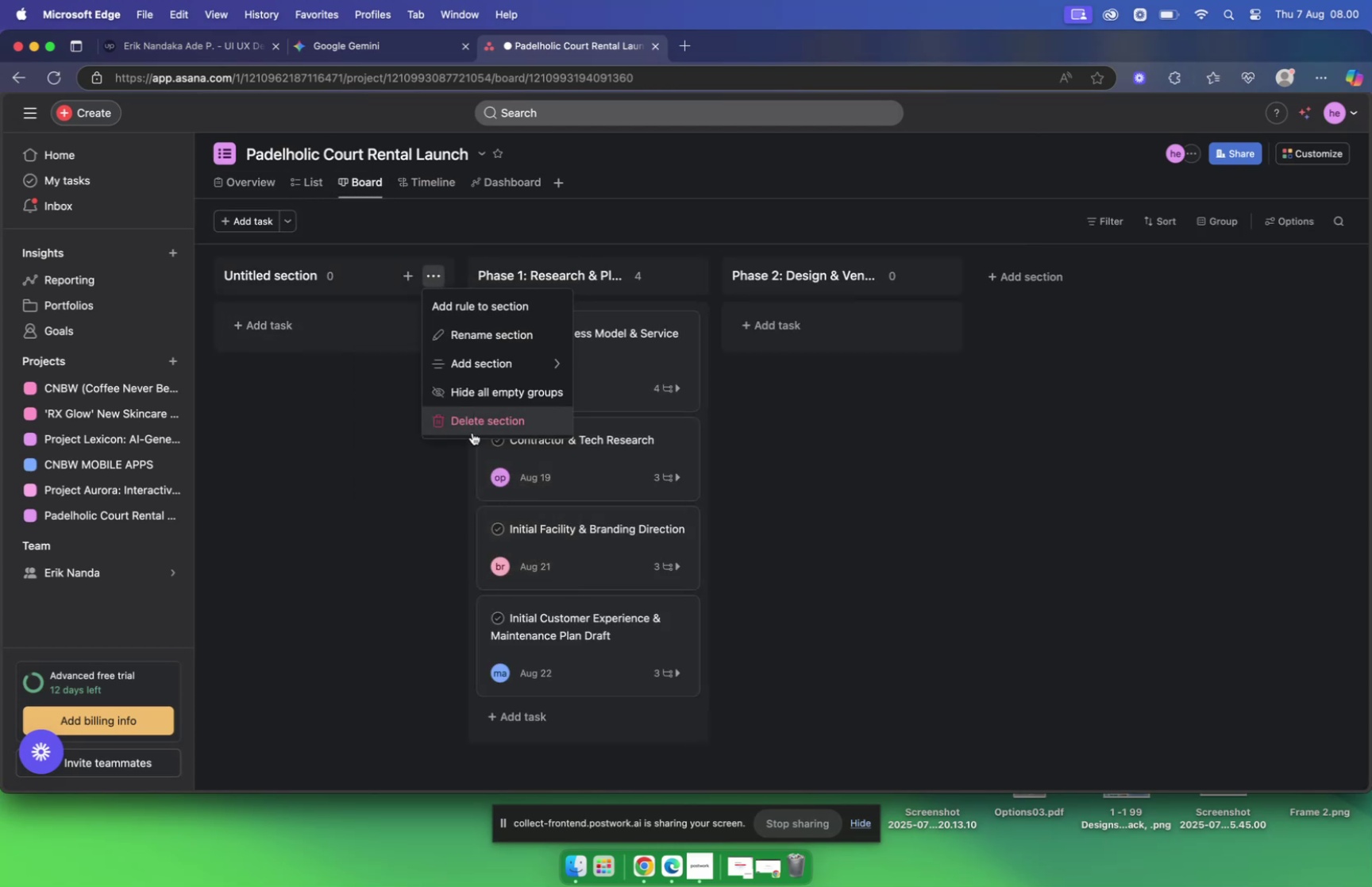 
left_click([470, 425])
 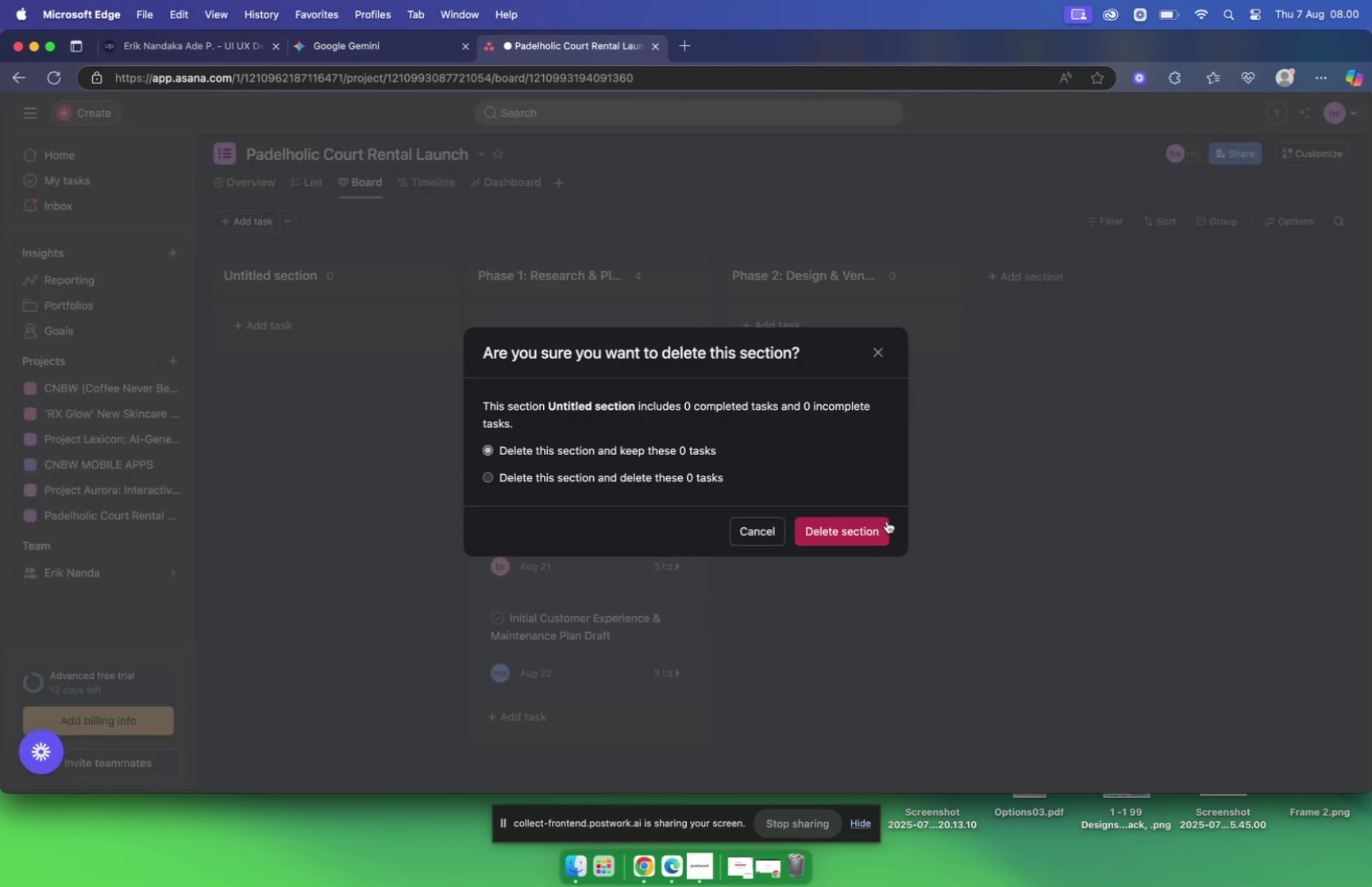 
left_click([869, 529])
 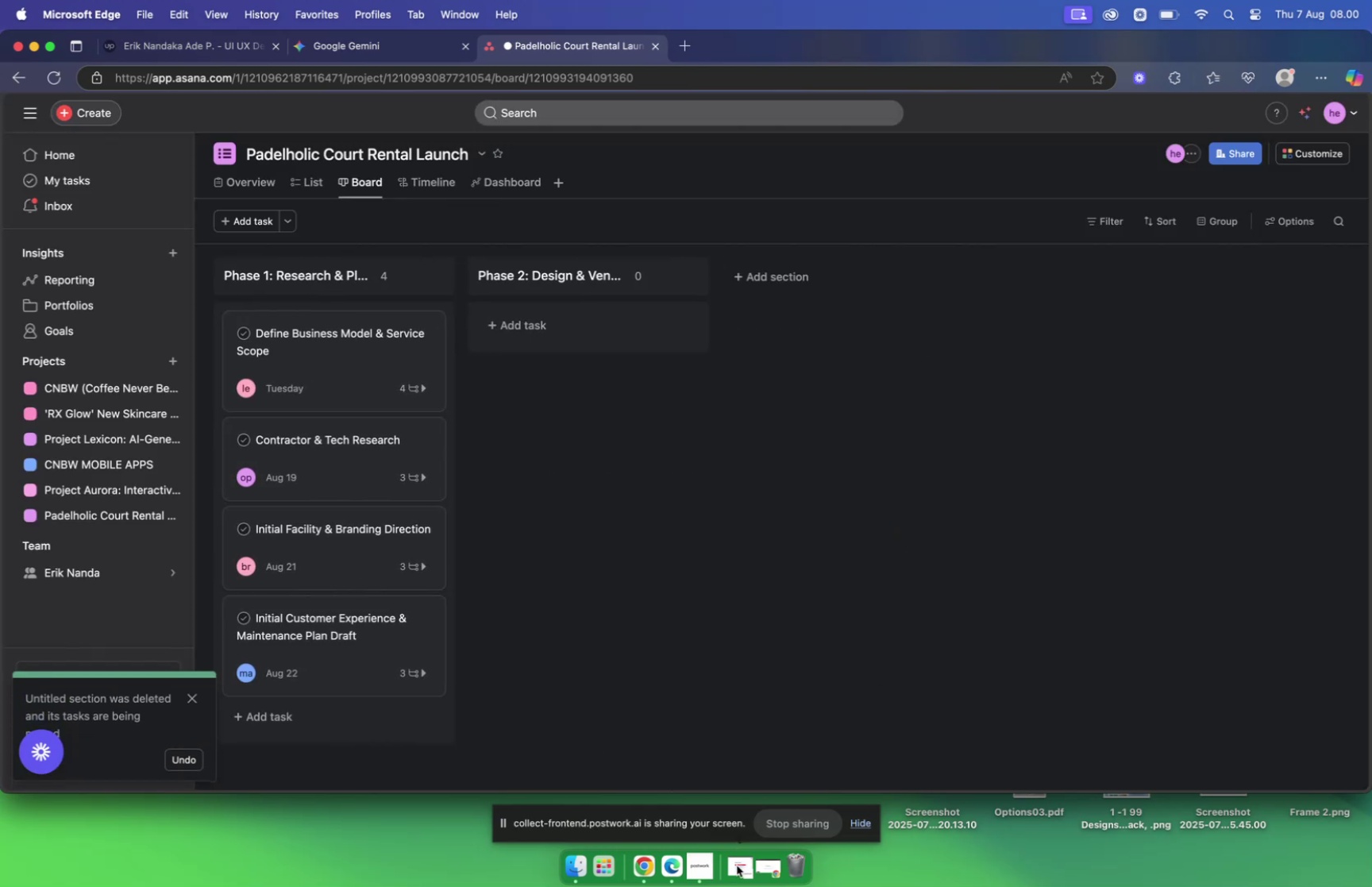 
mouse_move([690, 868])
 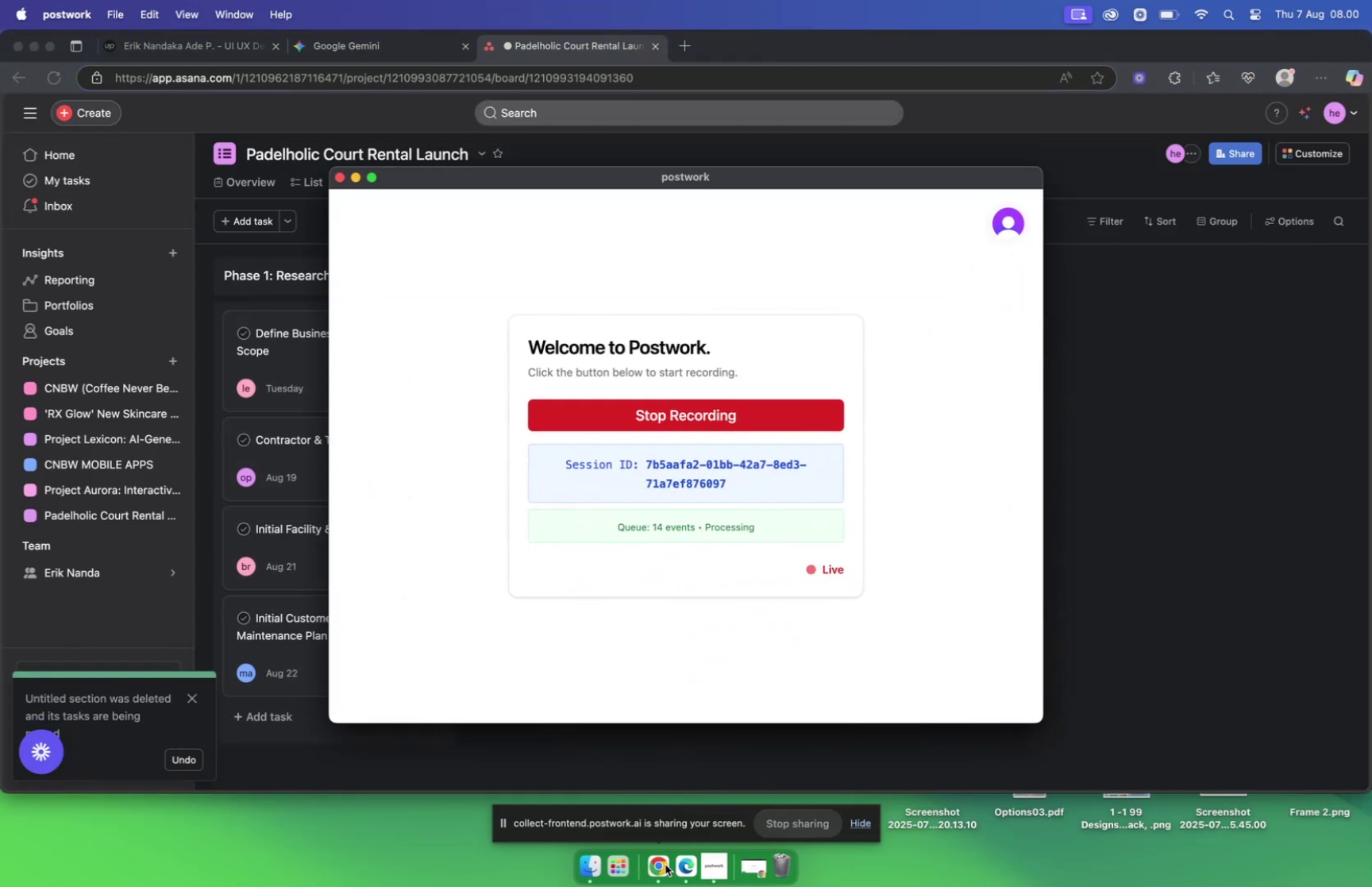 
left_click([665, 863])
 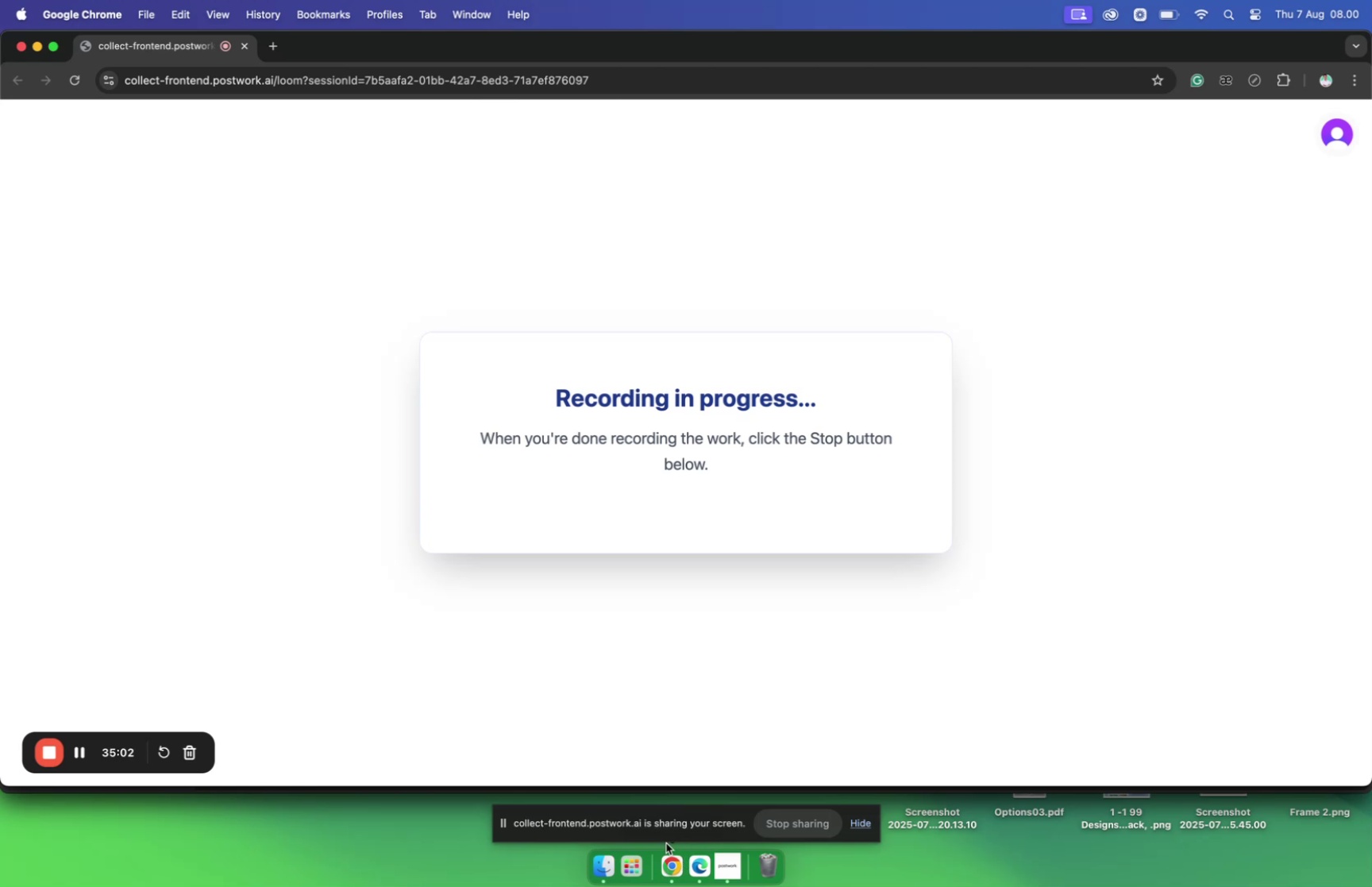 
wait(6.35)
 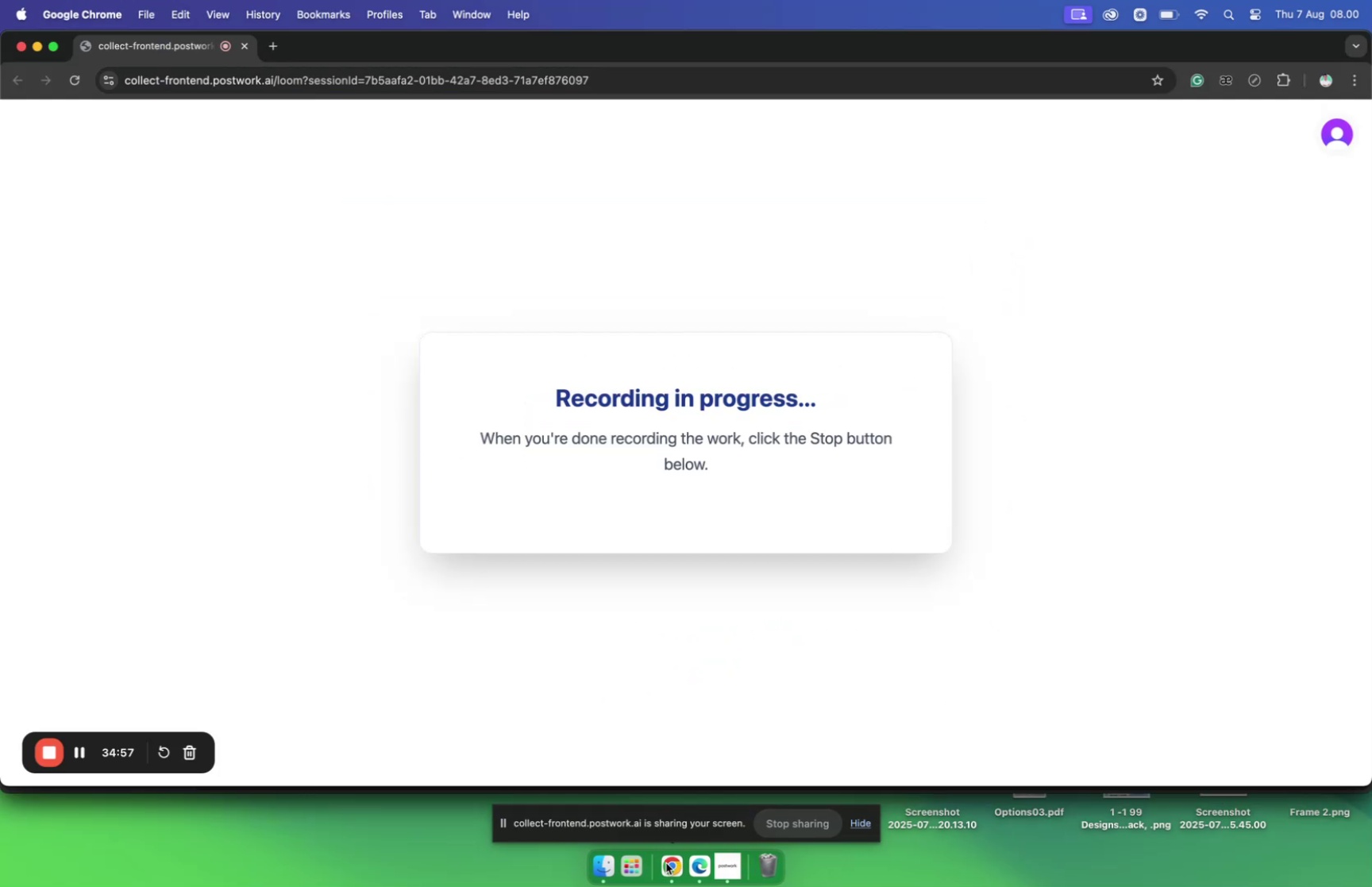 
left_click([38, 48])
 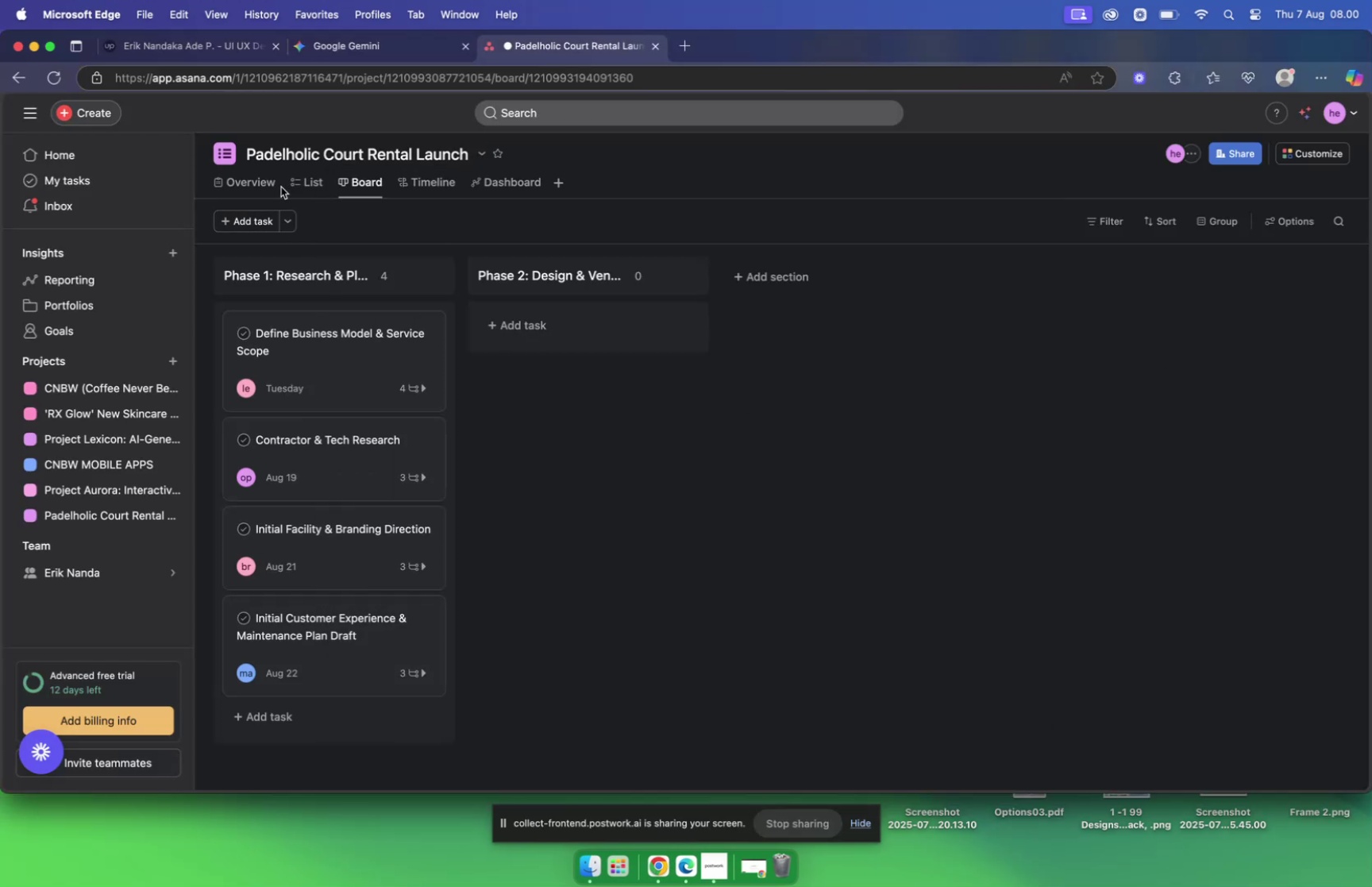 
wait(5.42)
 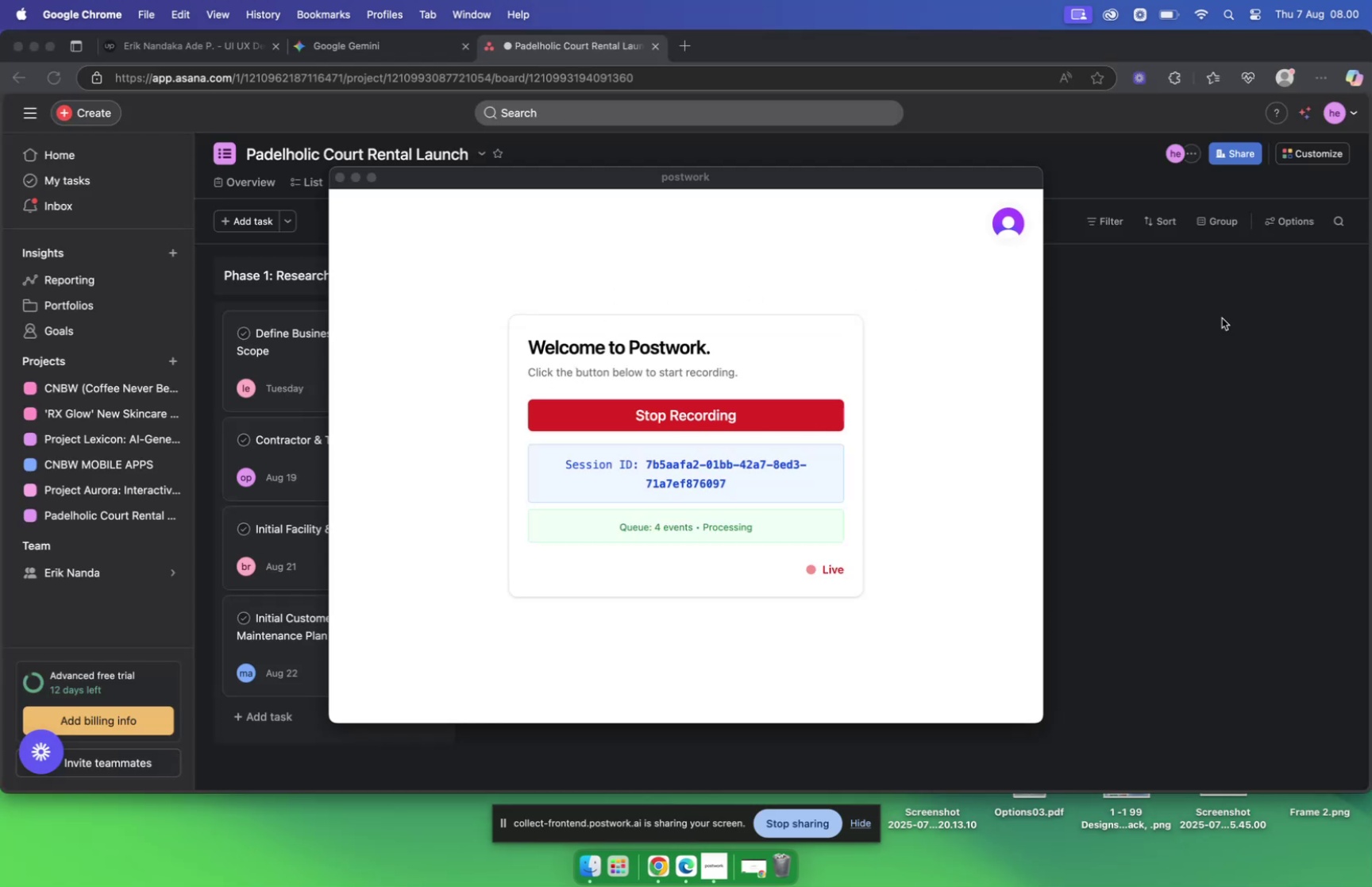 
left_click([252, 177])
 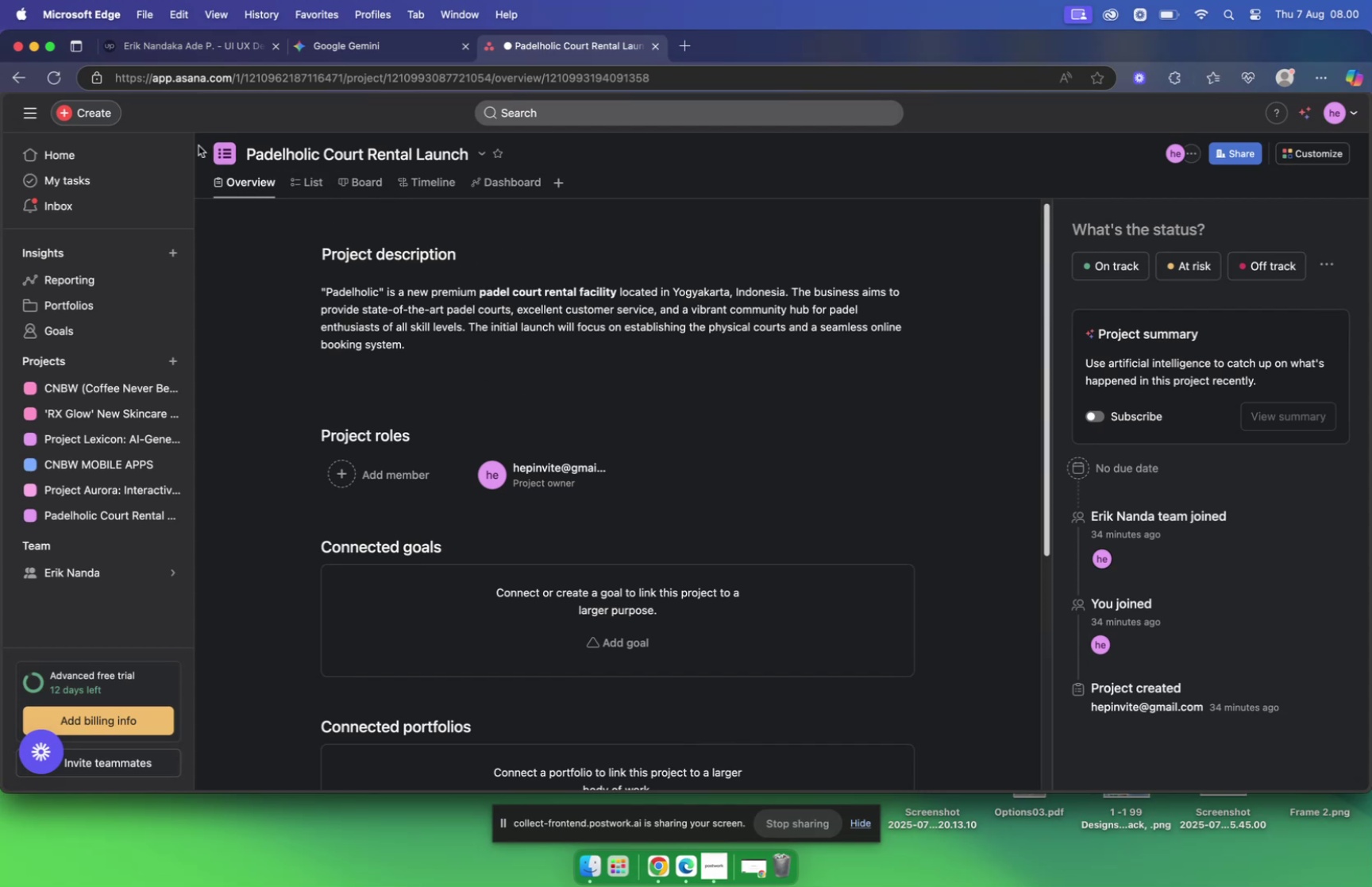 
wait(5.28)
 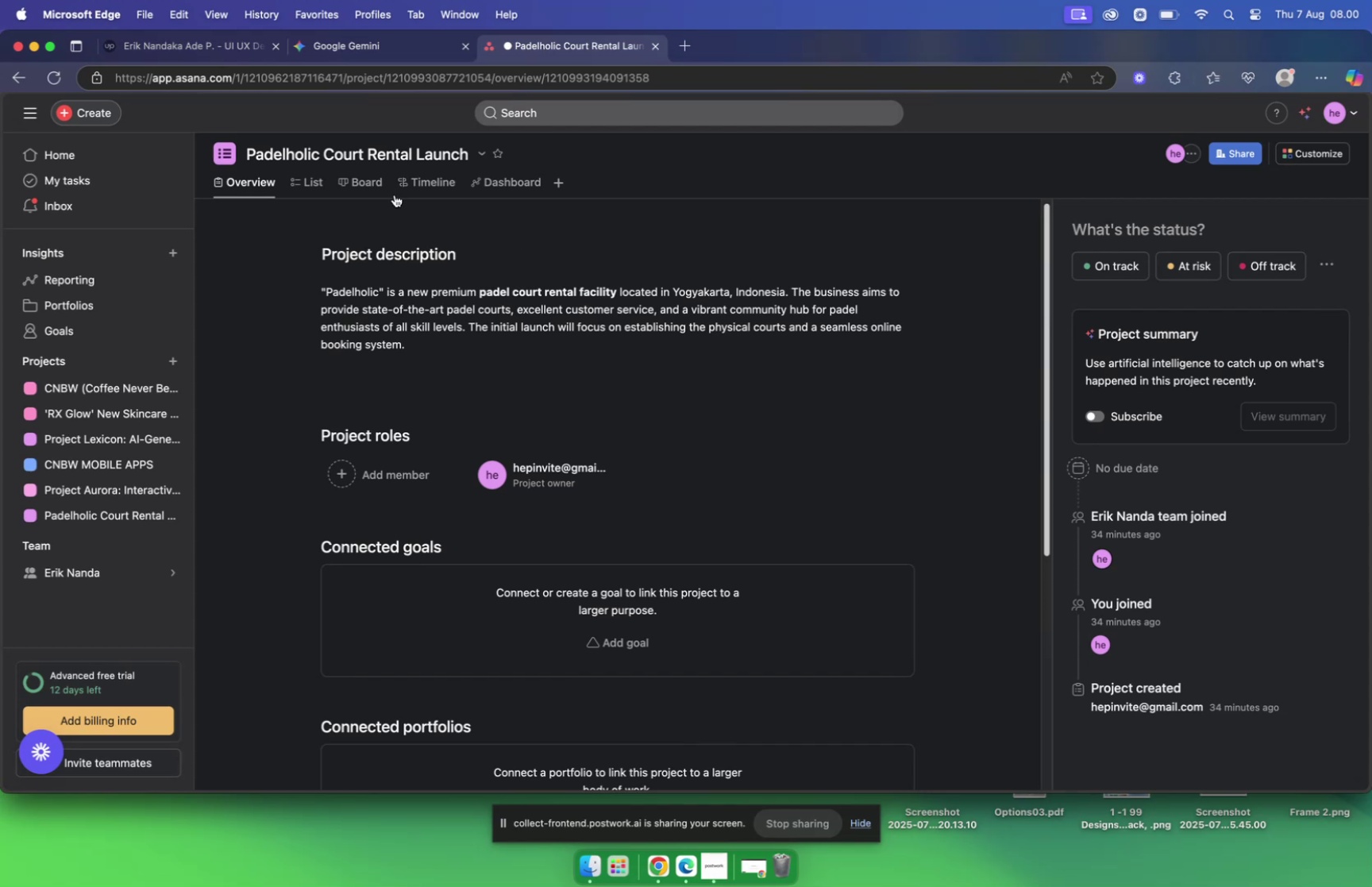 
left_click([56, 76])
 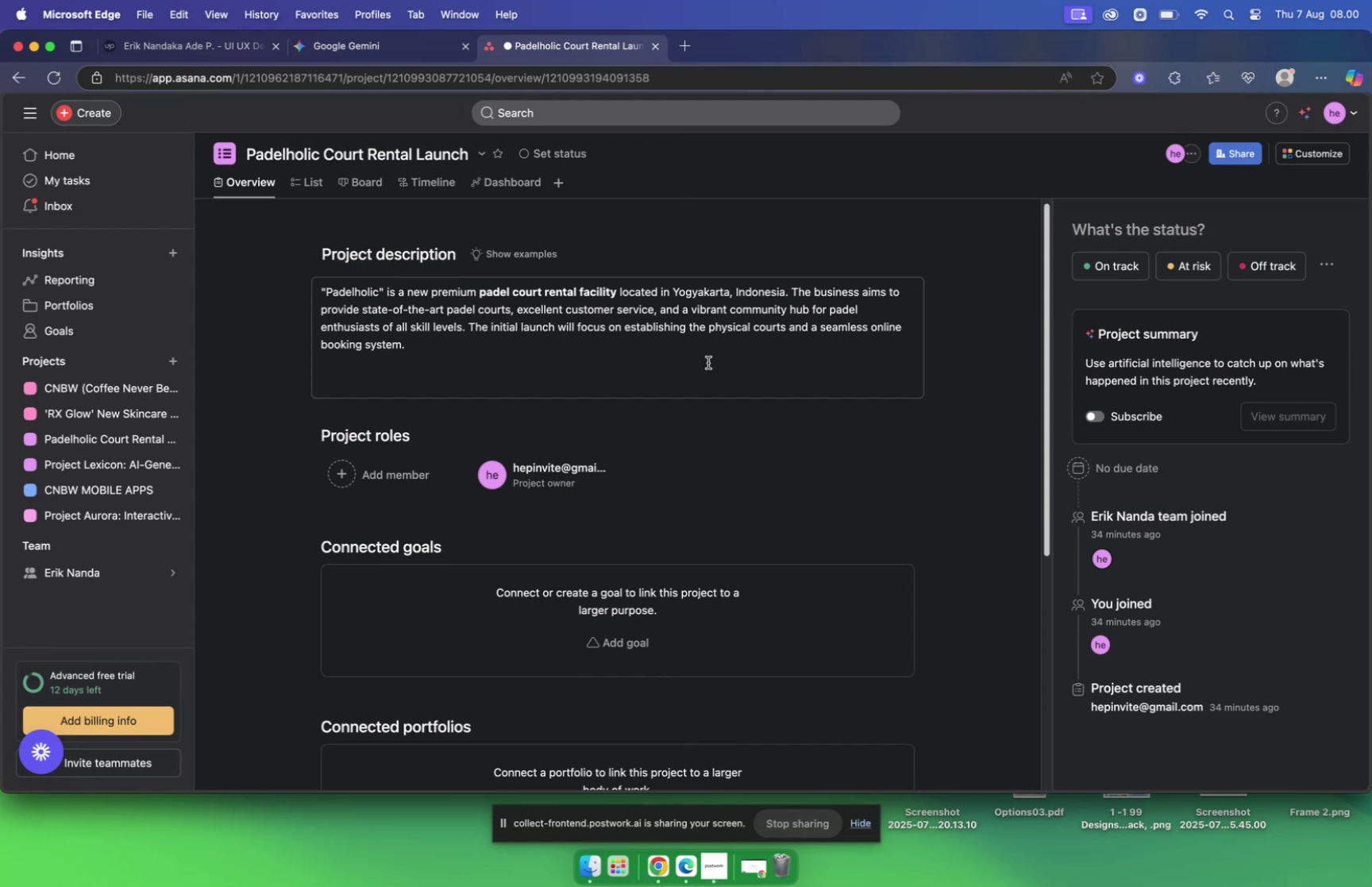 
wait(12.29)
 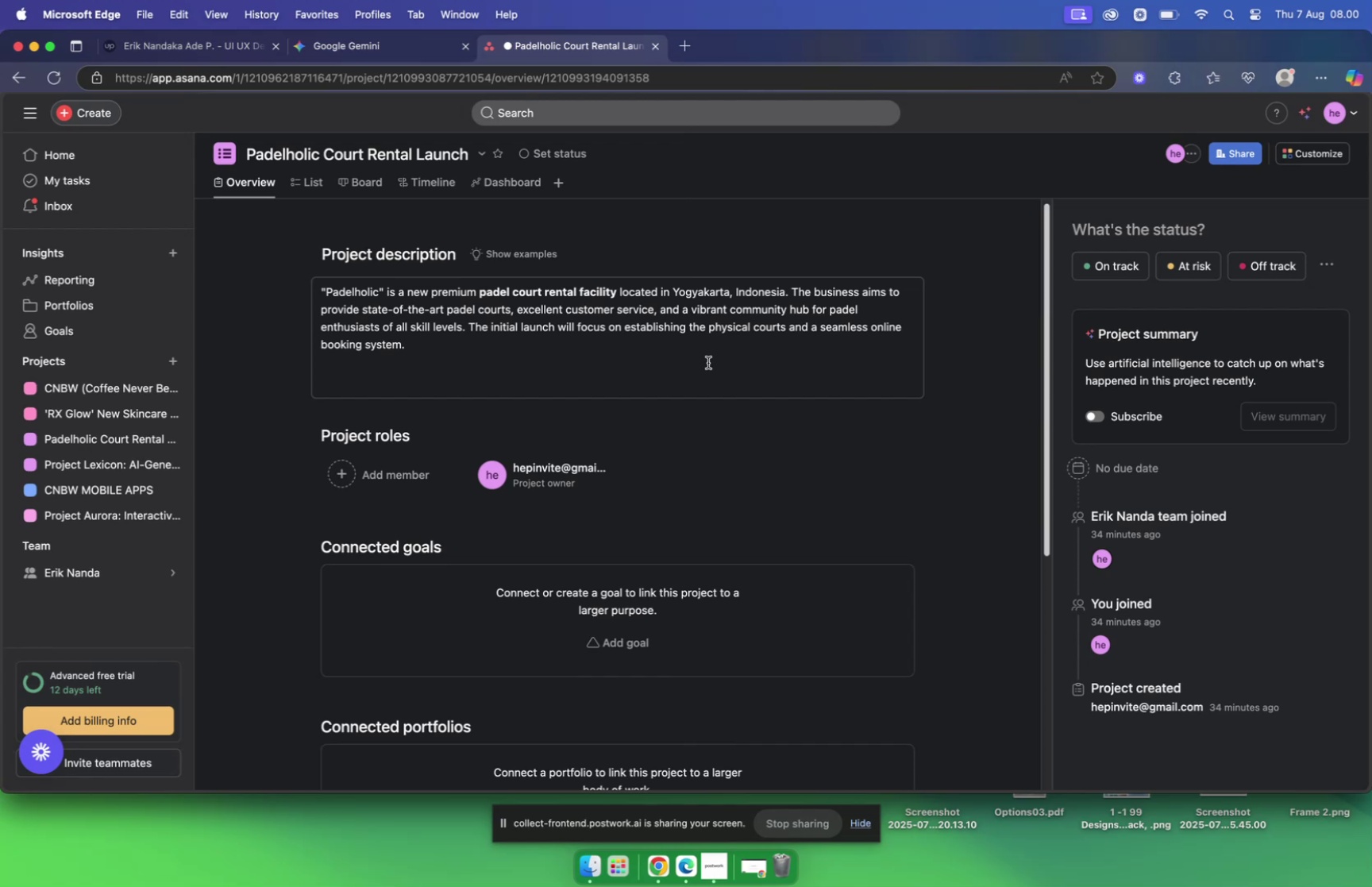 
left_click([375, 180])
 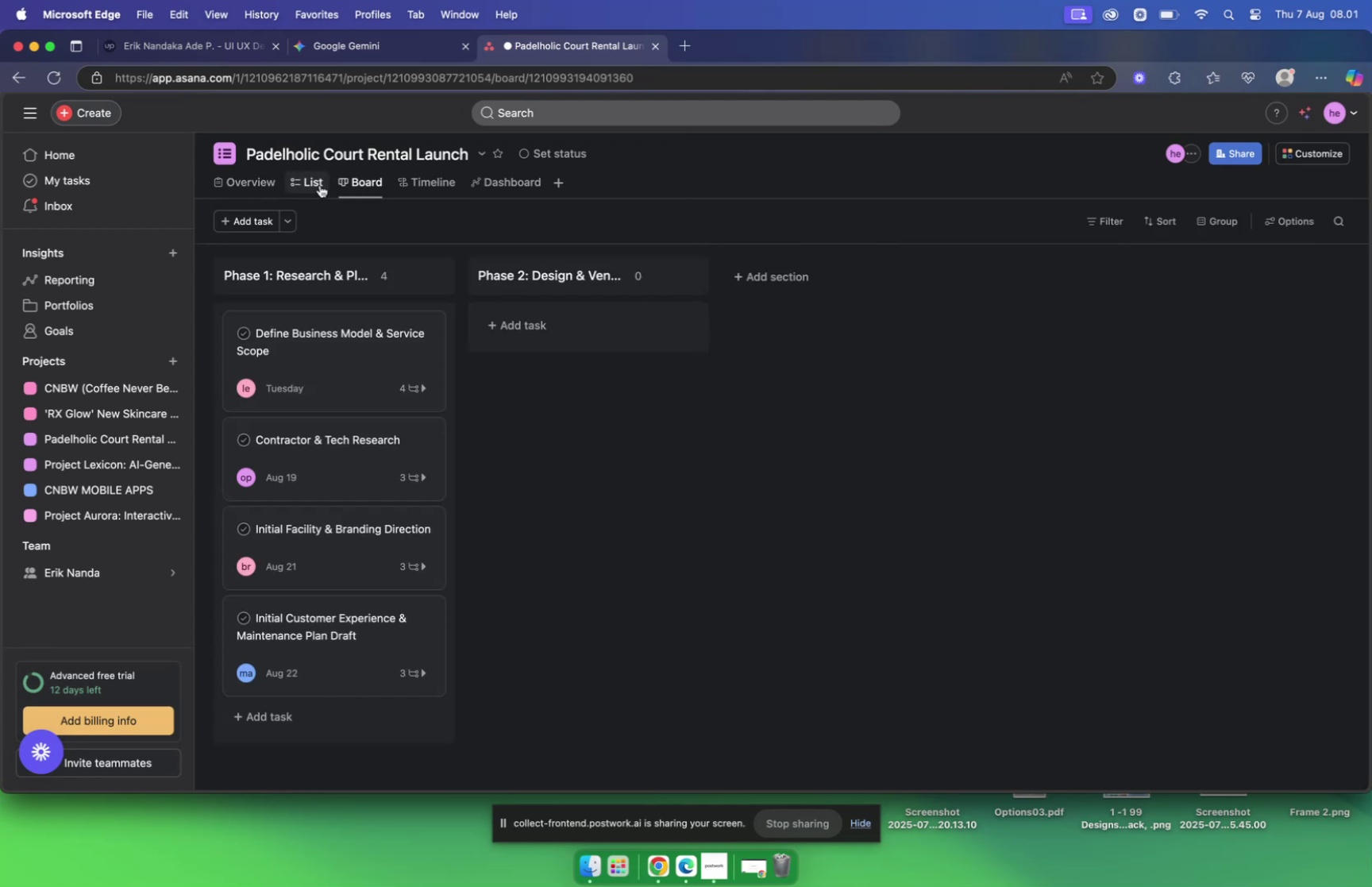 
left_click([311, 183])
 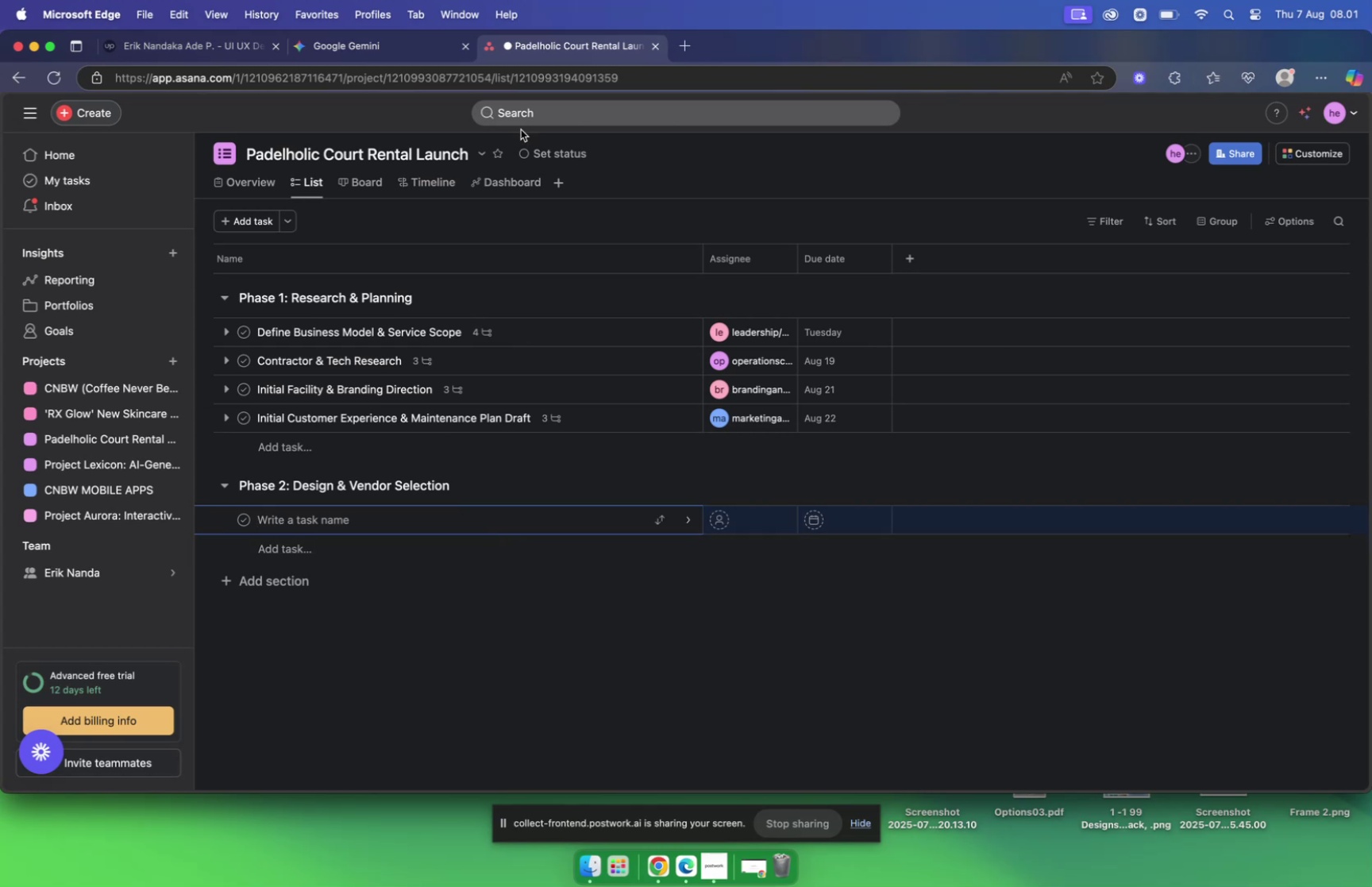 
left_click([389, 44])
 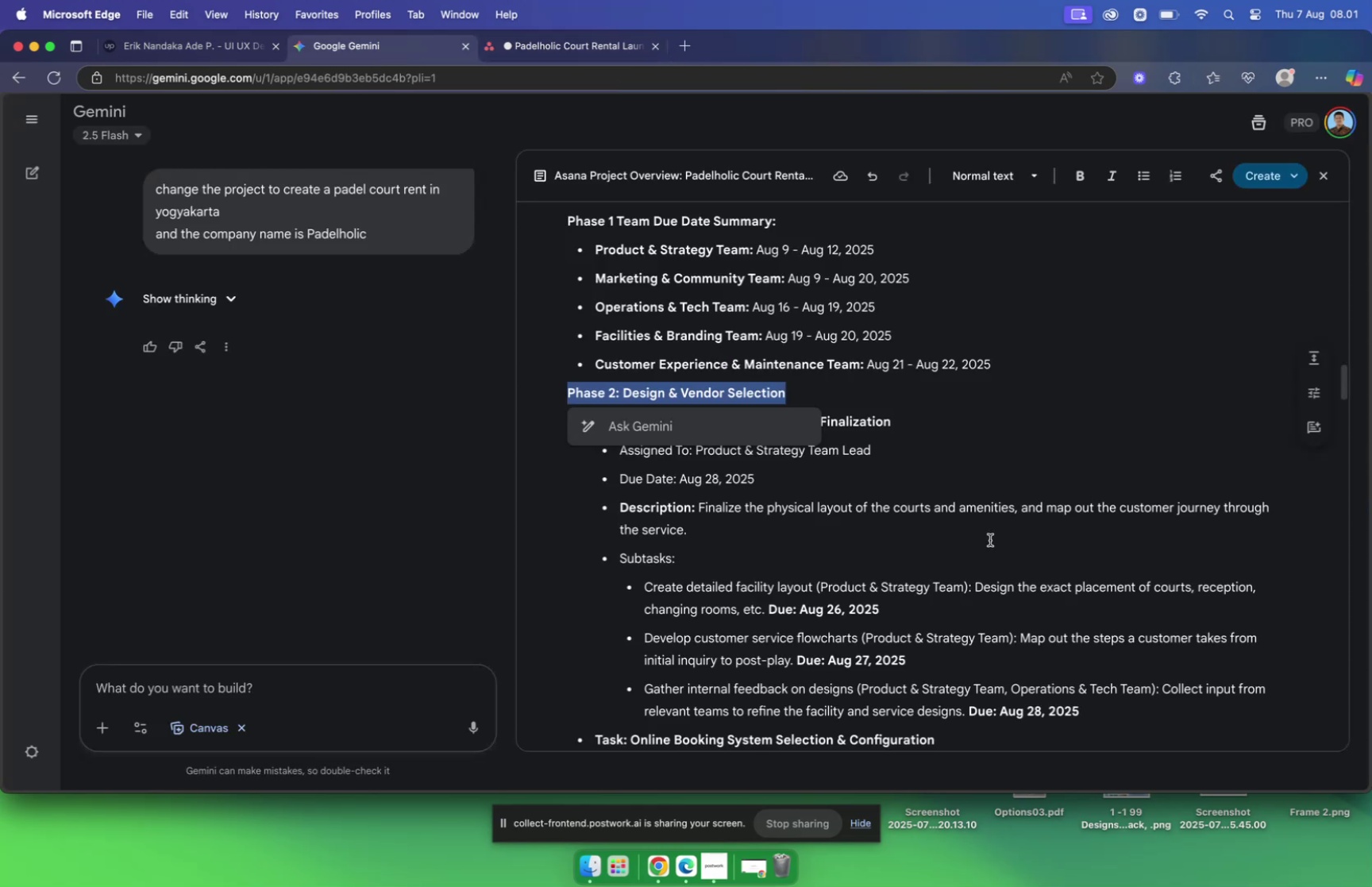 
left_click([990, 539])
 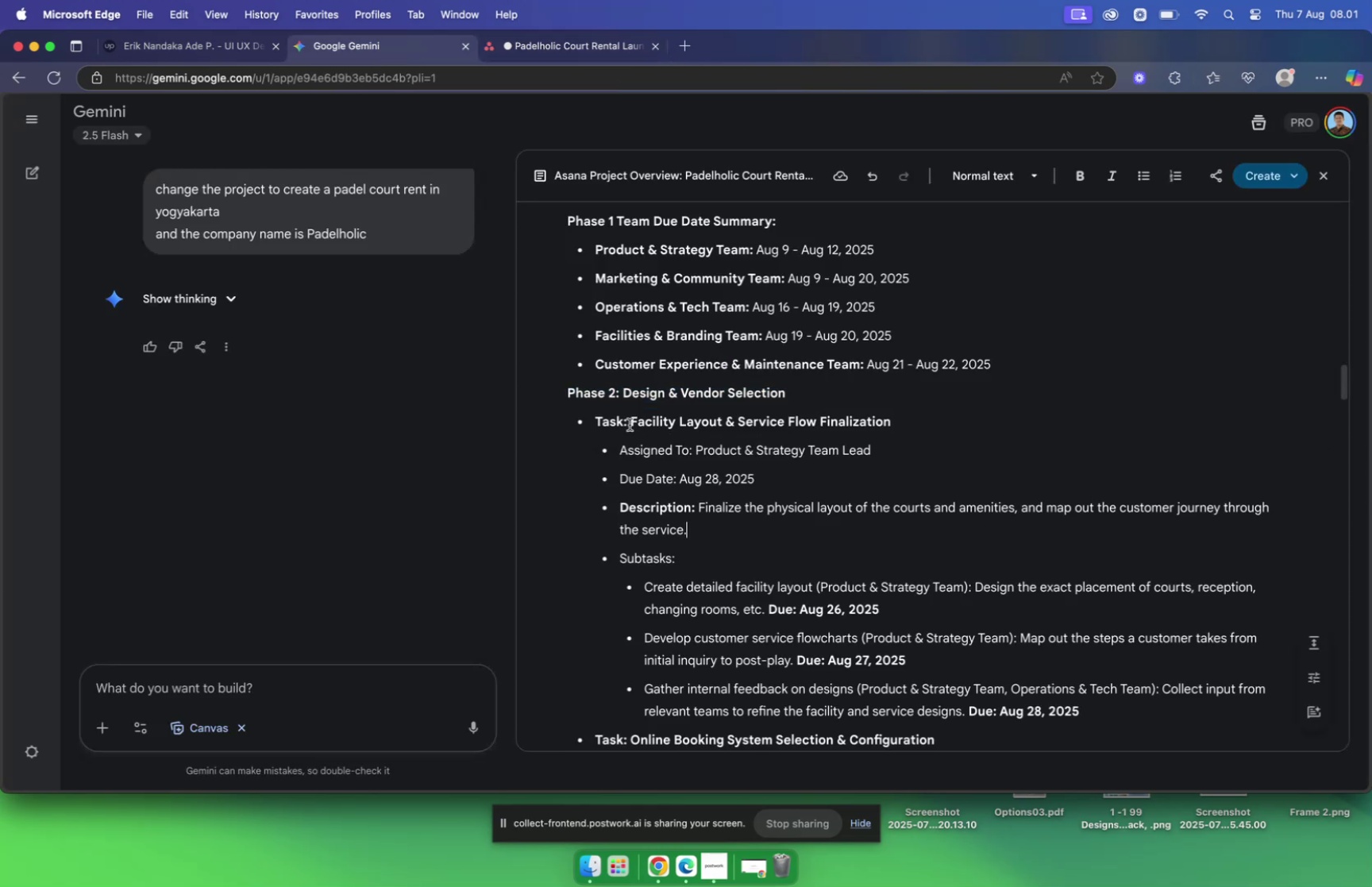 
left_click_drag(start_coordinate=[632, 421], to_coordinate=[894, 430])
 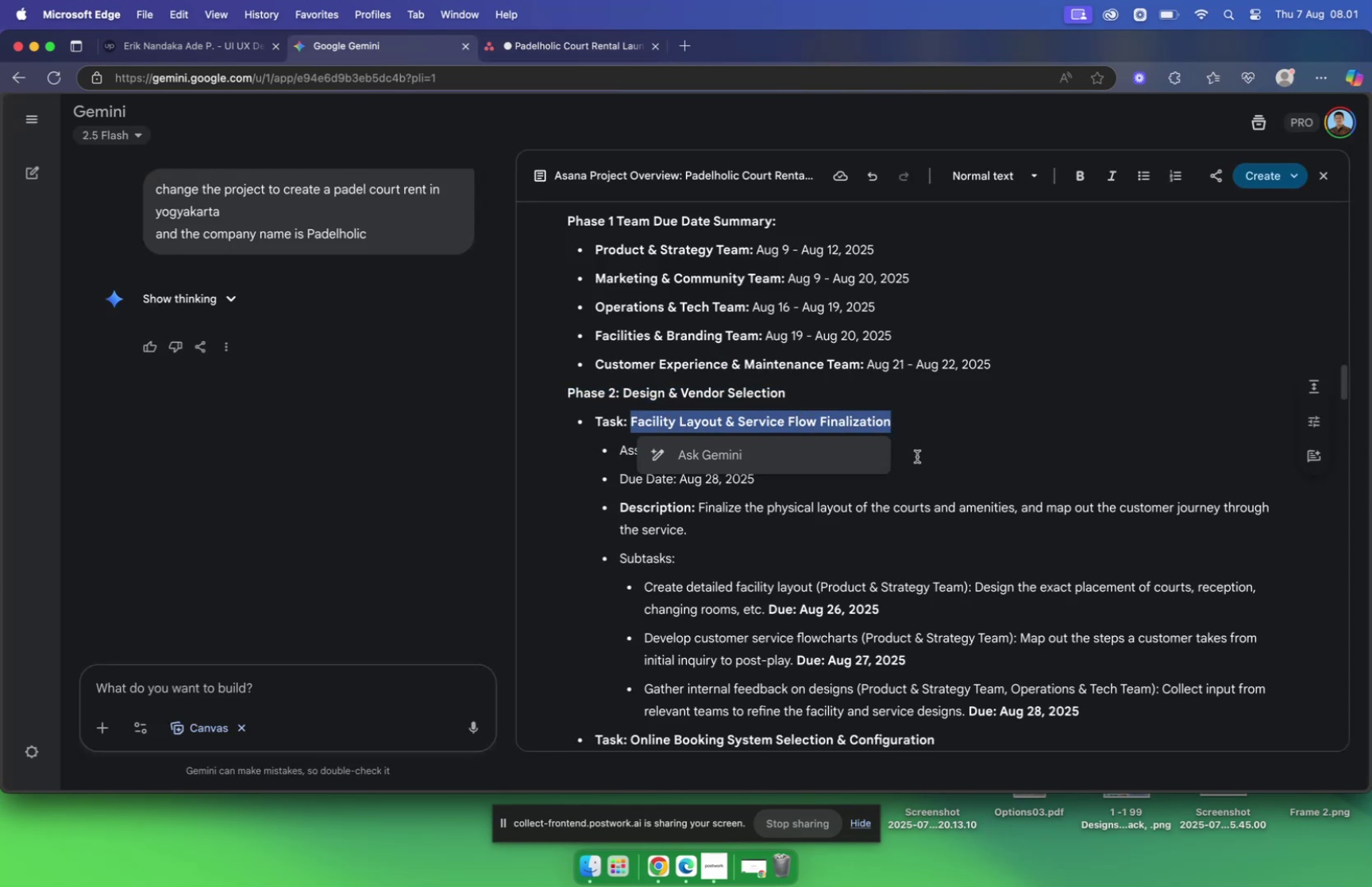 
key(Meta+C)
 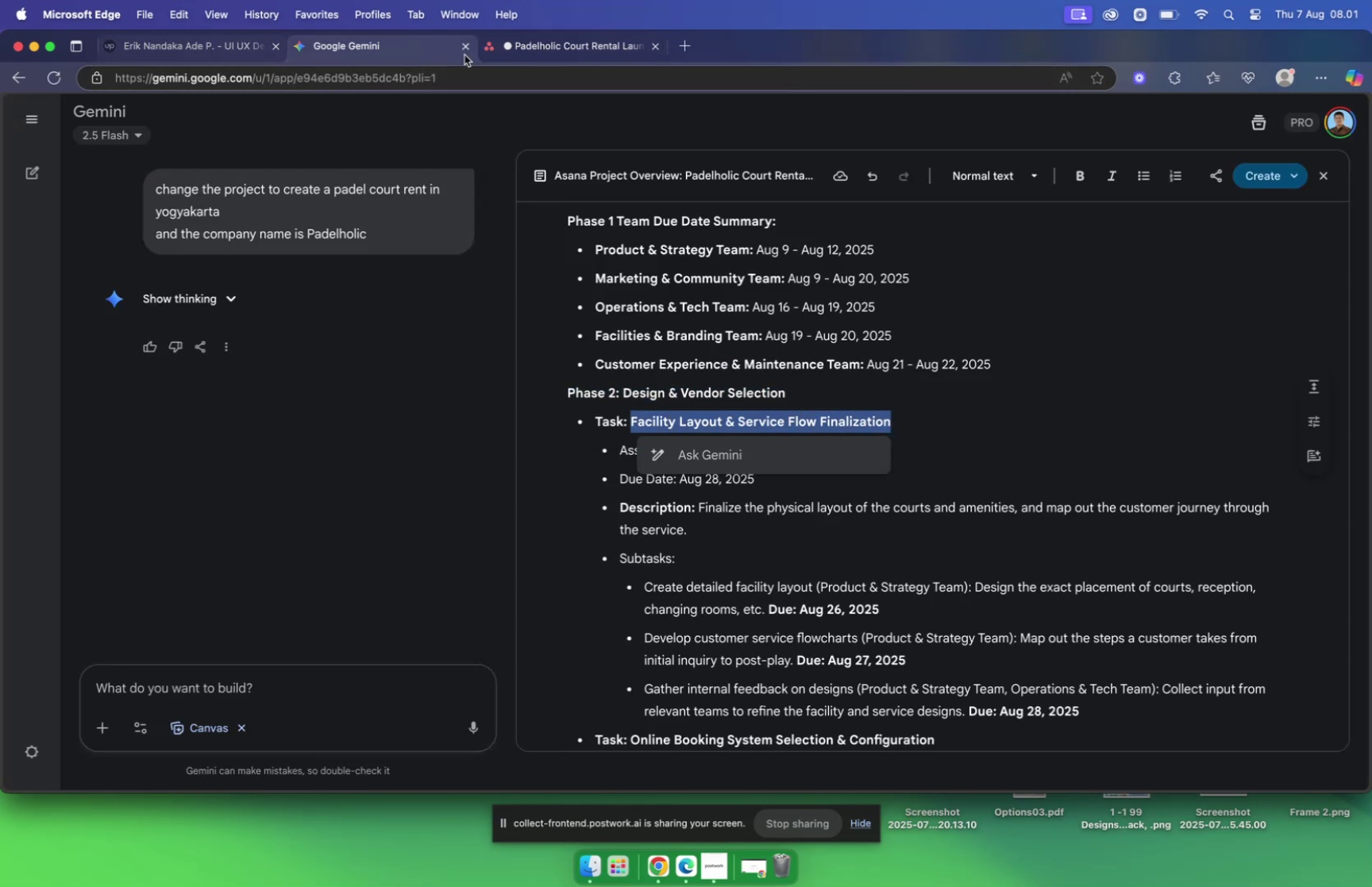 
left_click([572, 41])
 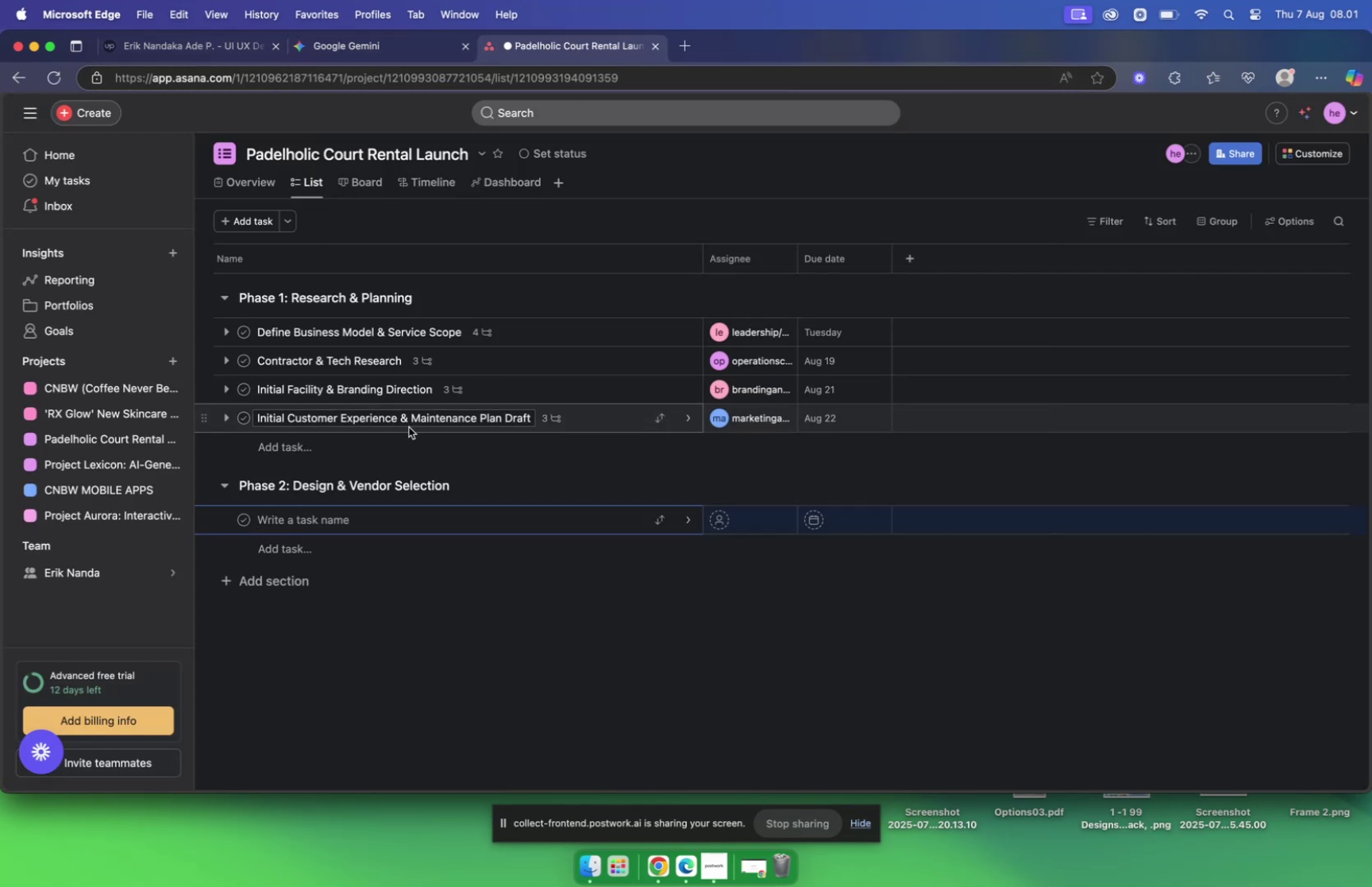 
key(Meta+V)
 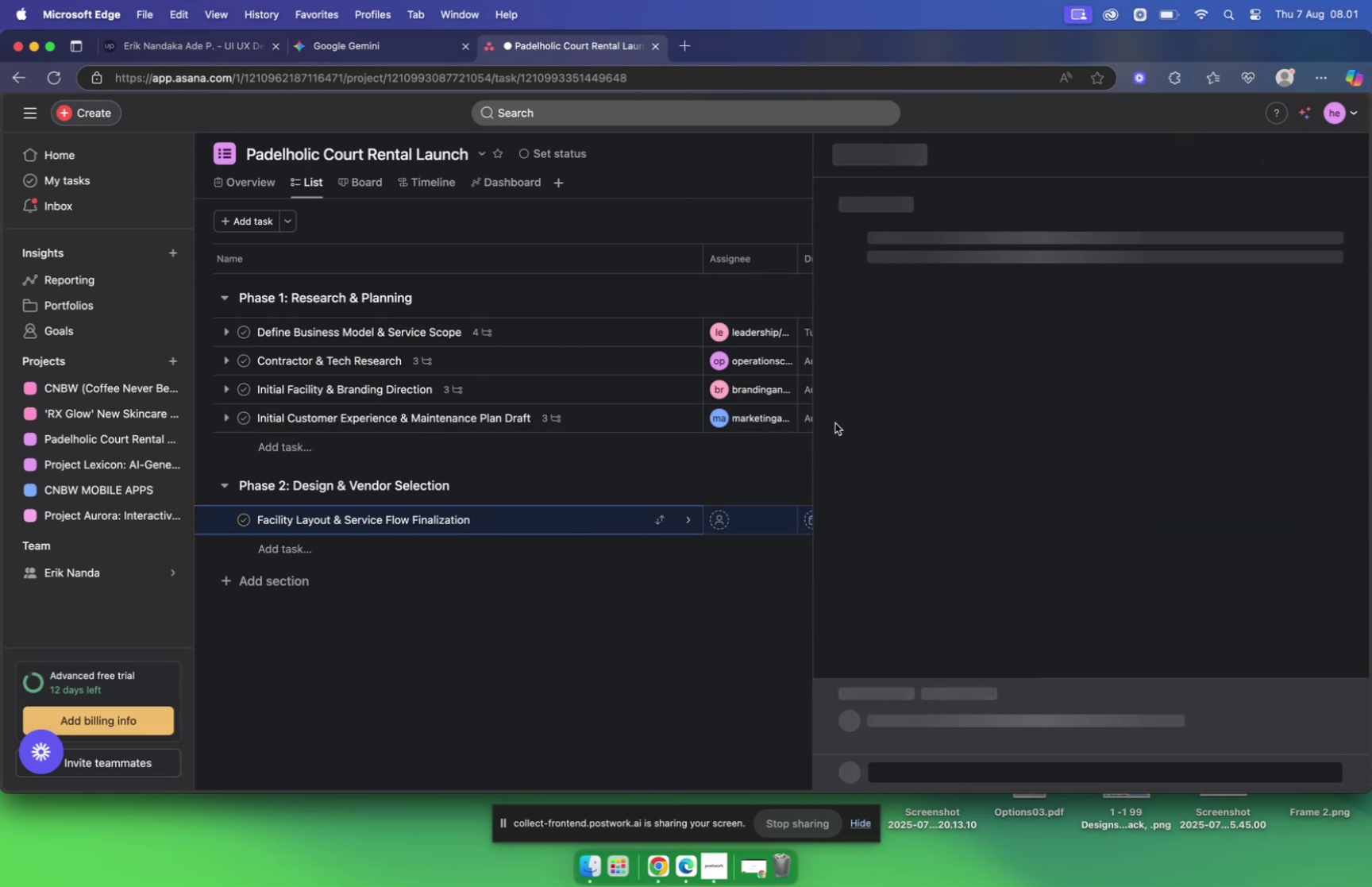 
left_click([341, 46])
 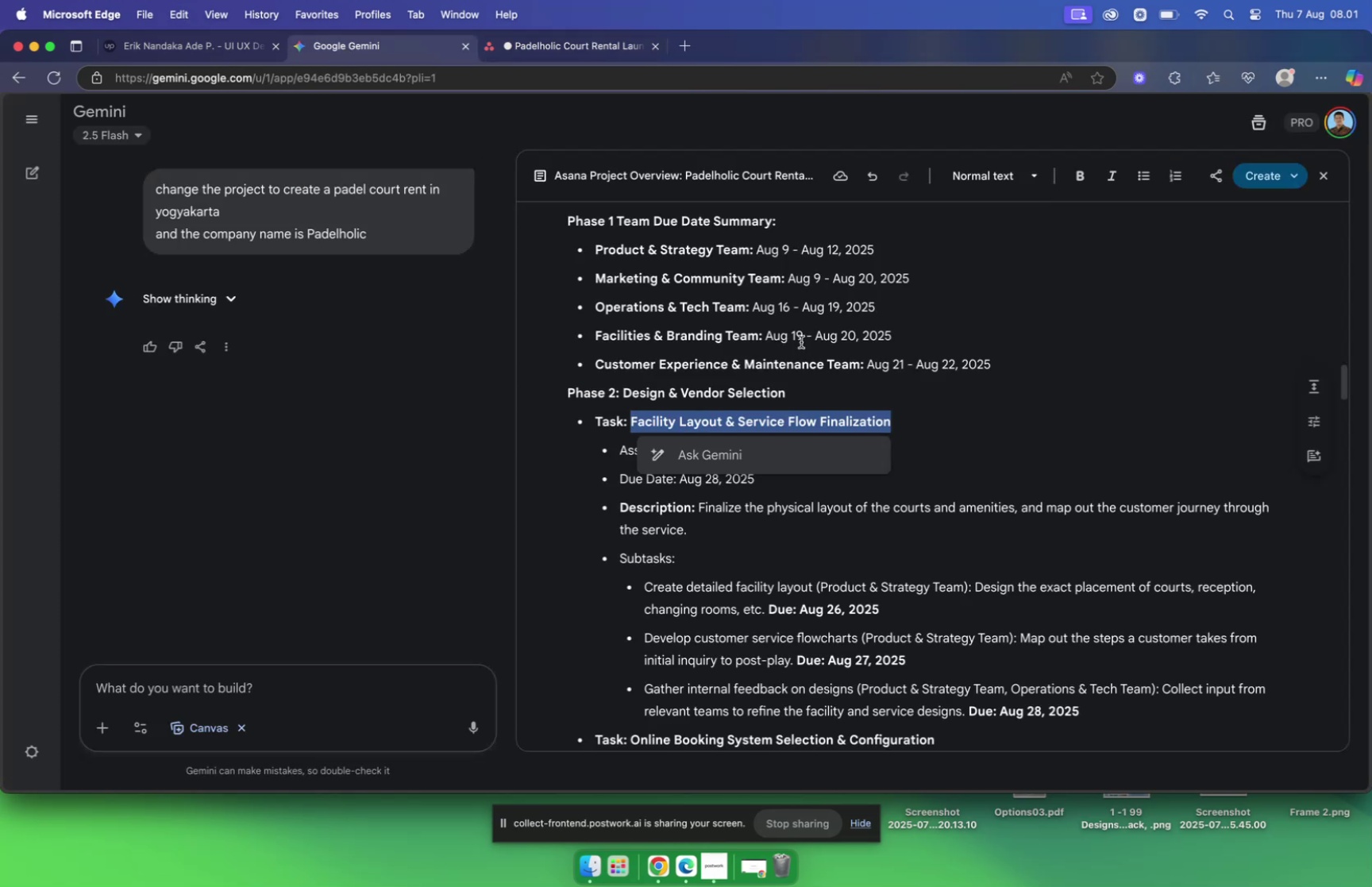 
left_click([1197, 487])
 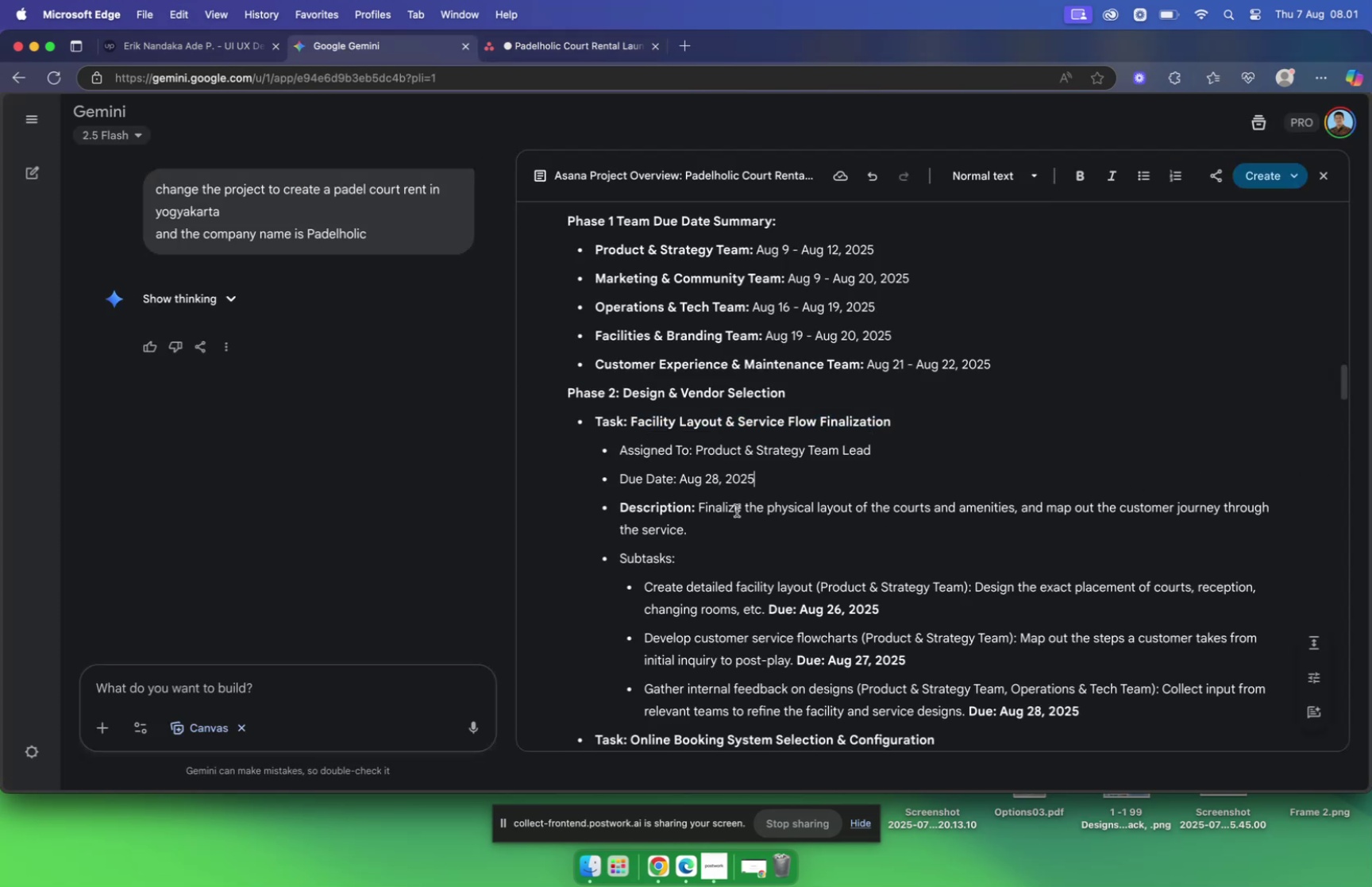 
left_click_drag(start_coordinate=[702, 506], to_coordinate=[735, 525])
 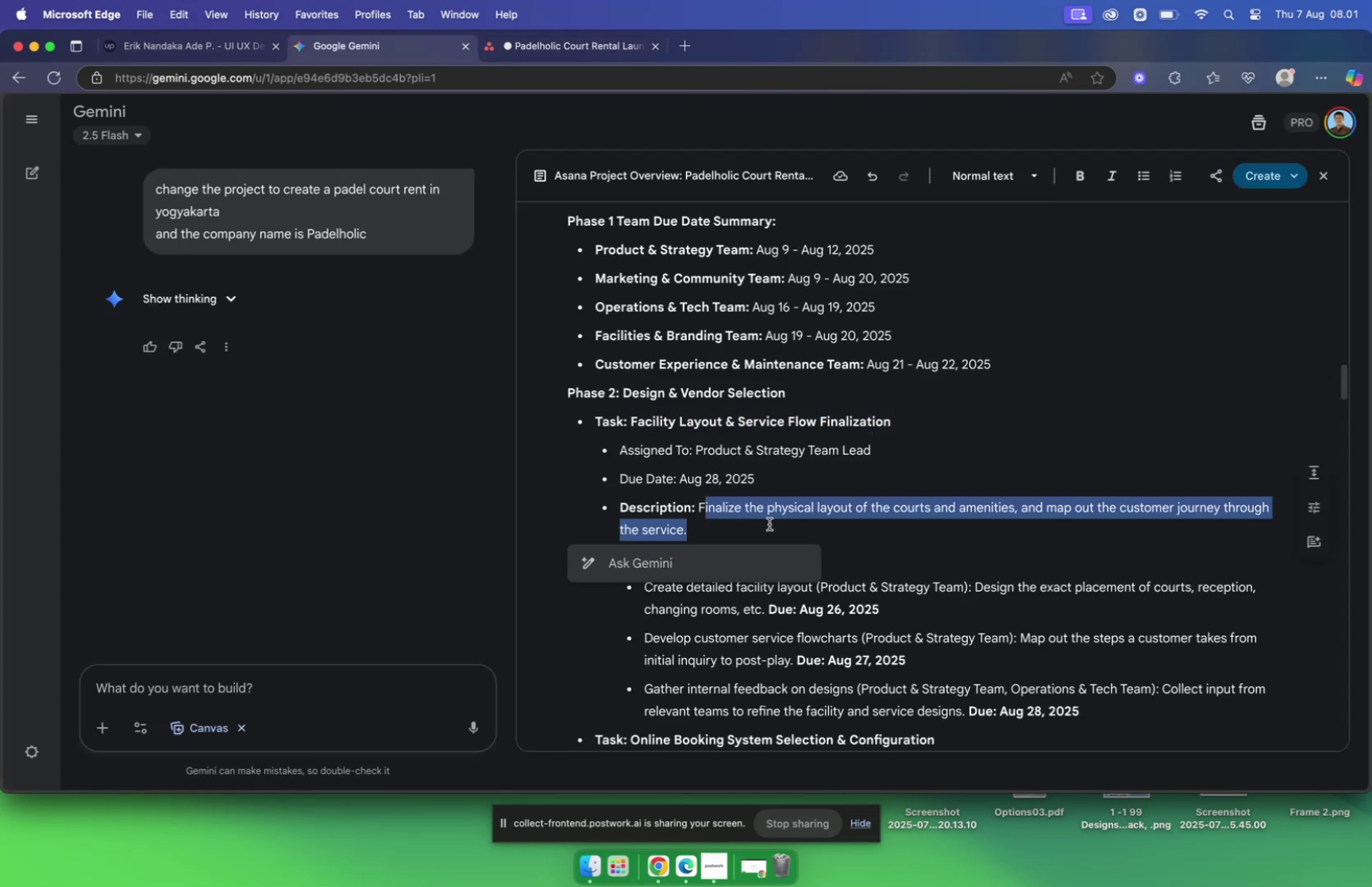 
key(Meta+C)
 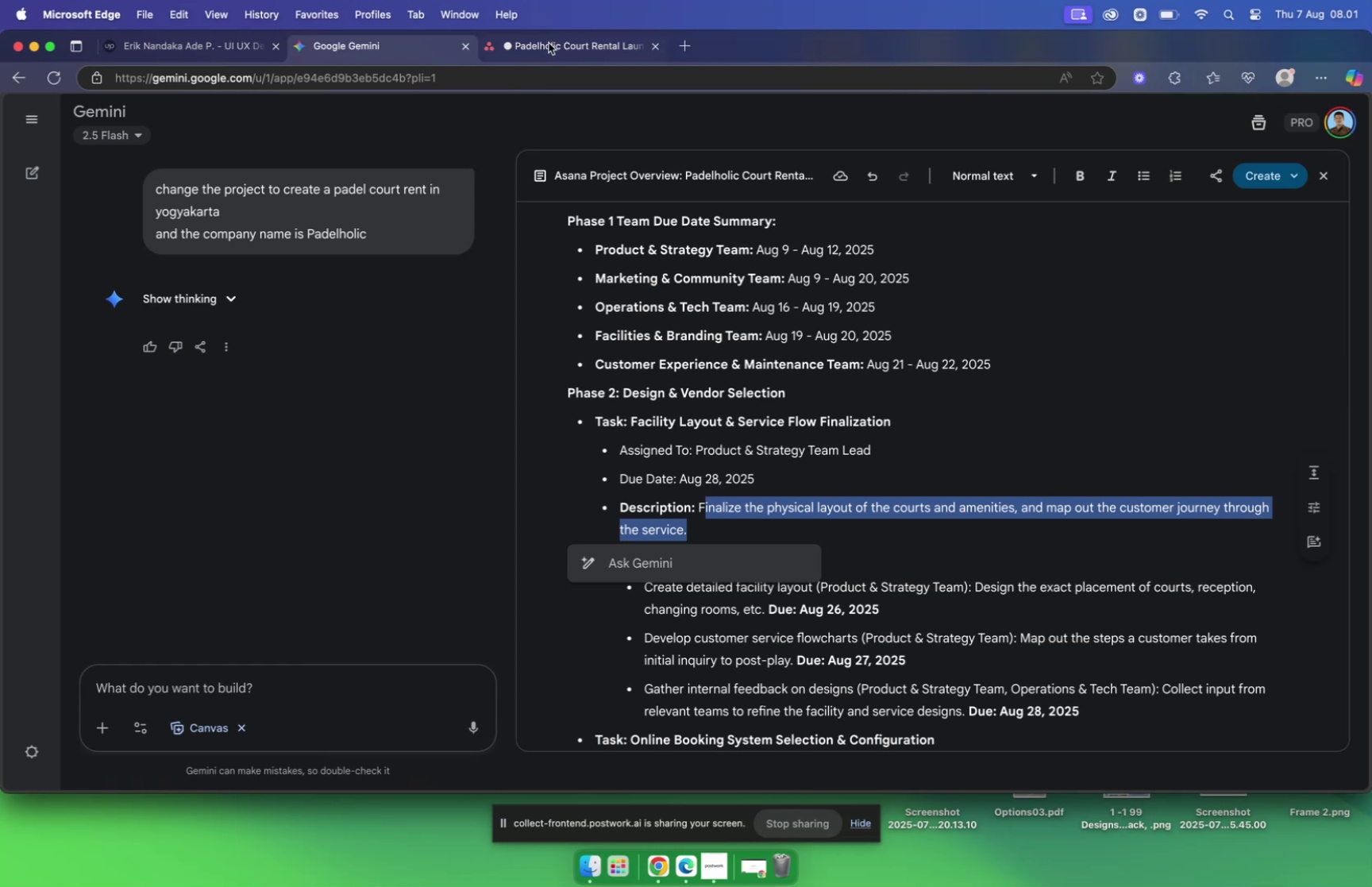 
left_click([550, 42])
 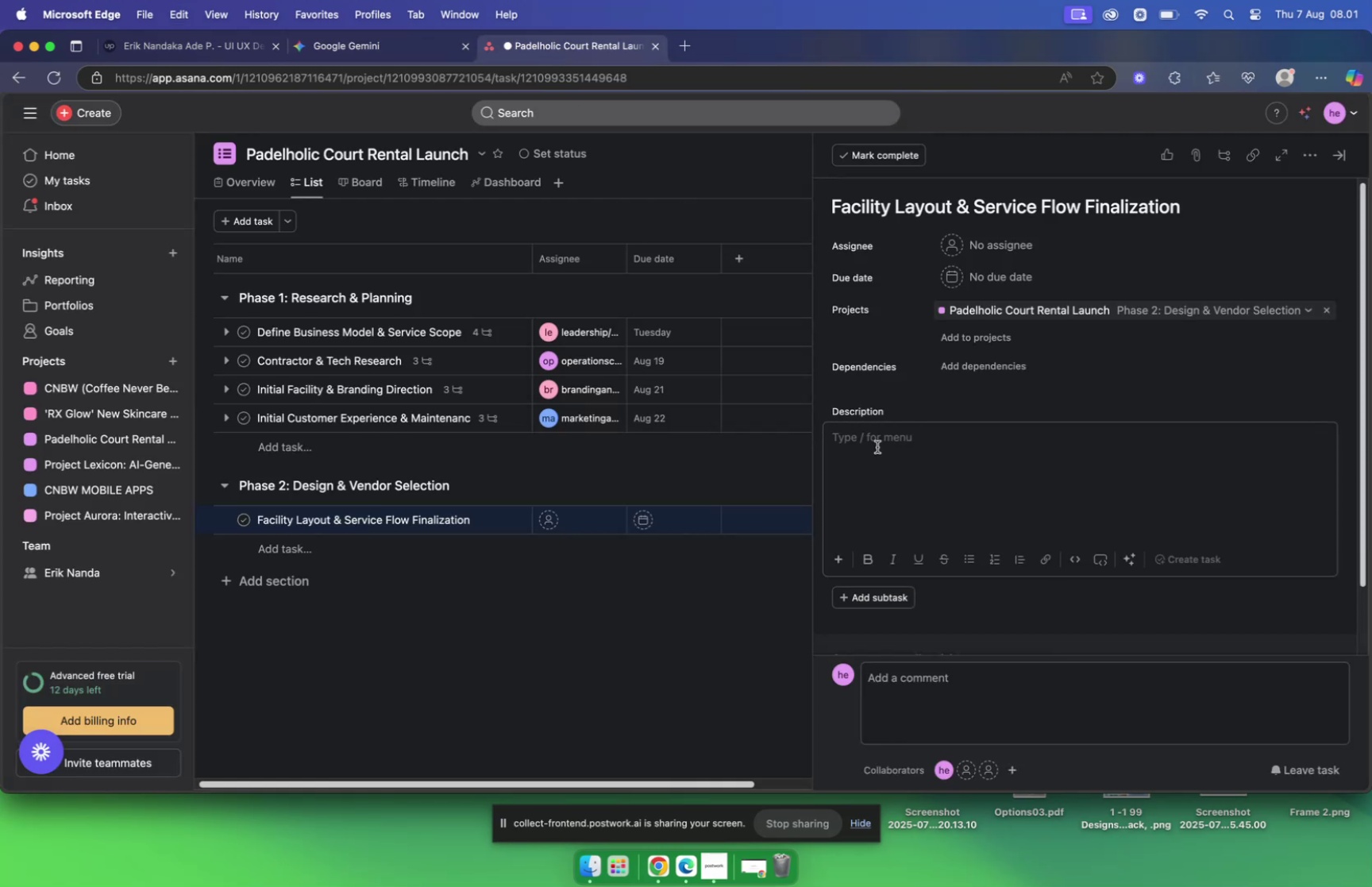 
key(Meta+V)
 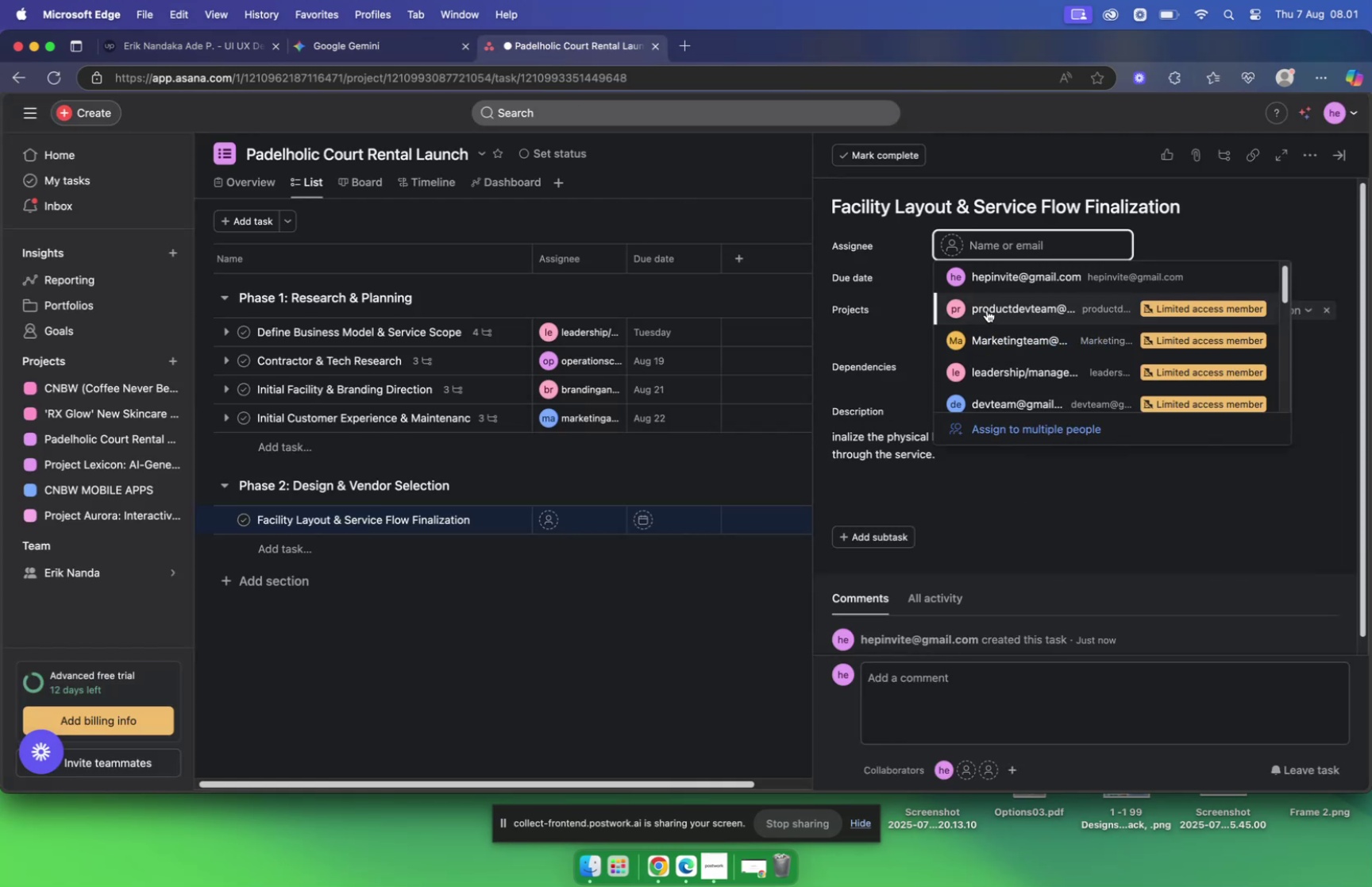 
scroll: coordinate [1077, 358], scroll_direction: down, amount: 4.0
 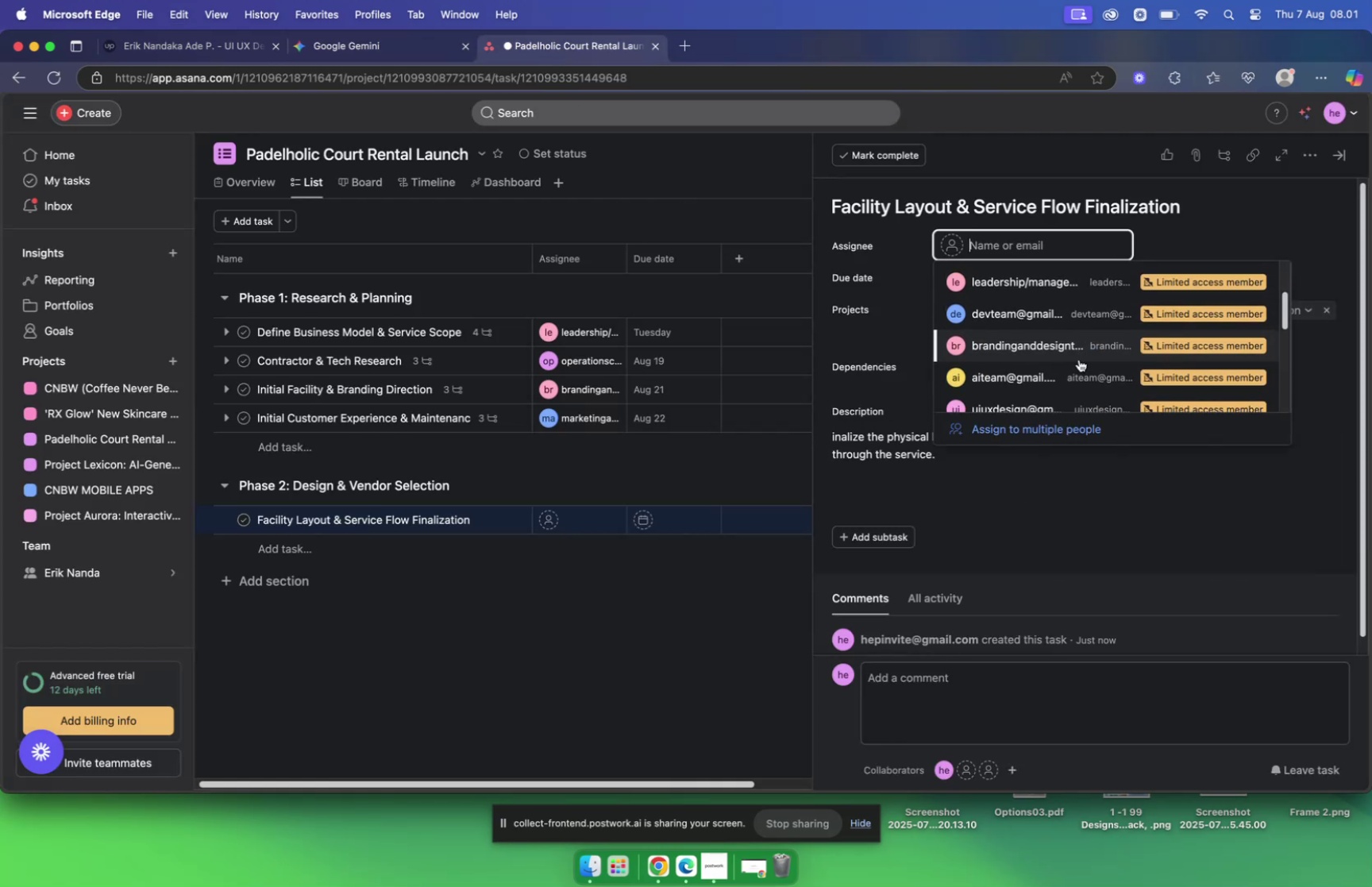 
scroll: coordinate [1078, 360], scroll_direction: up, amount: 4.0
 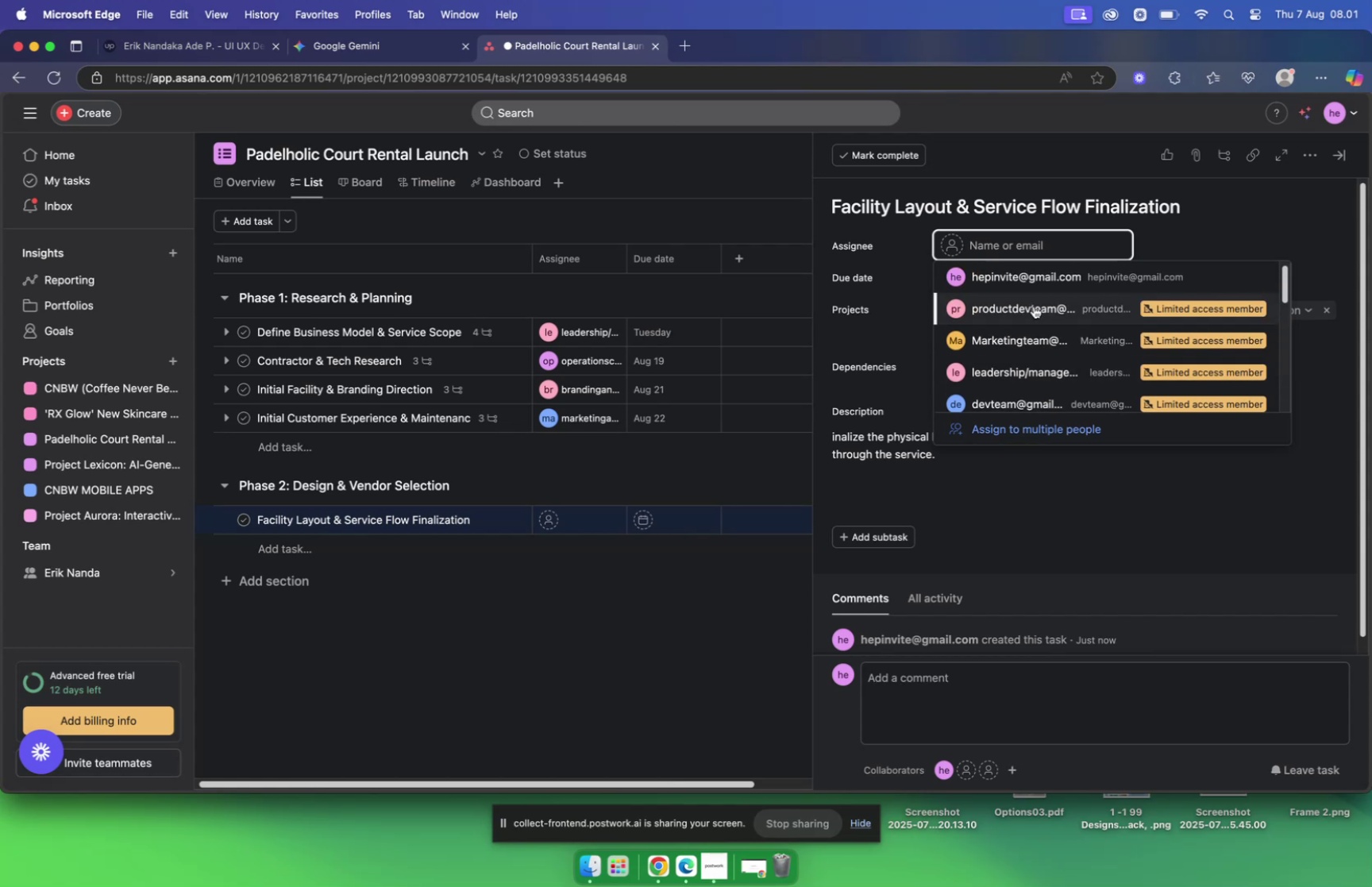 
left_click([1034, 307])
 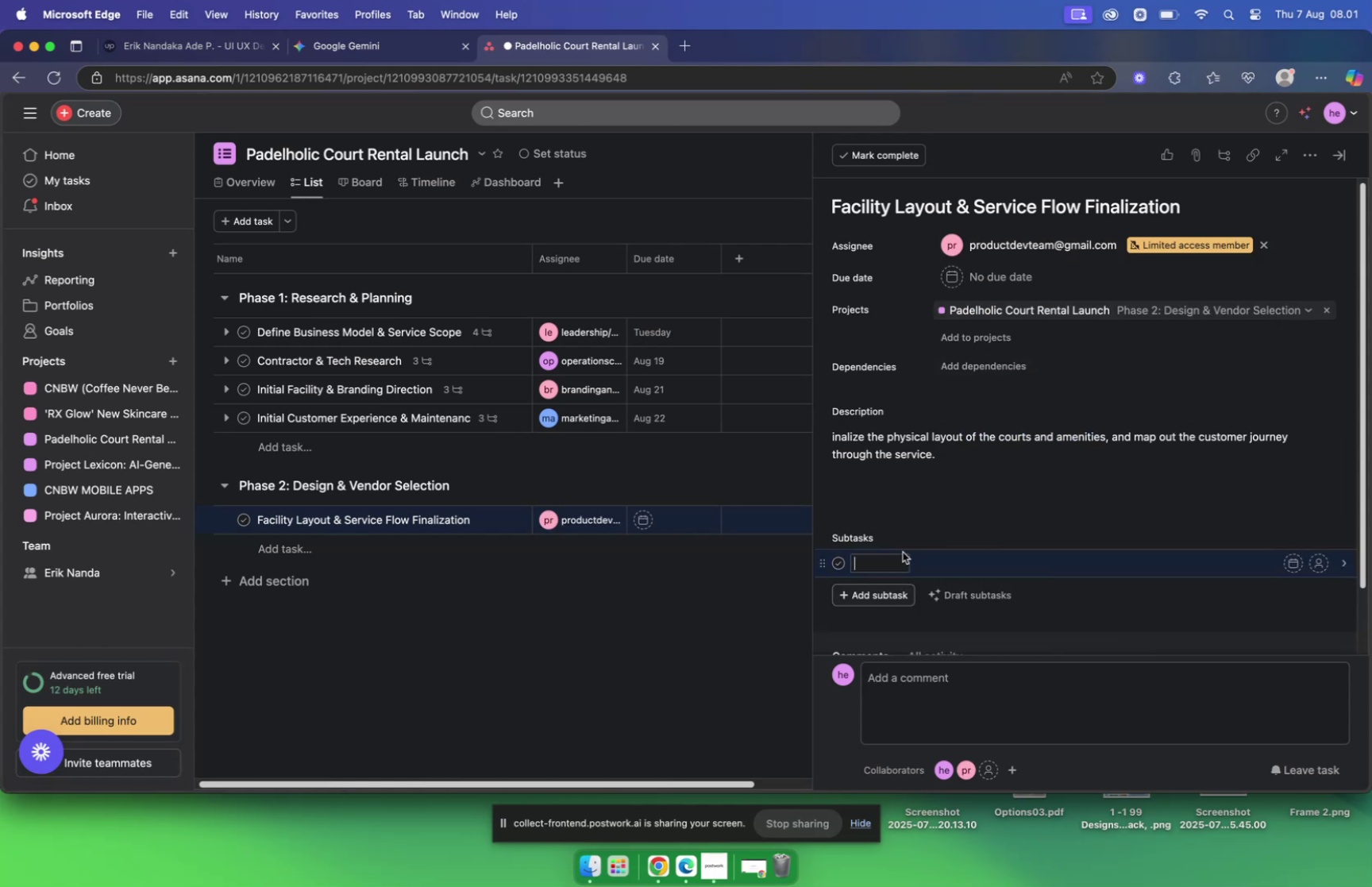 
wait(5.76)
 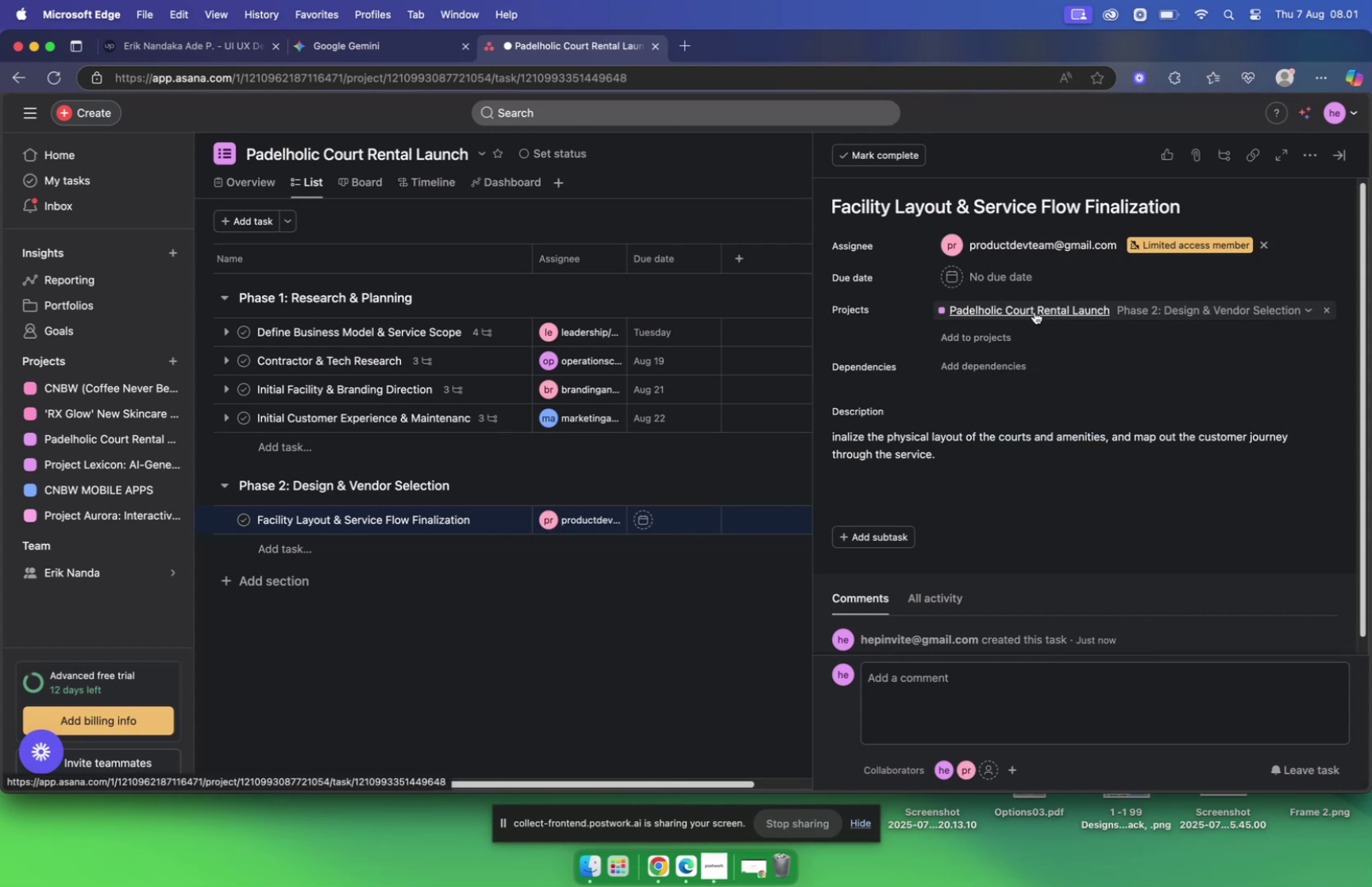 
left_click([951, 283])
 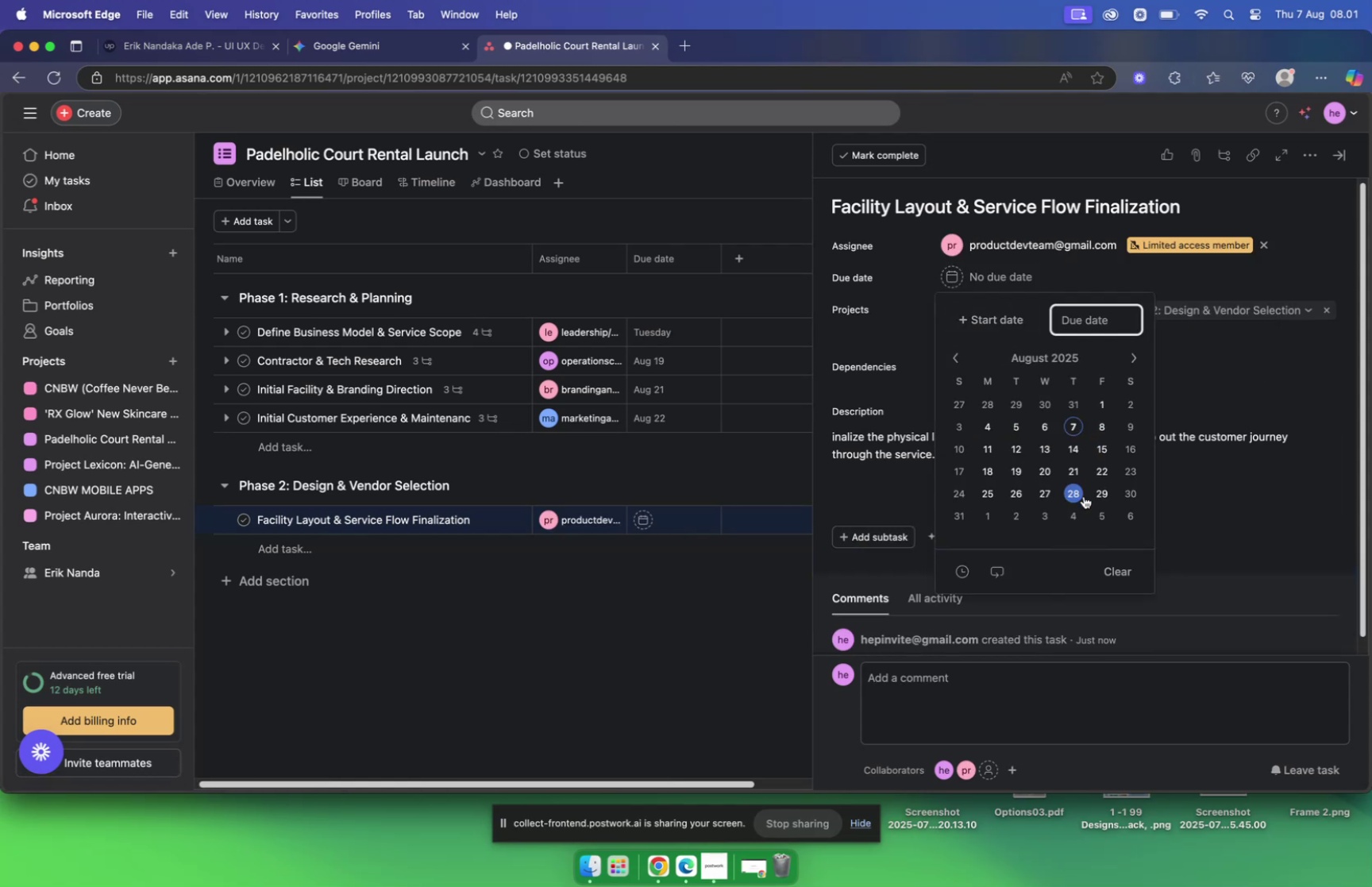 
left_click([1081, 491])
 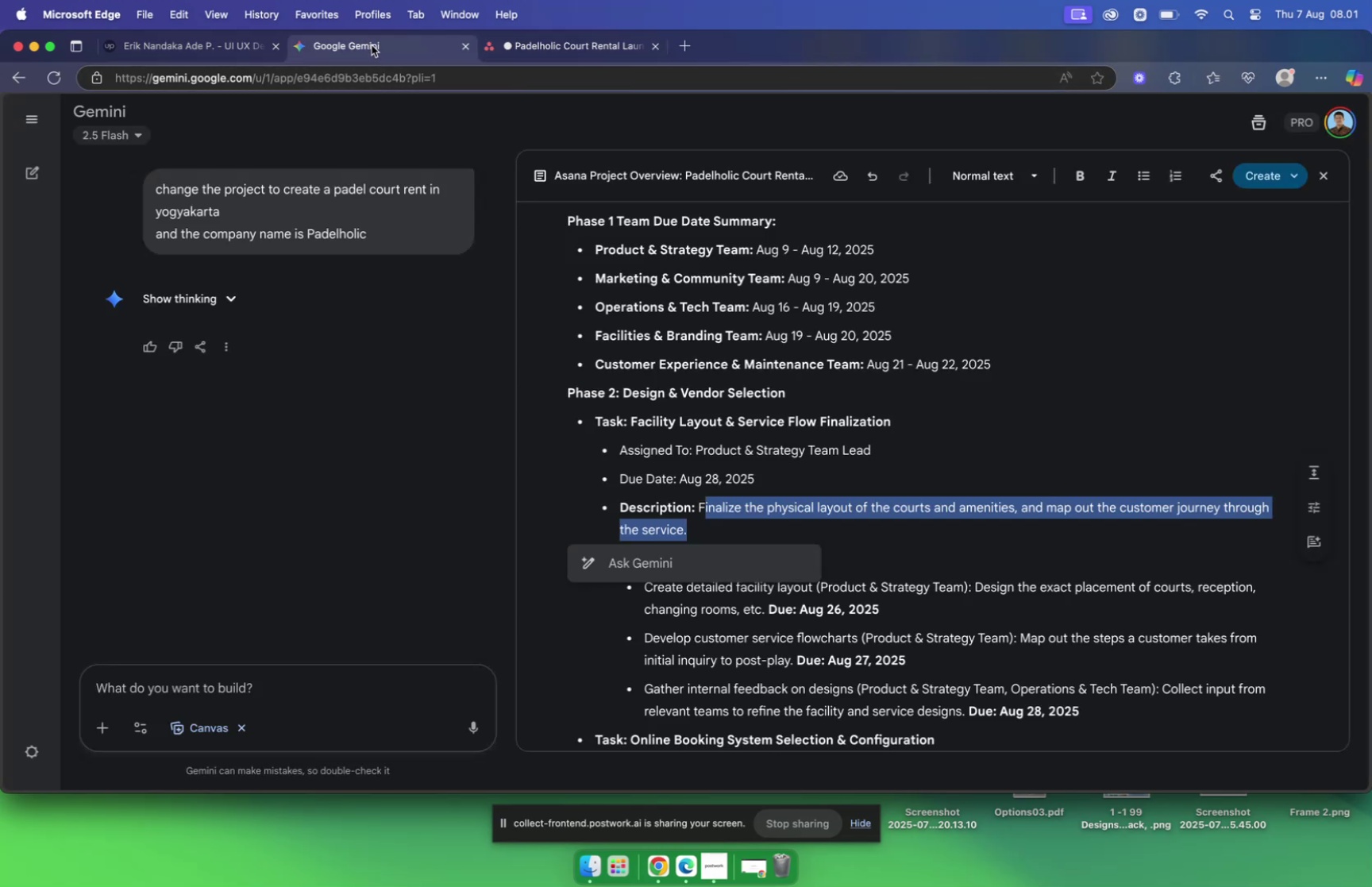 
wait(5.6)
 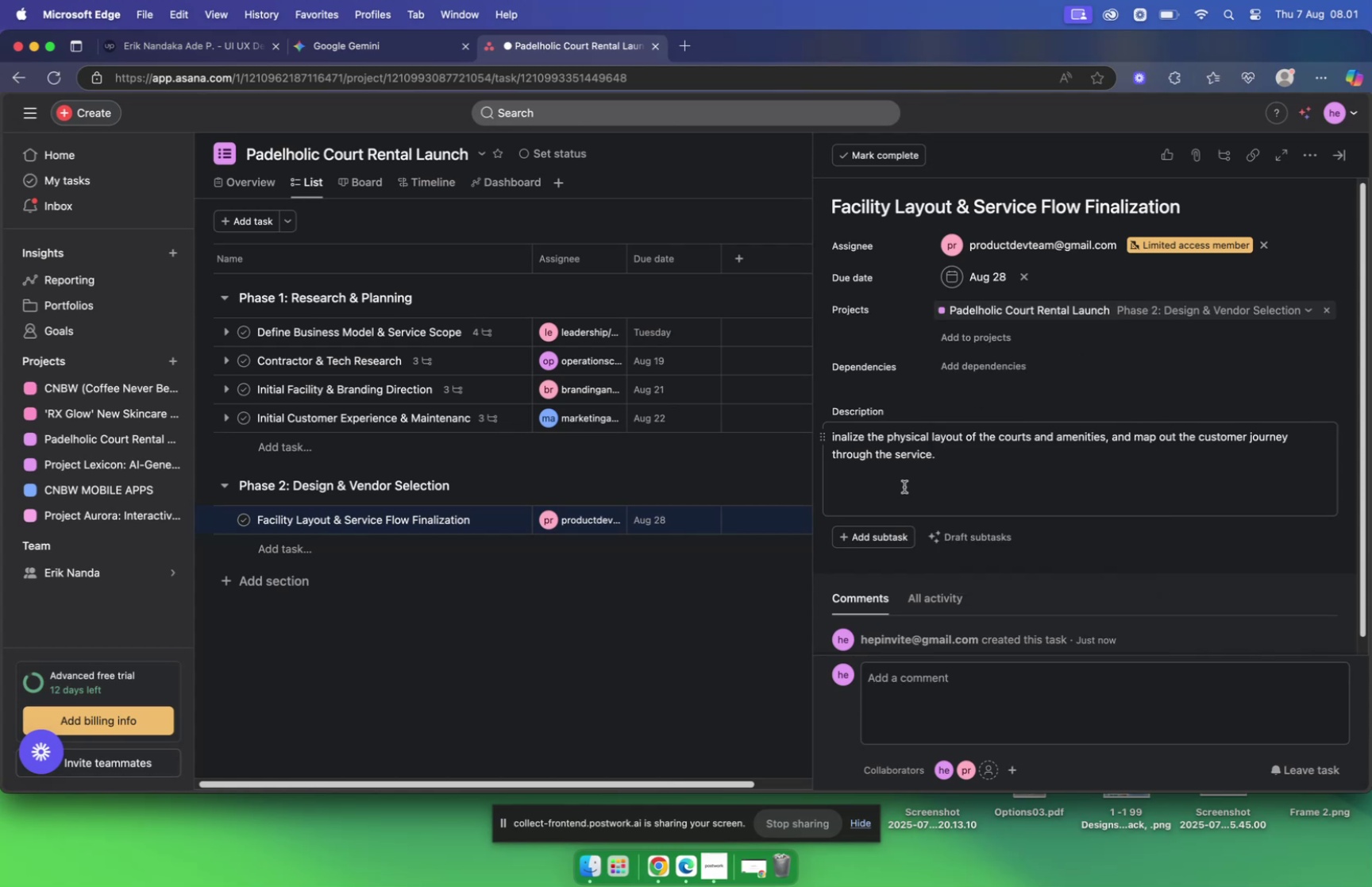 
scroll: coordinate [942, 553], scroll_direction: down, amount: 2.0
 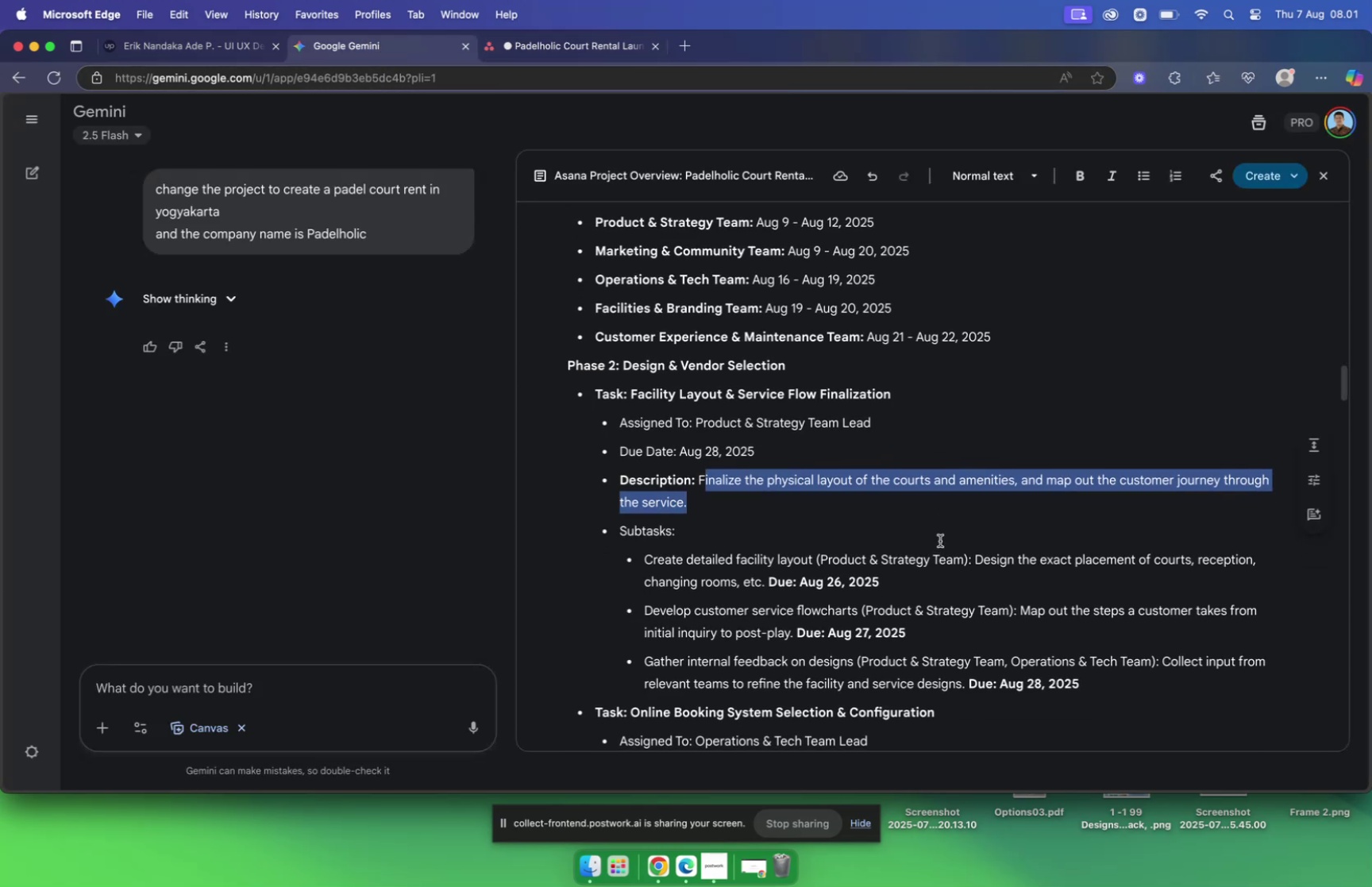 
left_click([940, 540])
 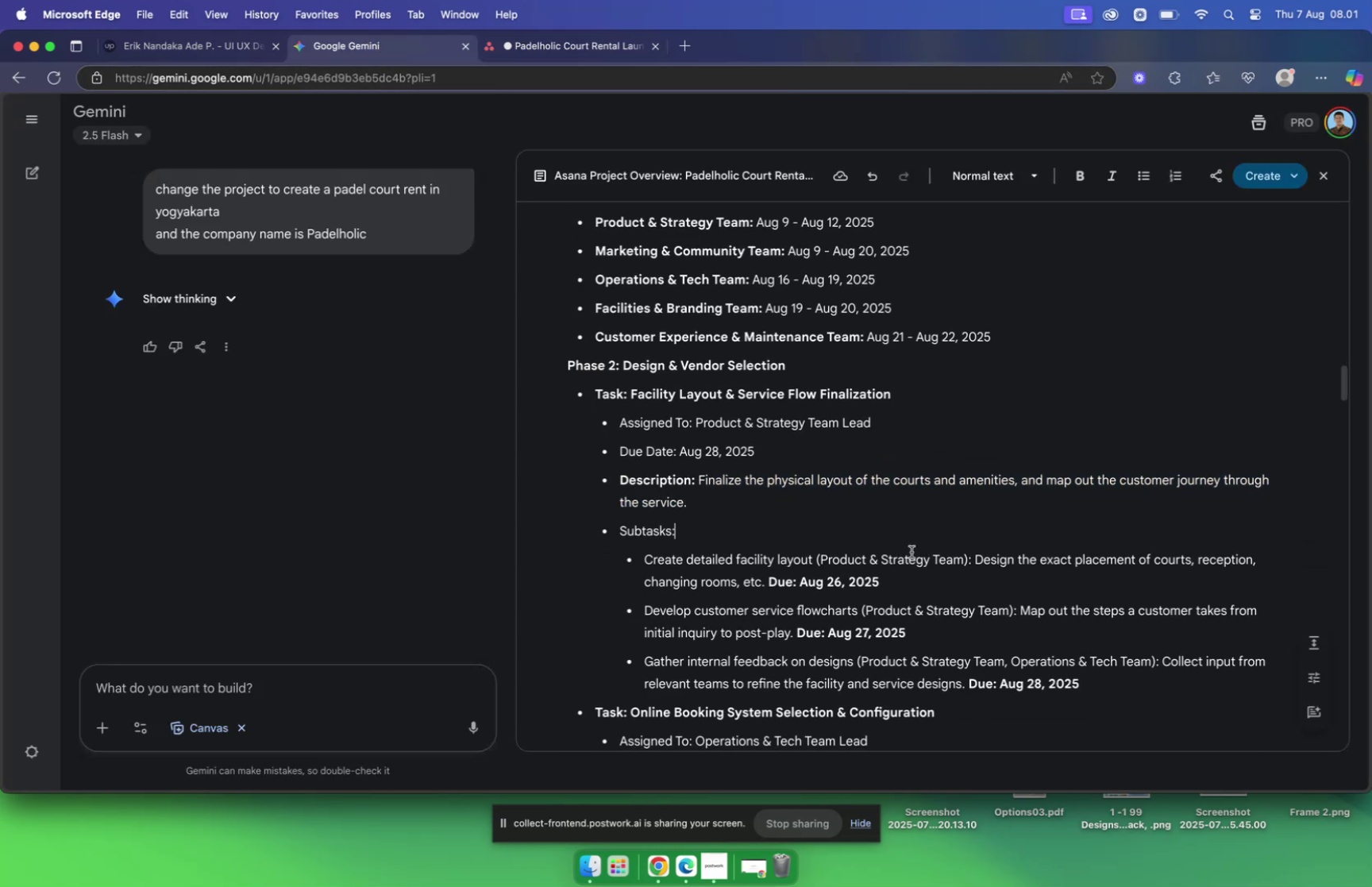 
scroll: coordinate [881, 557], scroll_direction: down, amount: 2.0
 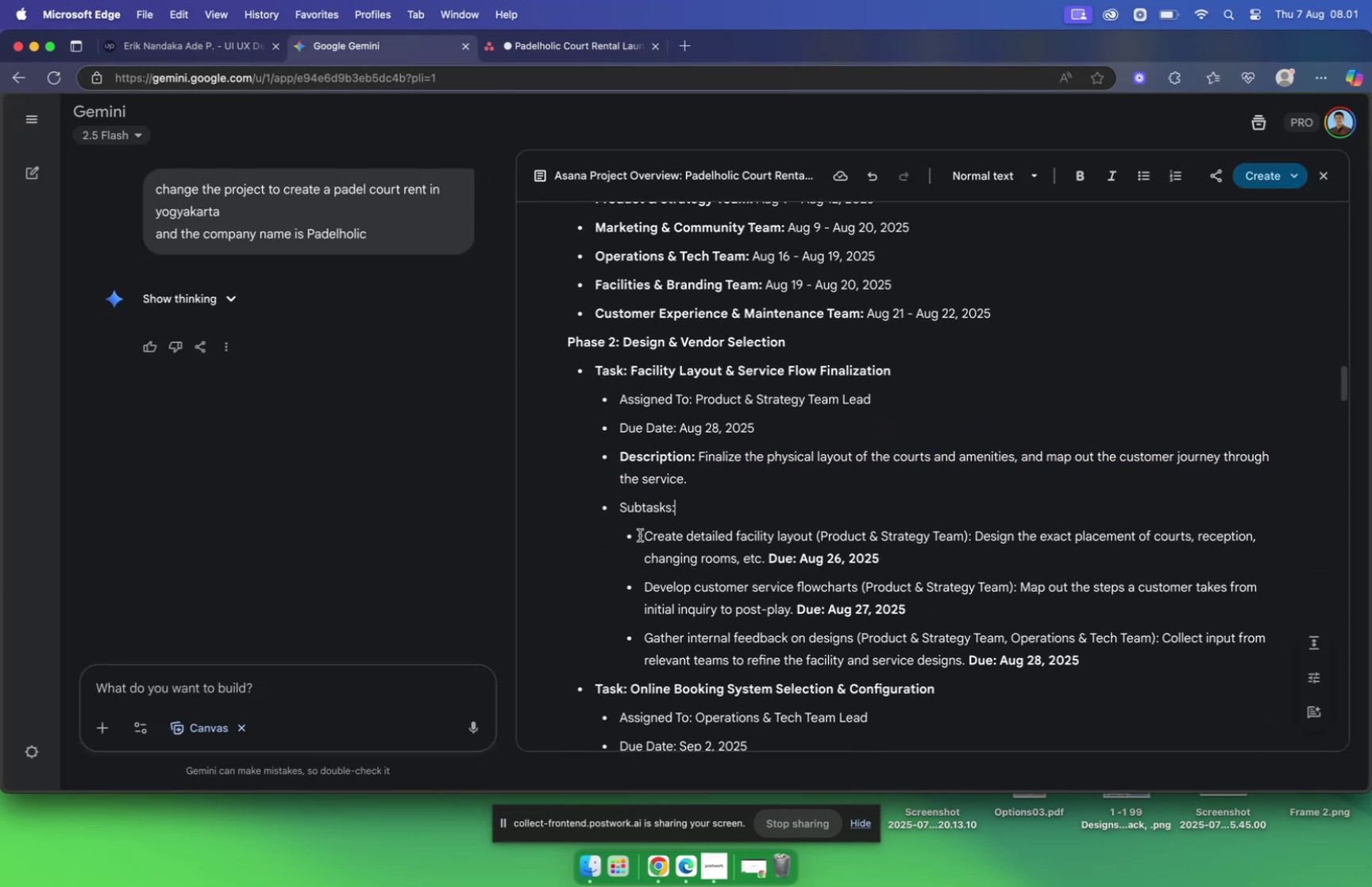 
left_click_drag(start_coordinate=[643, 535], to_coordinate=[815, 534])
 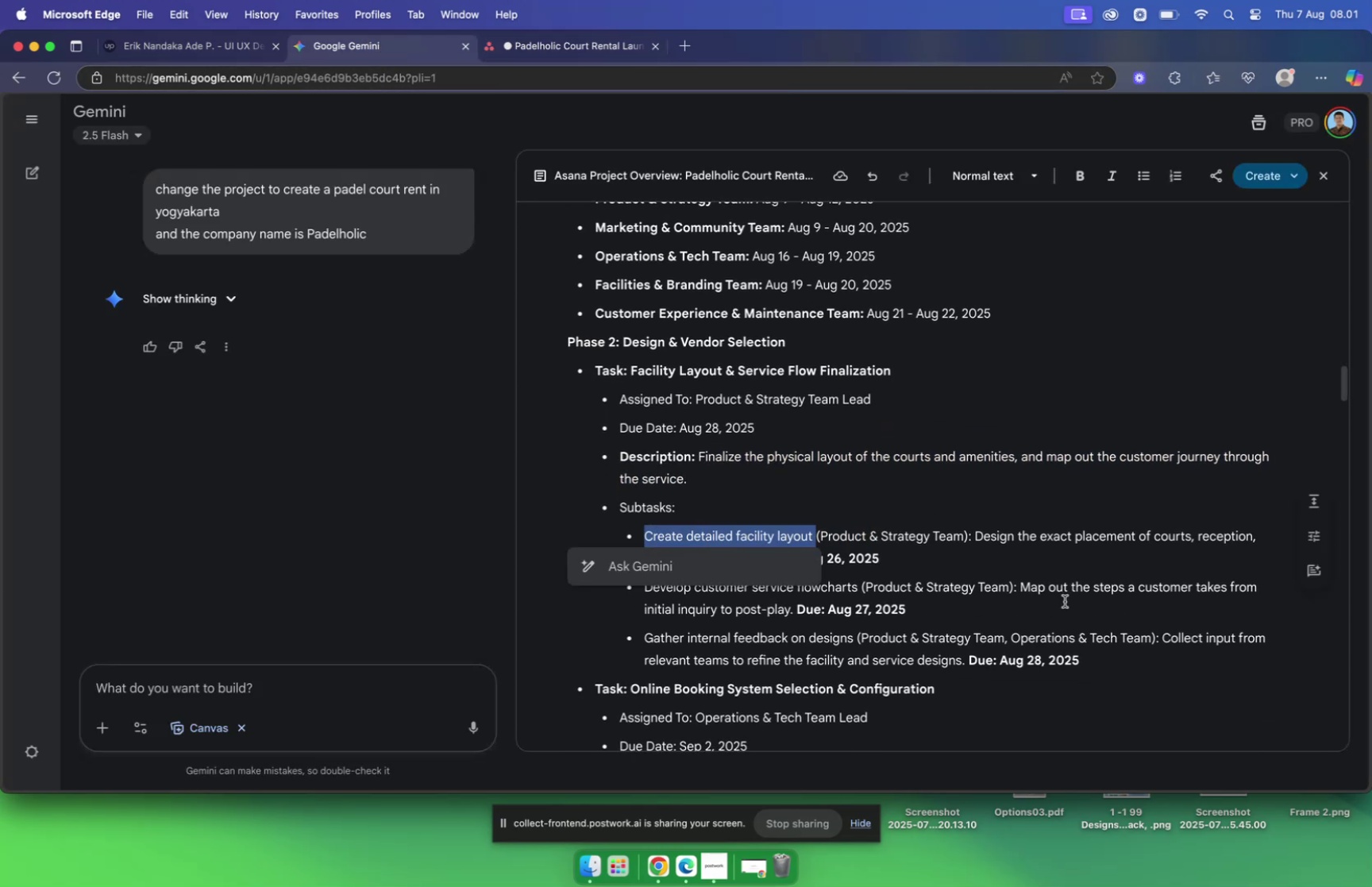 
key(Meta+C)
 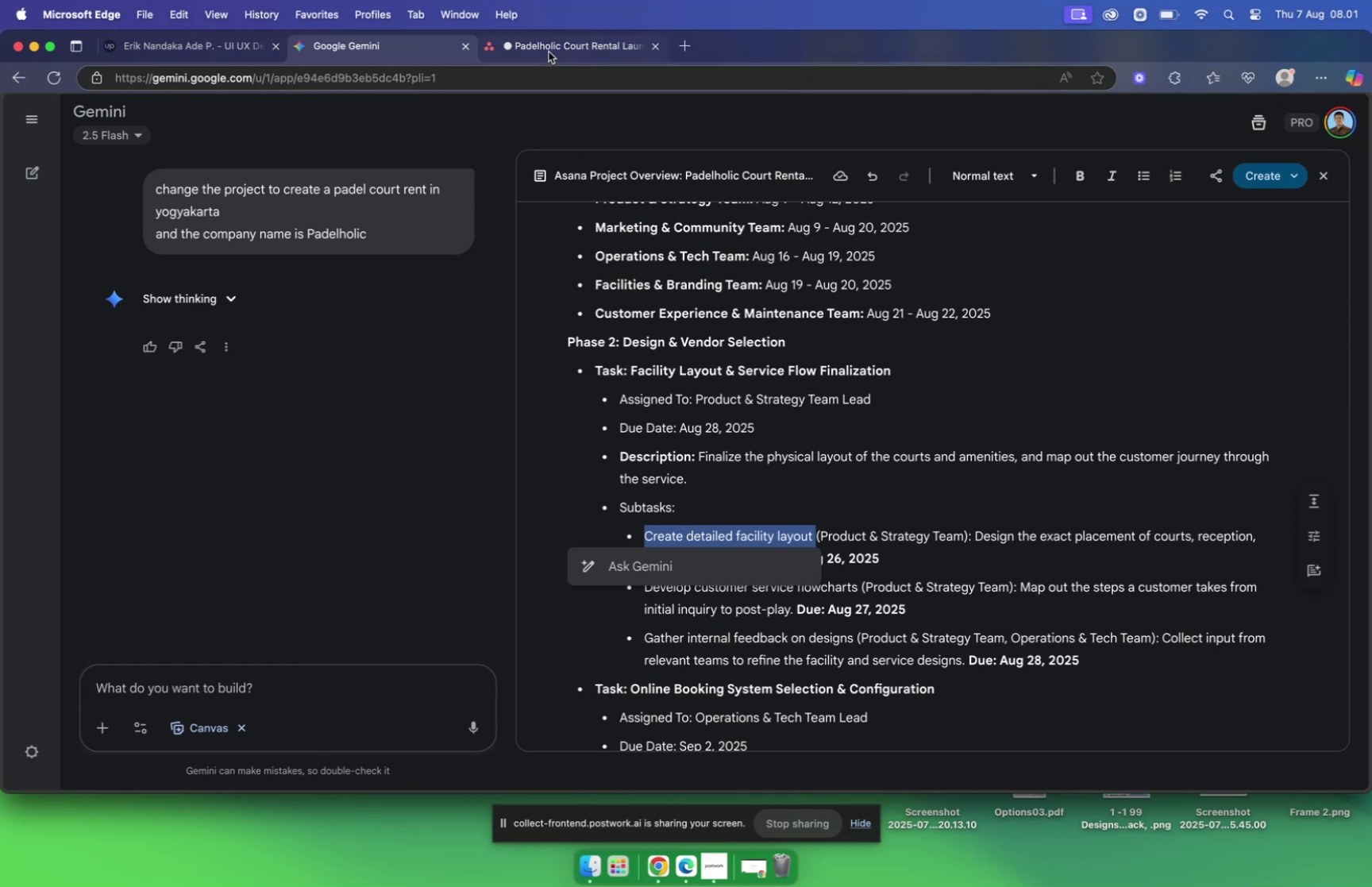 
left_click([550, 47])
 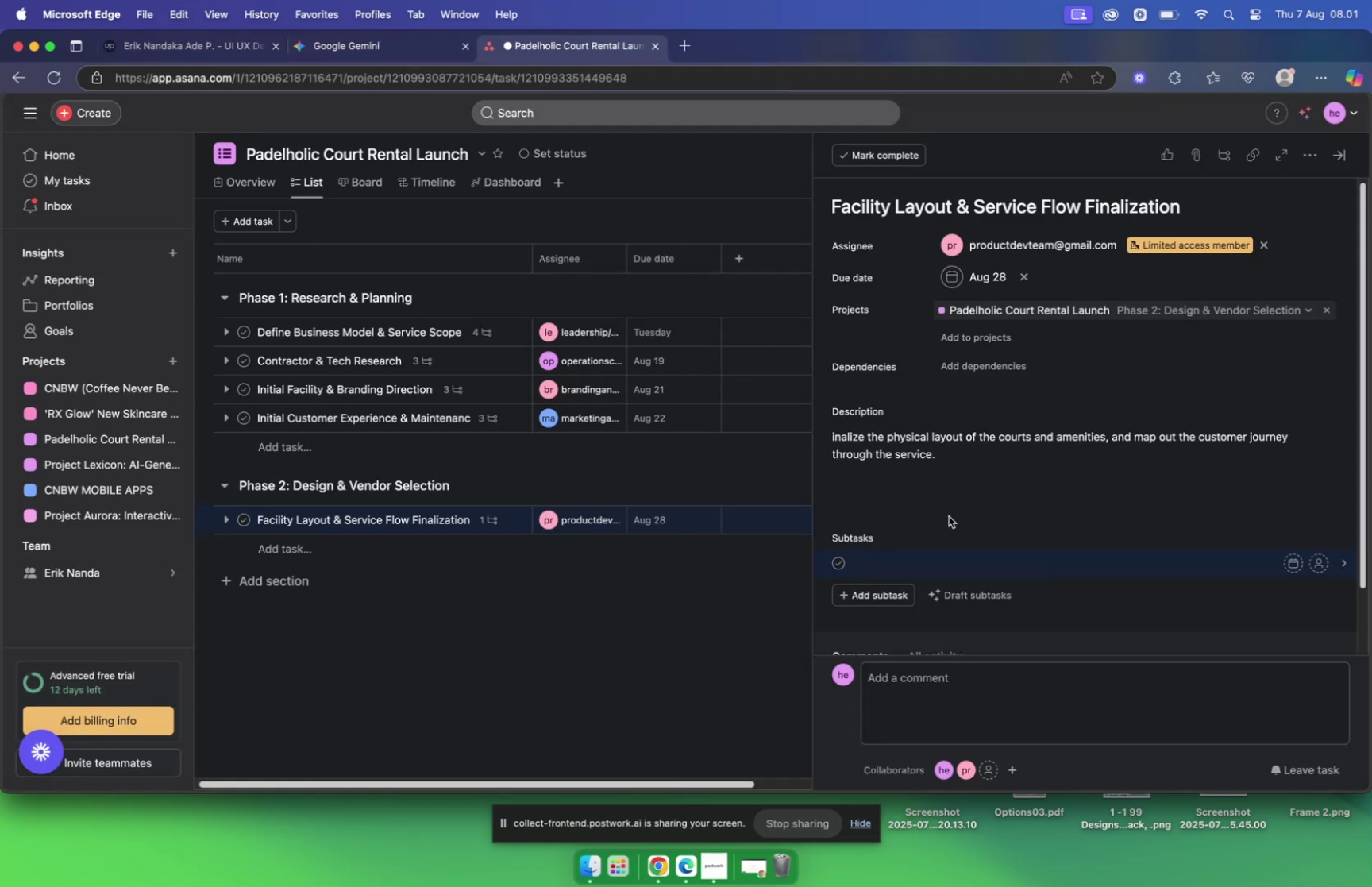 
key(Meta+V)
 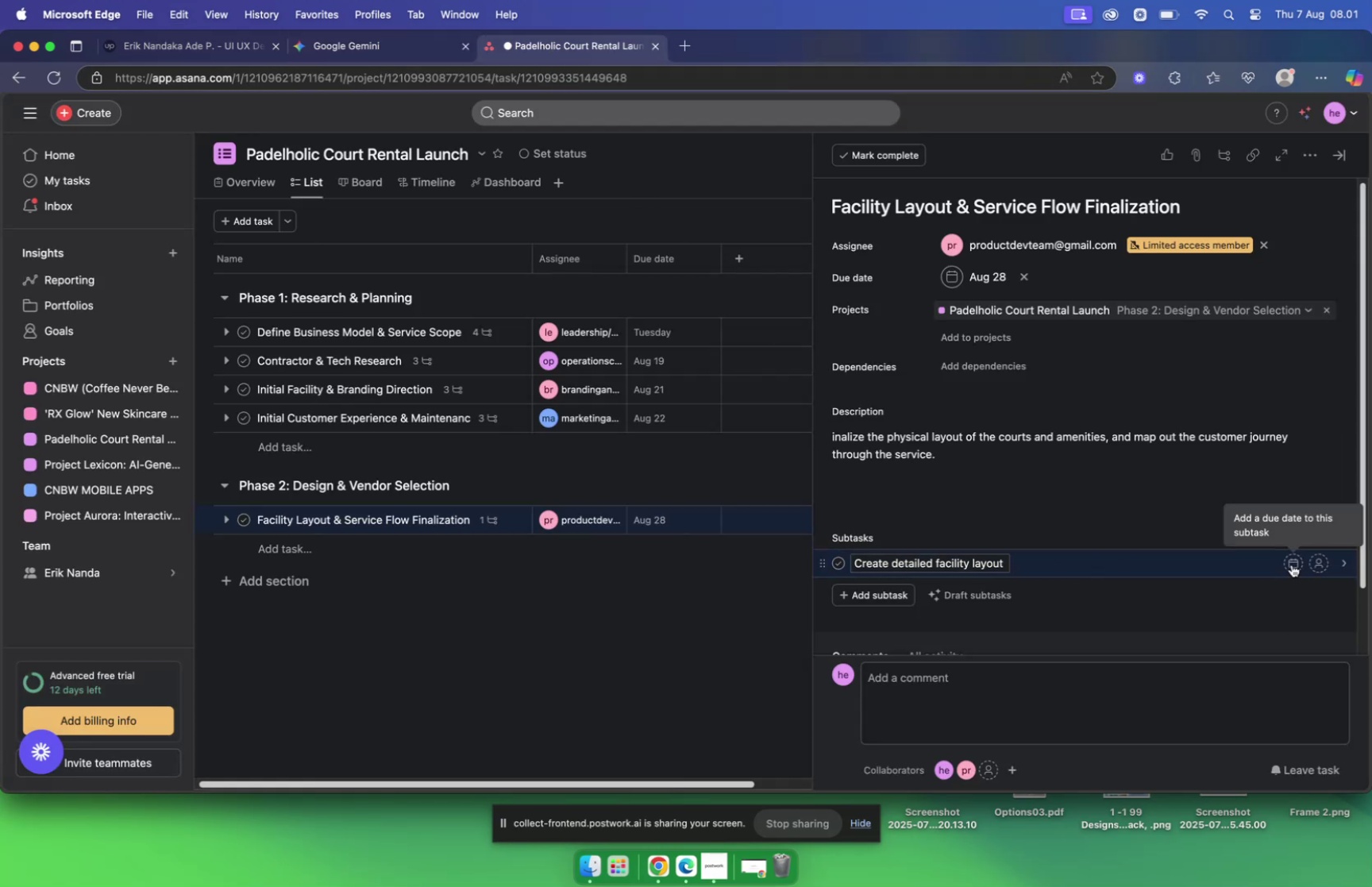 
left_click([1322, 565])
 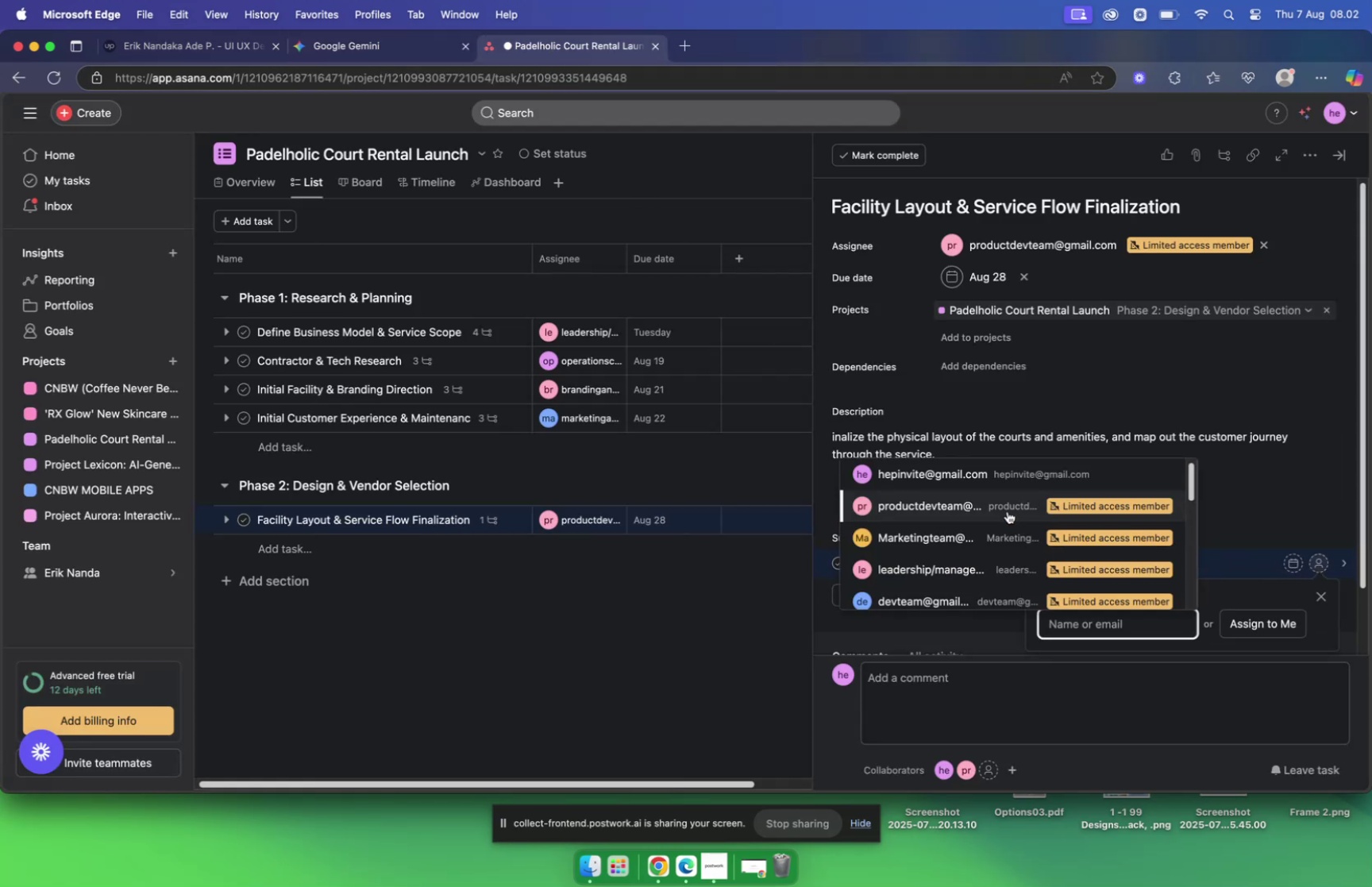 
left_click([950, 500])
 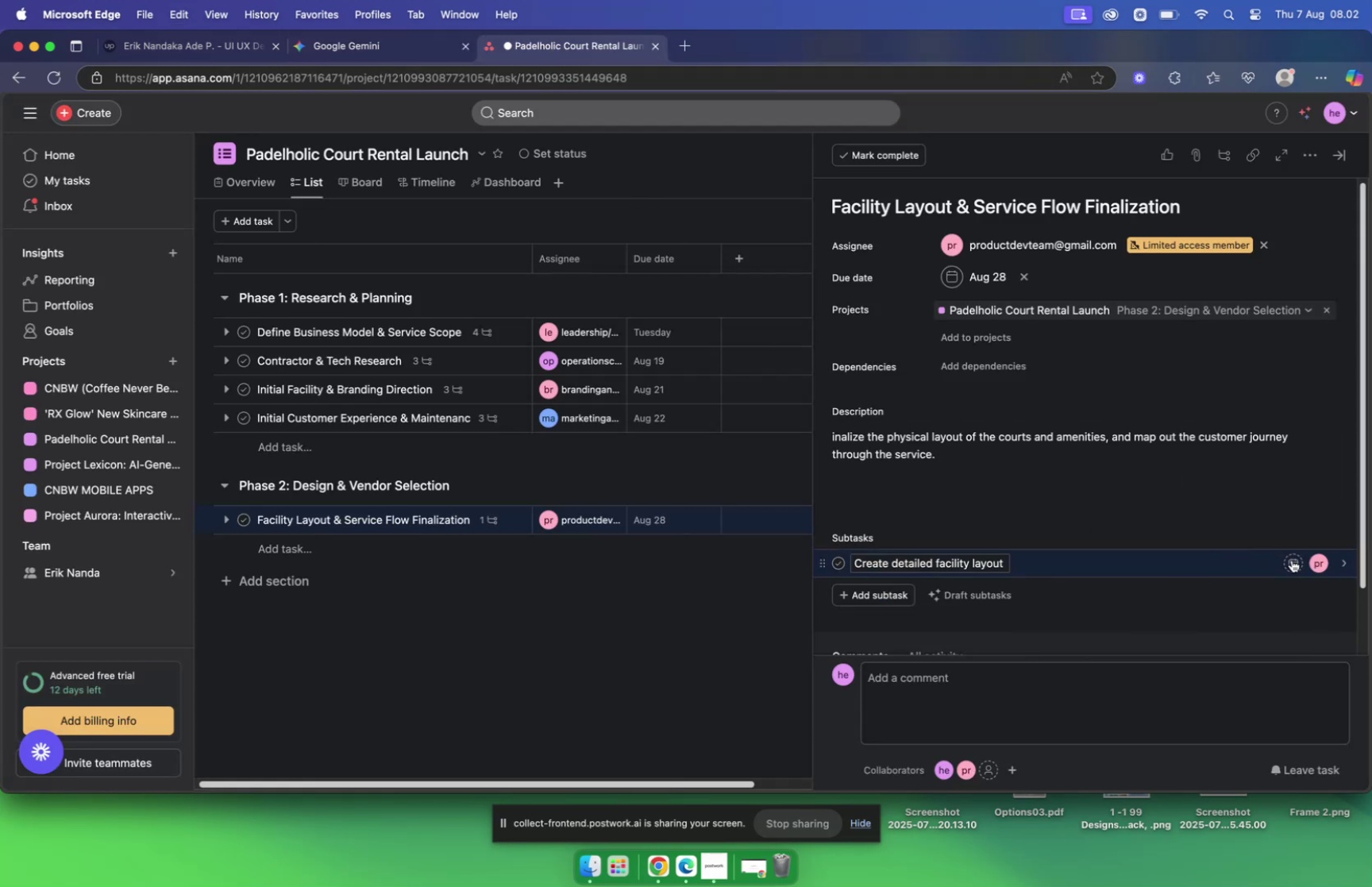 
left_click([1292, 559])
 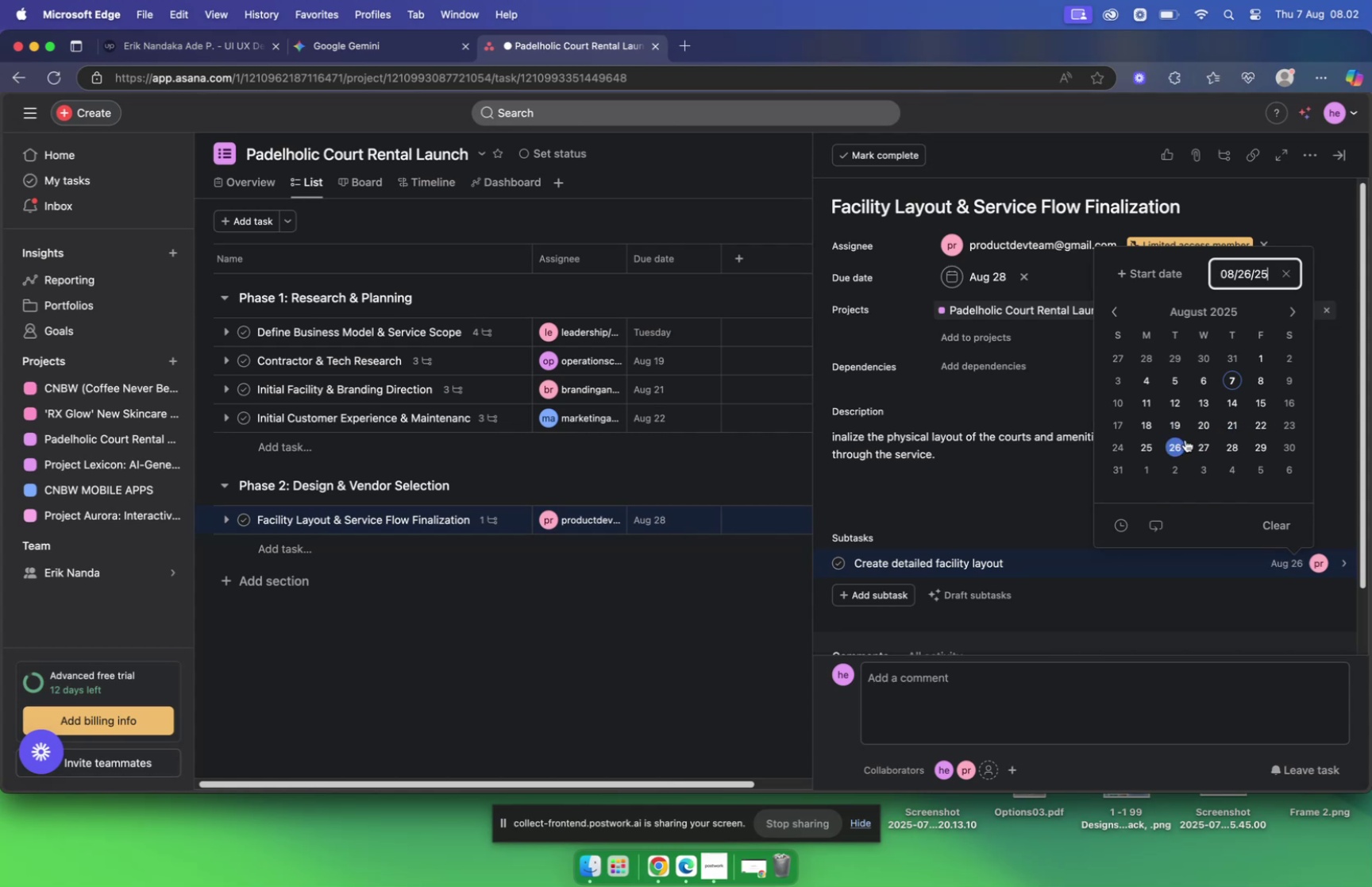 
wait(50.46)
 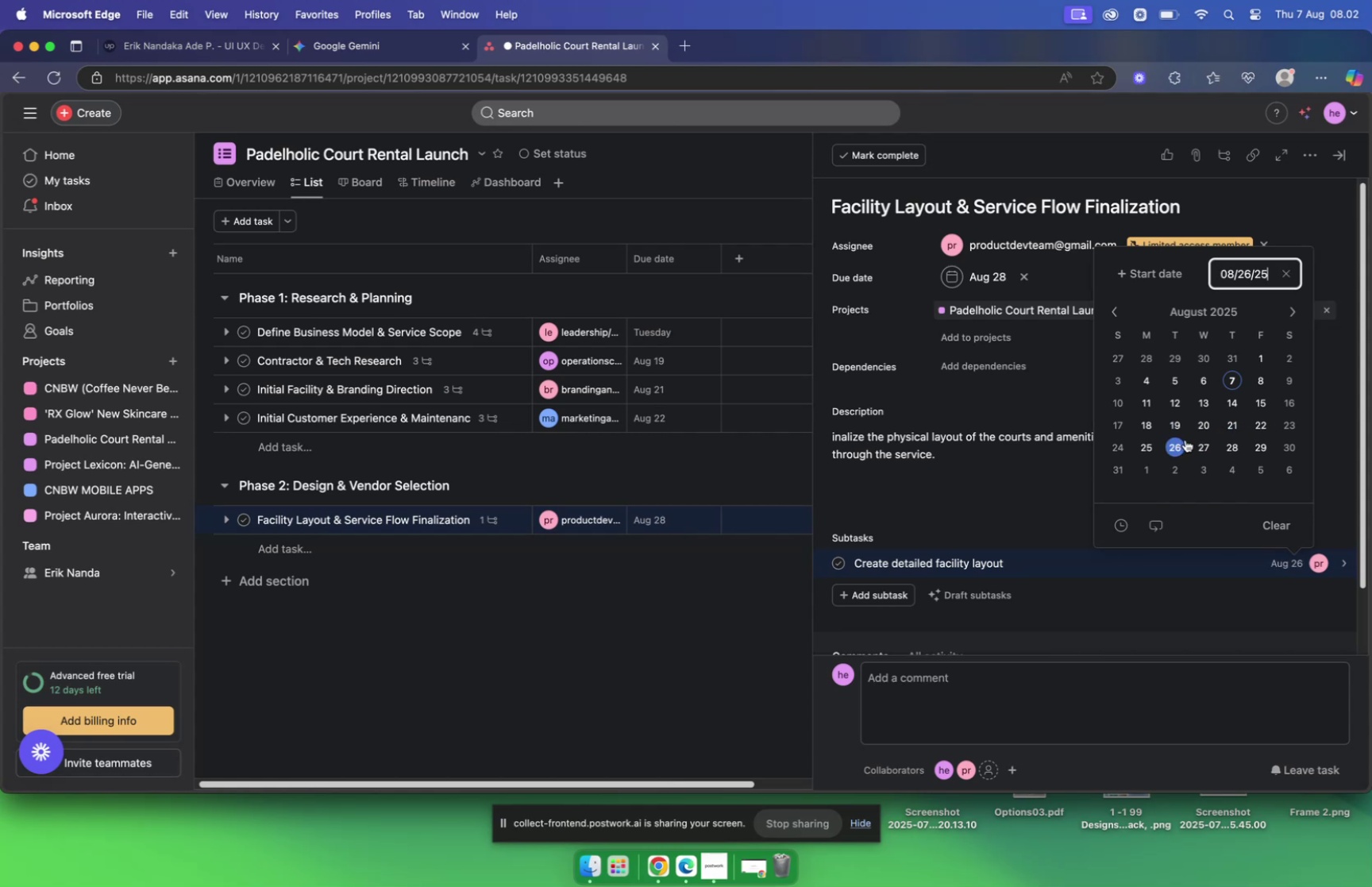 
left_click([855, 593])
 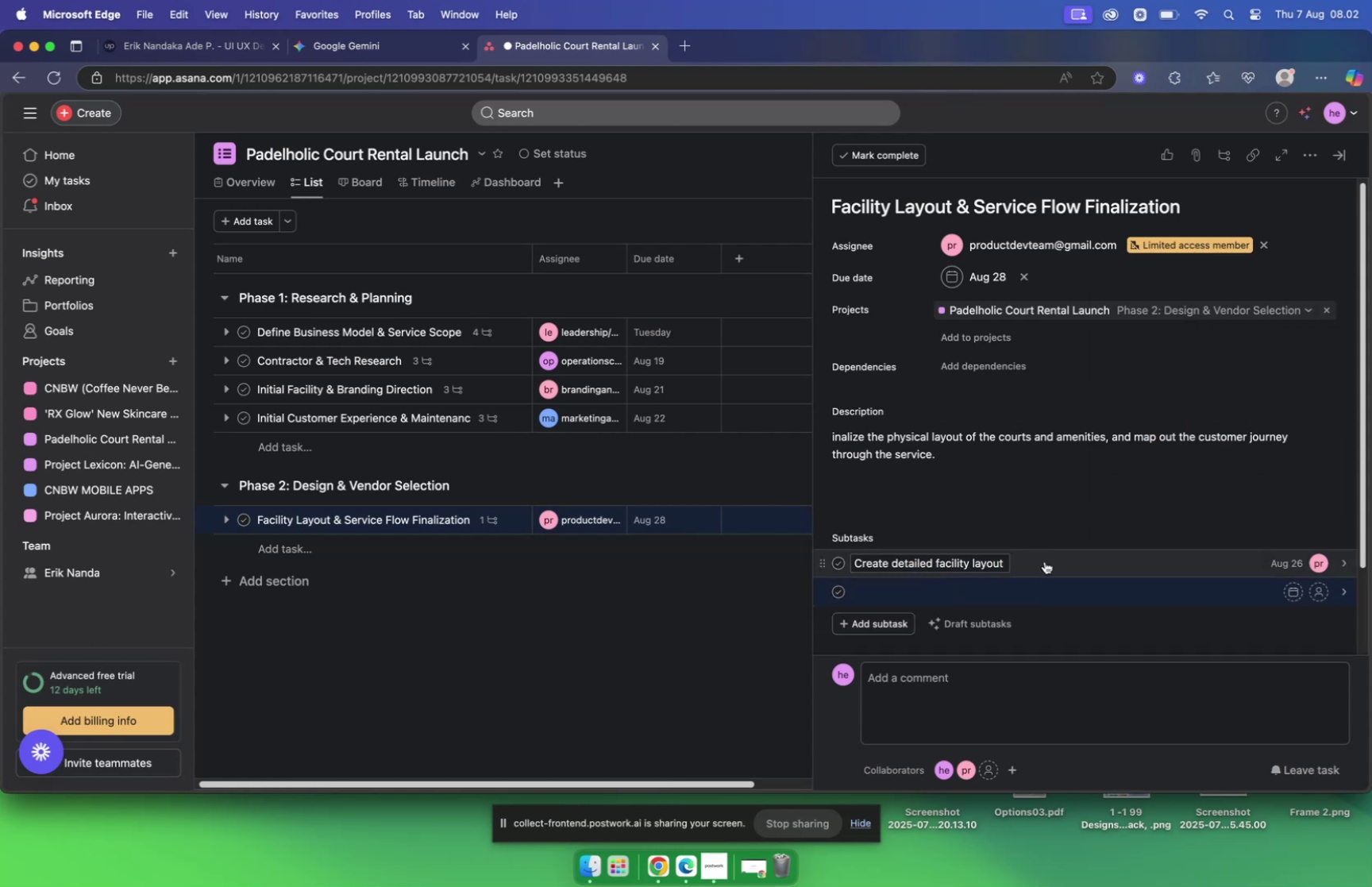 
left_click([1050, 559])
 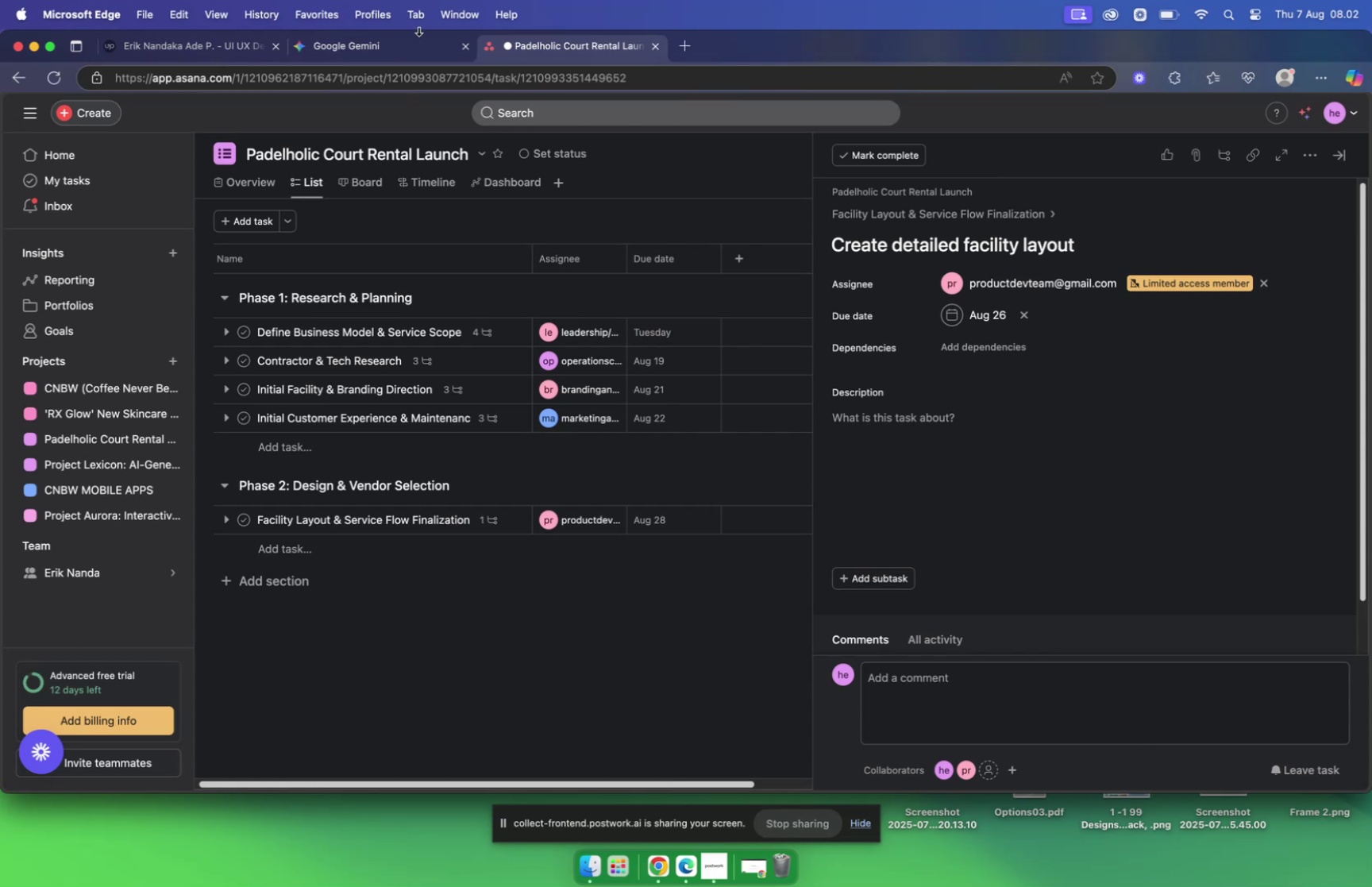 
left_click([385, 40])
 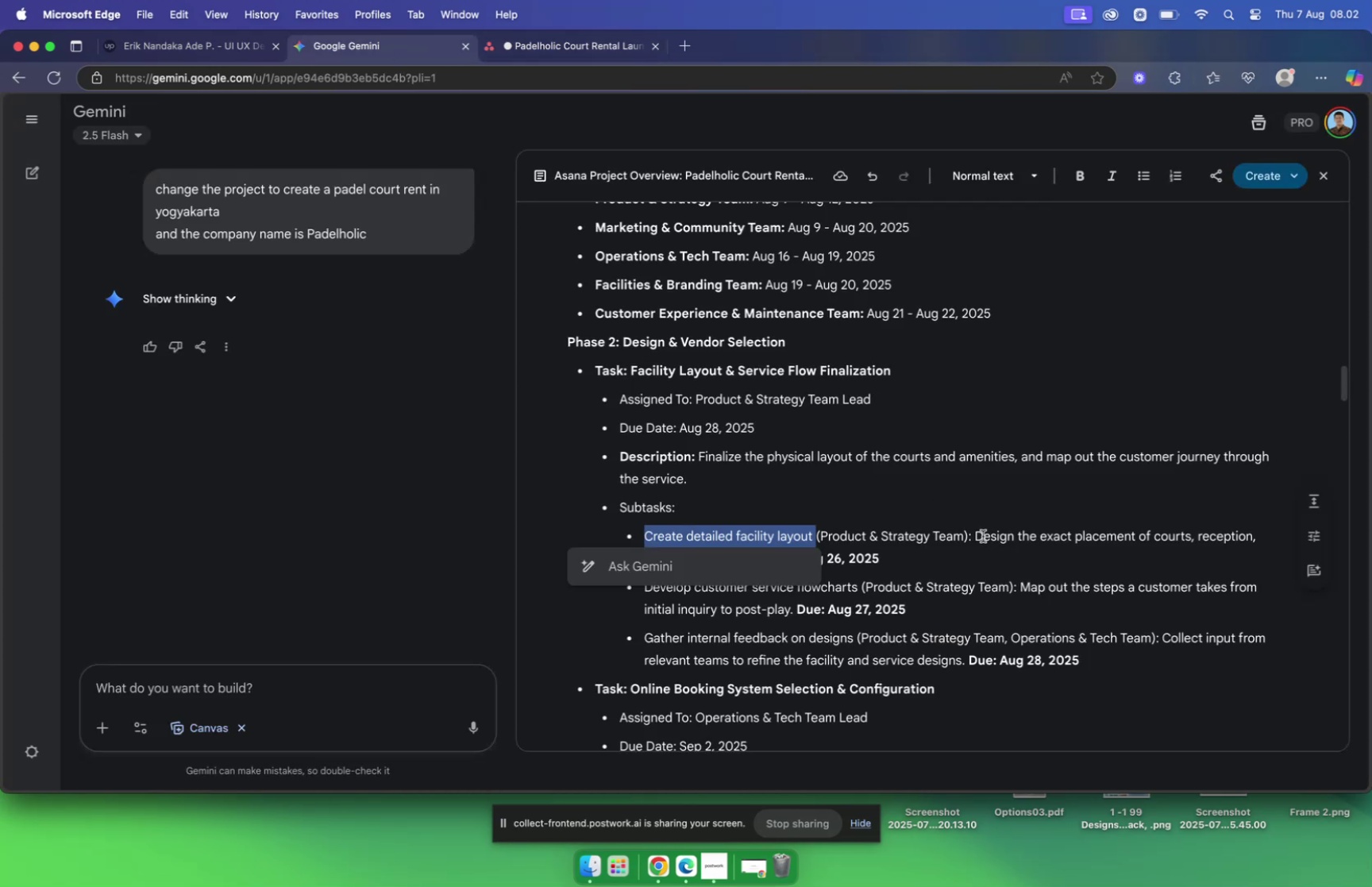 
left_click_drag(start_coordinate=[977, 534], to_coordinate=[761, 552])
 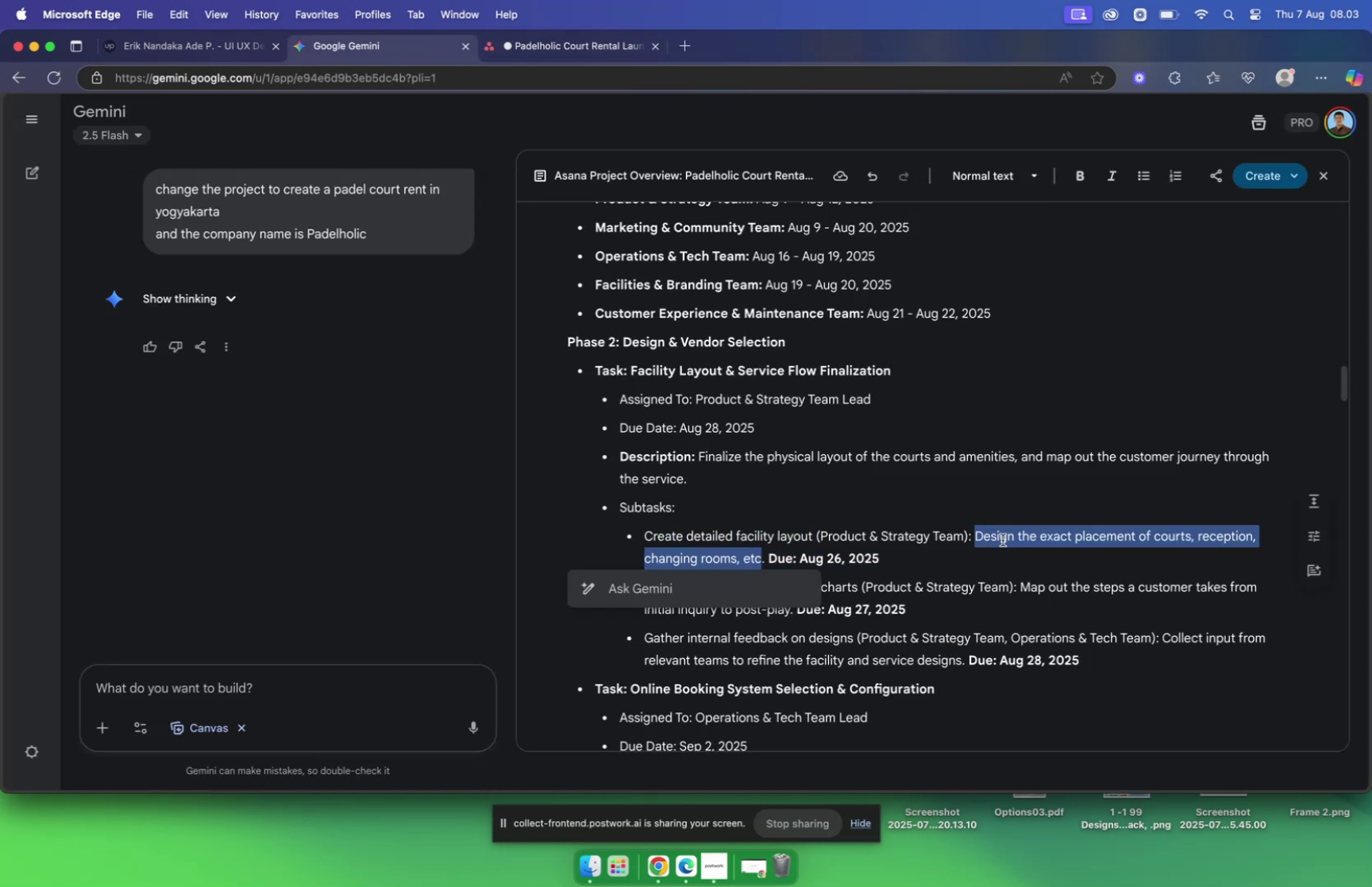 
key(Meta+C)
 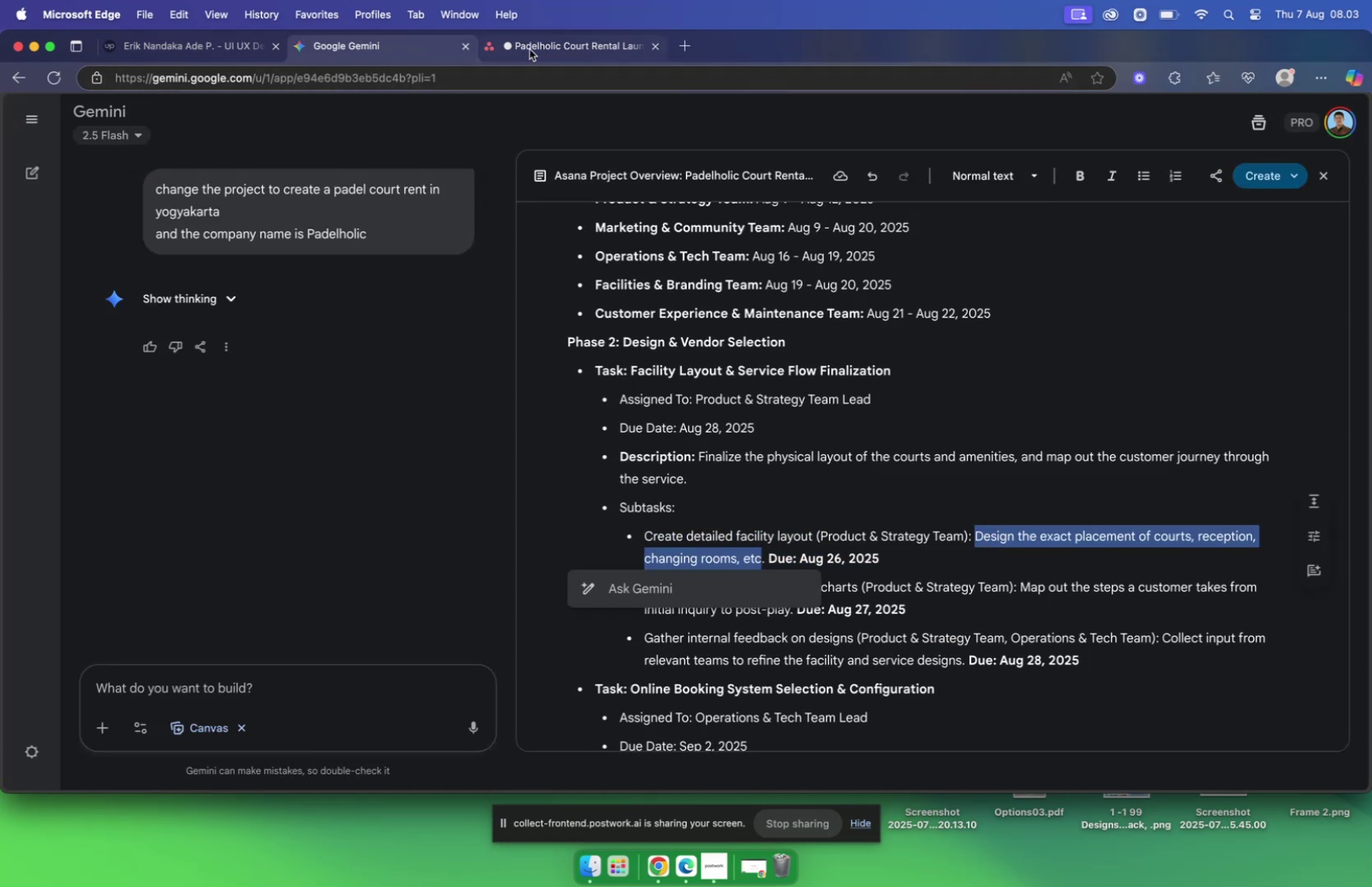 
left_click([531, 47])
 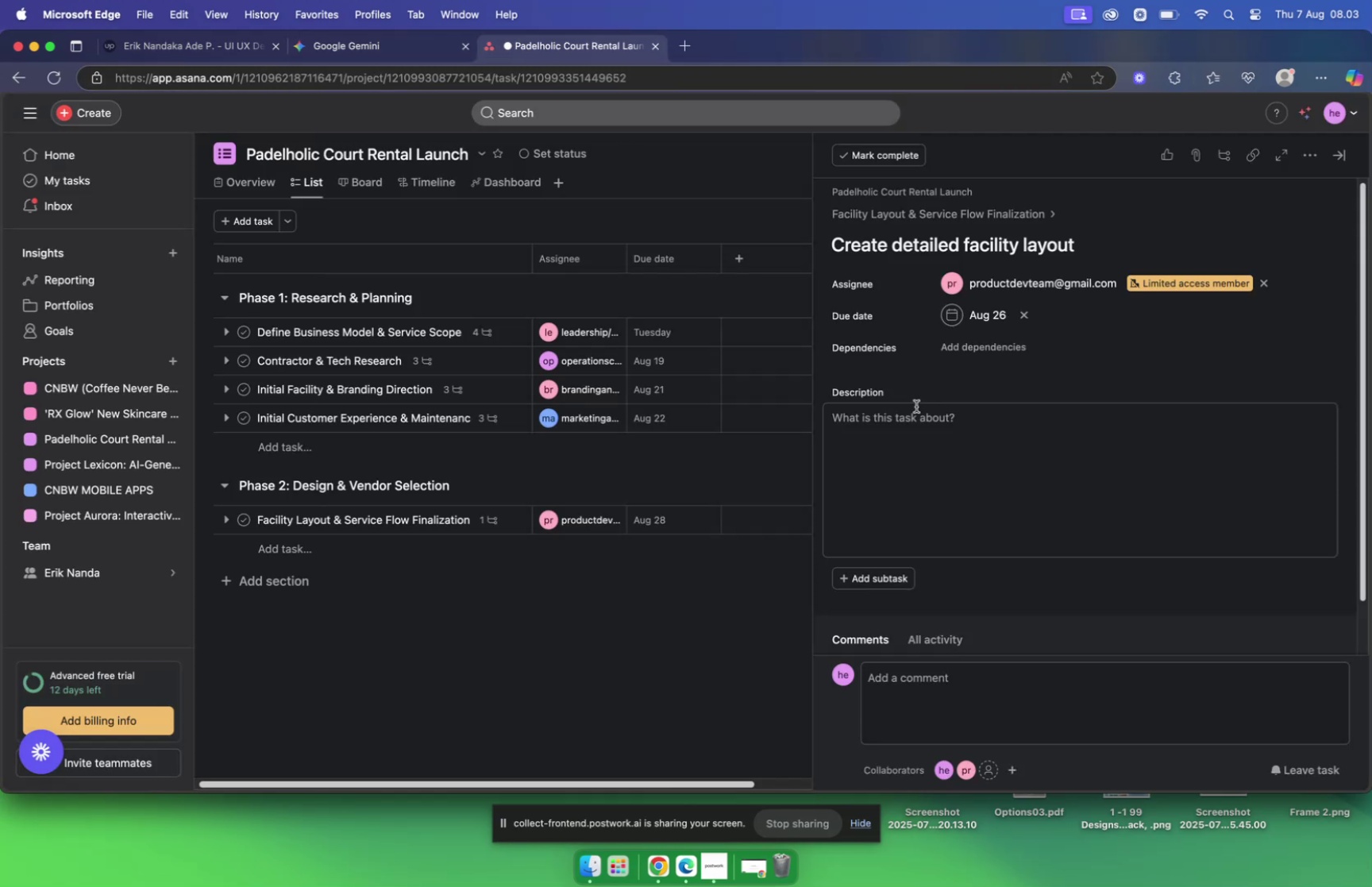 
left_click([913, 411])
 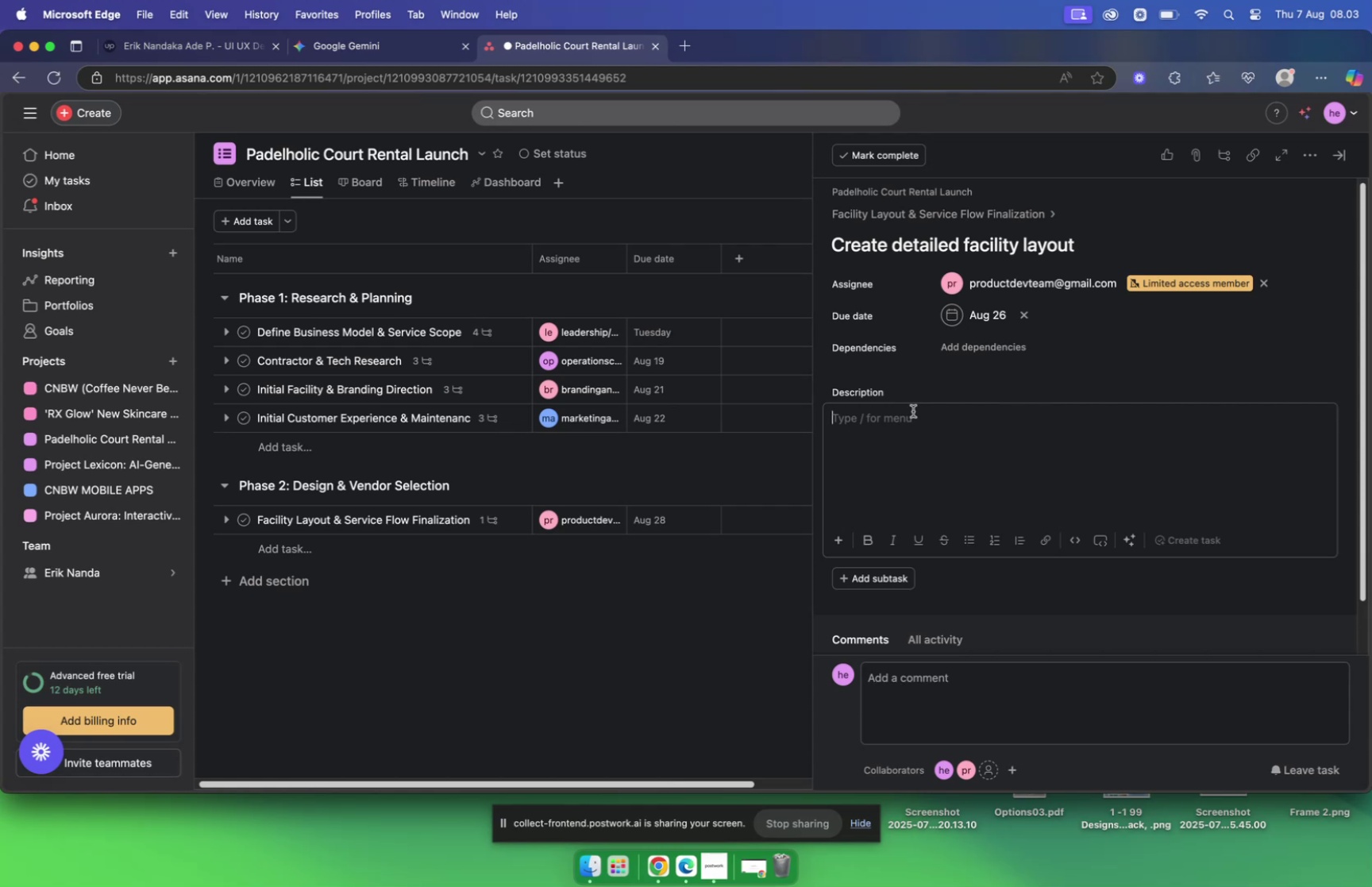 
key(Meta+V)
 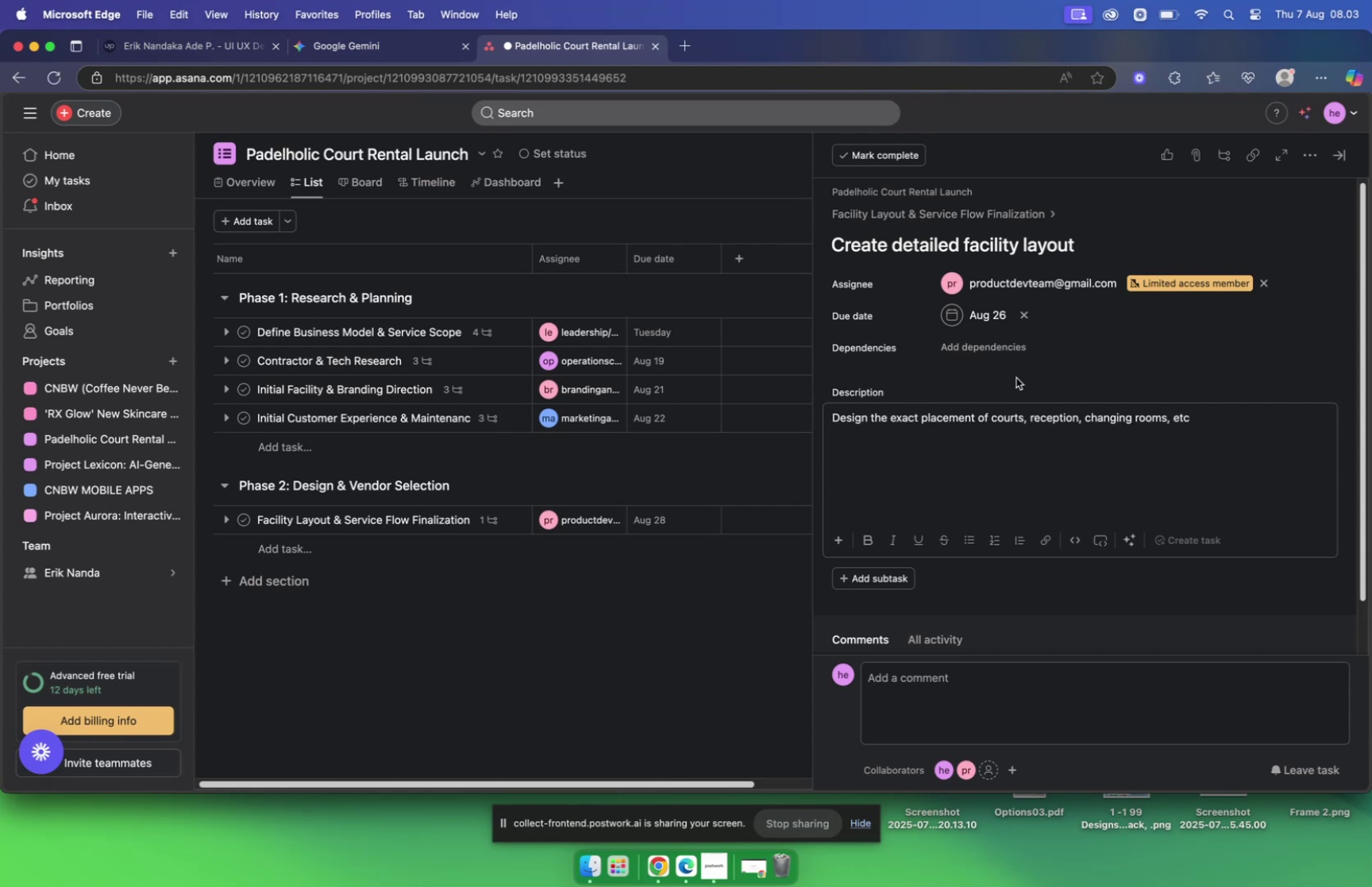 
left_click([1016, 377])
 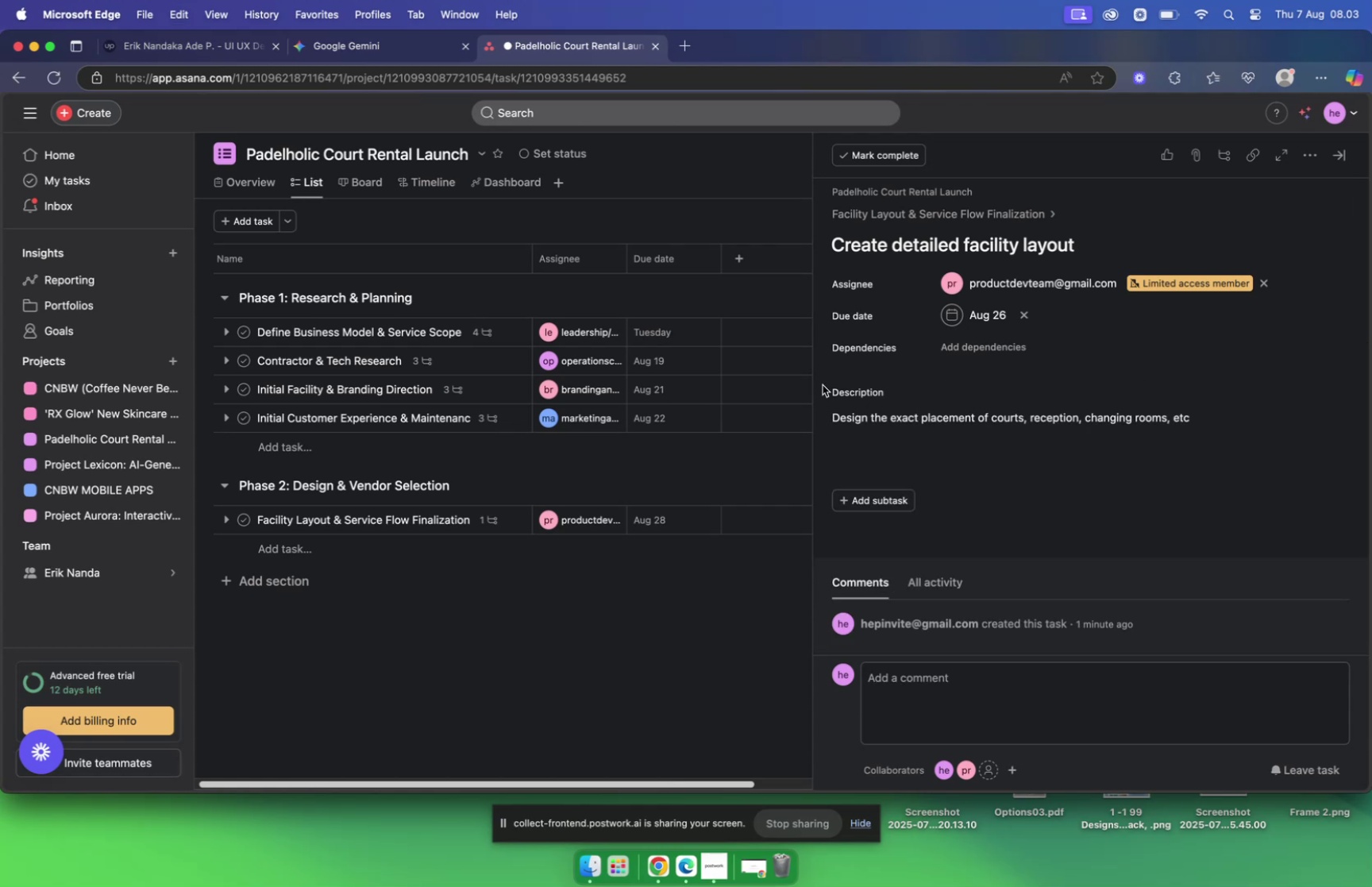 
wait(5.39)
 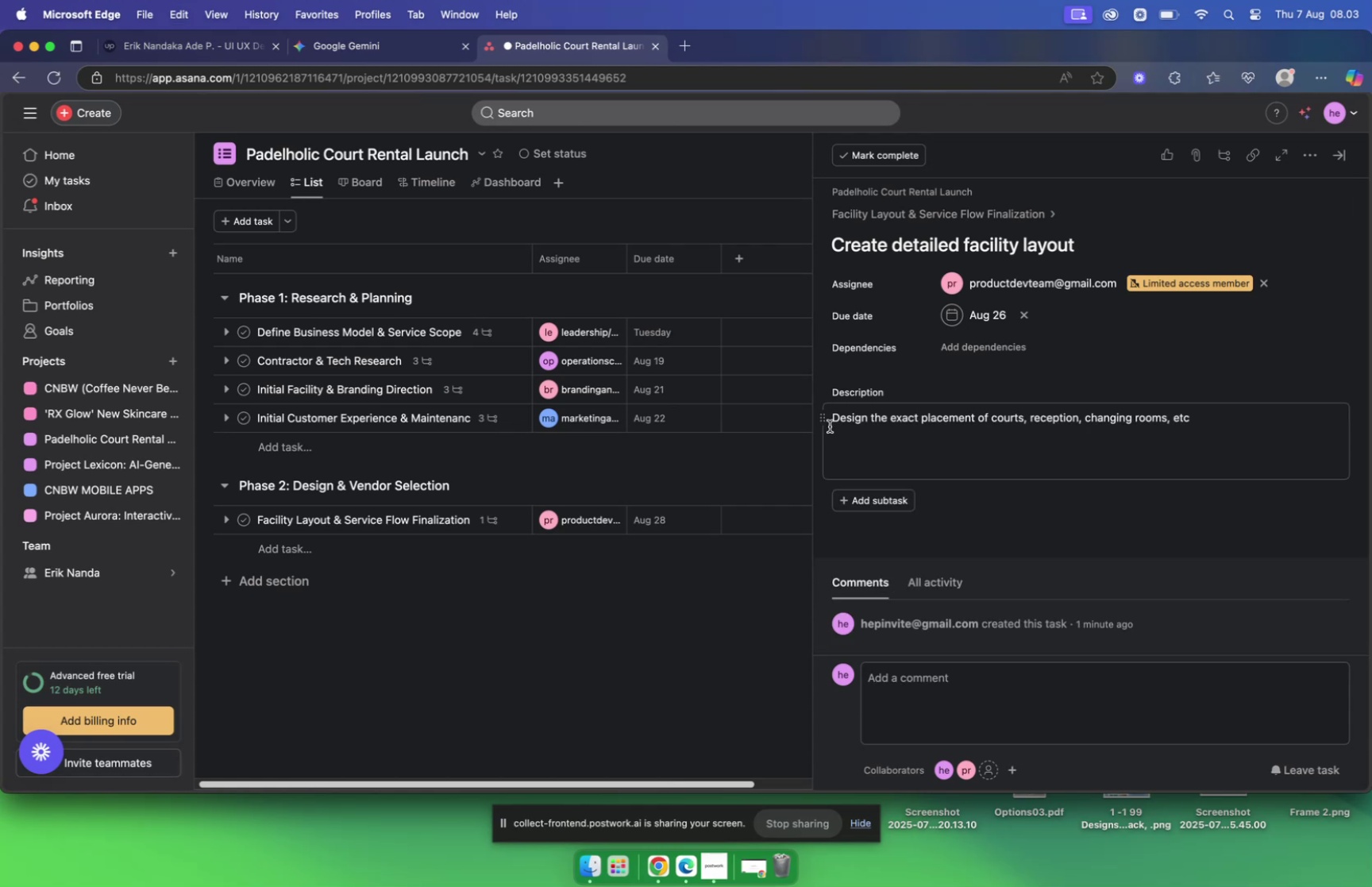 
mouse_move([915, 501])
 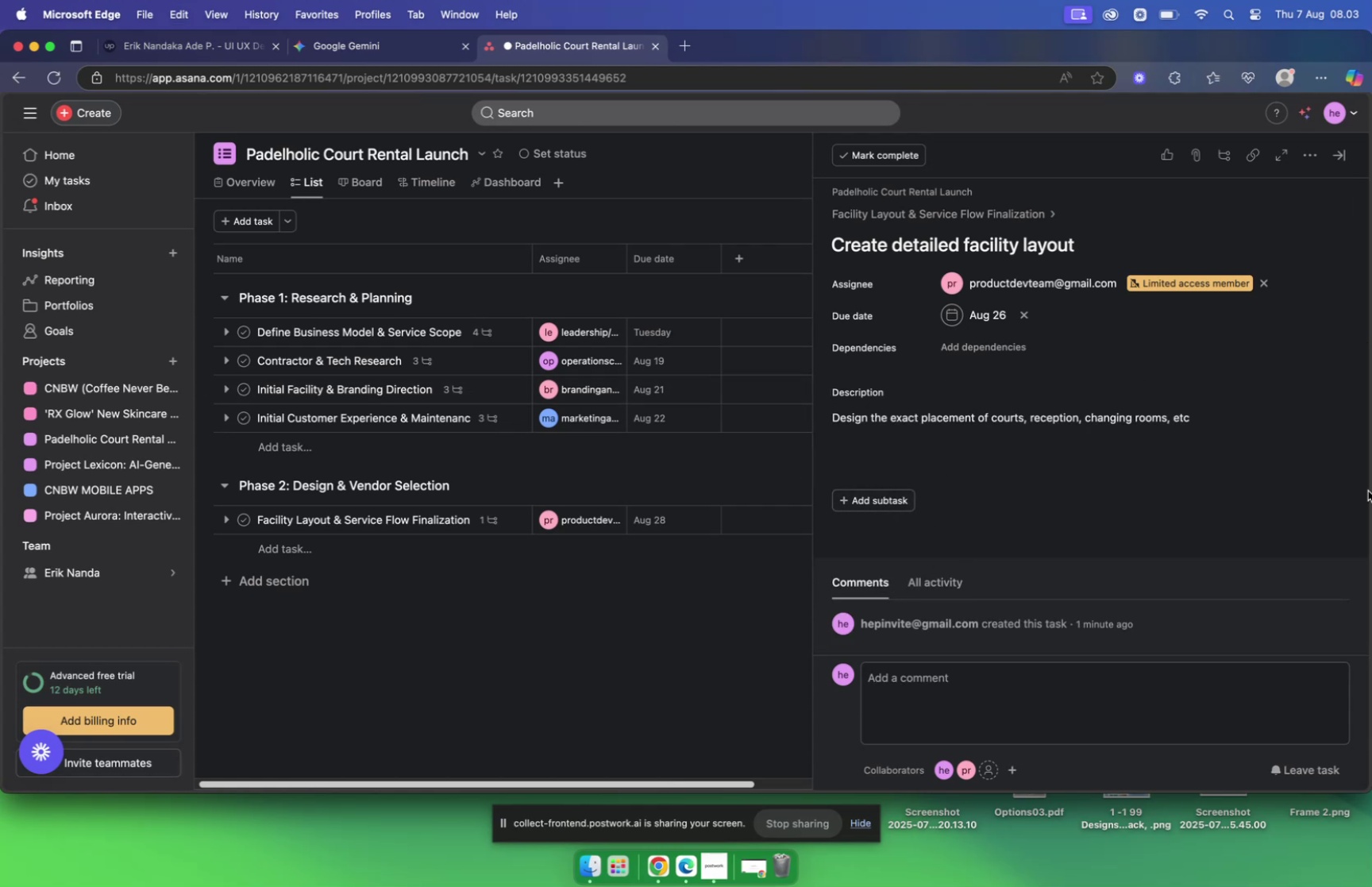 
scroll: coordinate [1300, 499], scroll_direction: down, amount: 10.0
 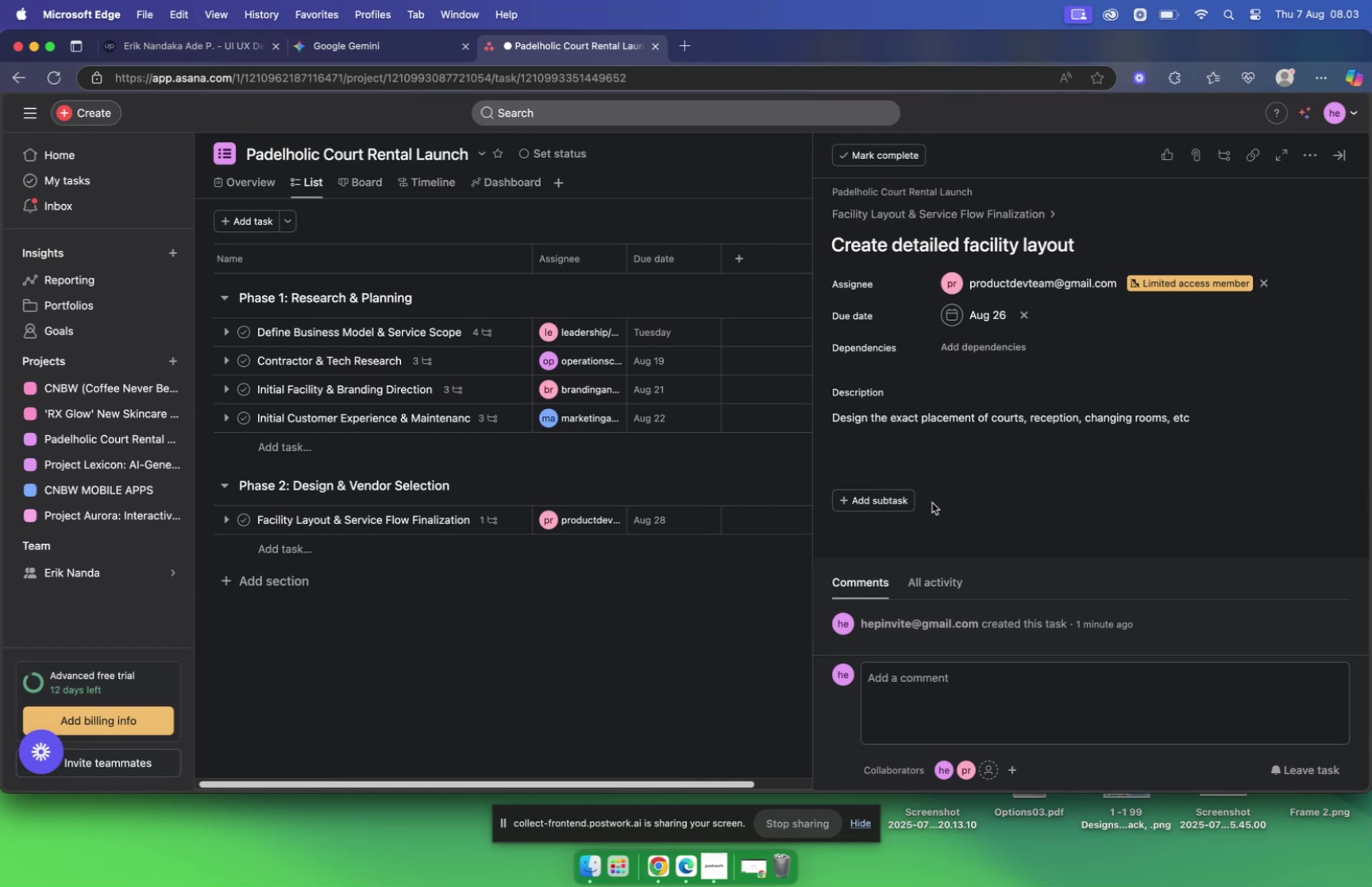 
mouse_move([898, 499])
 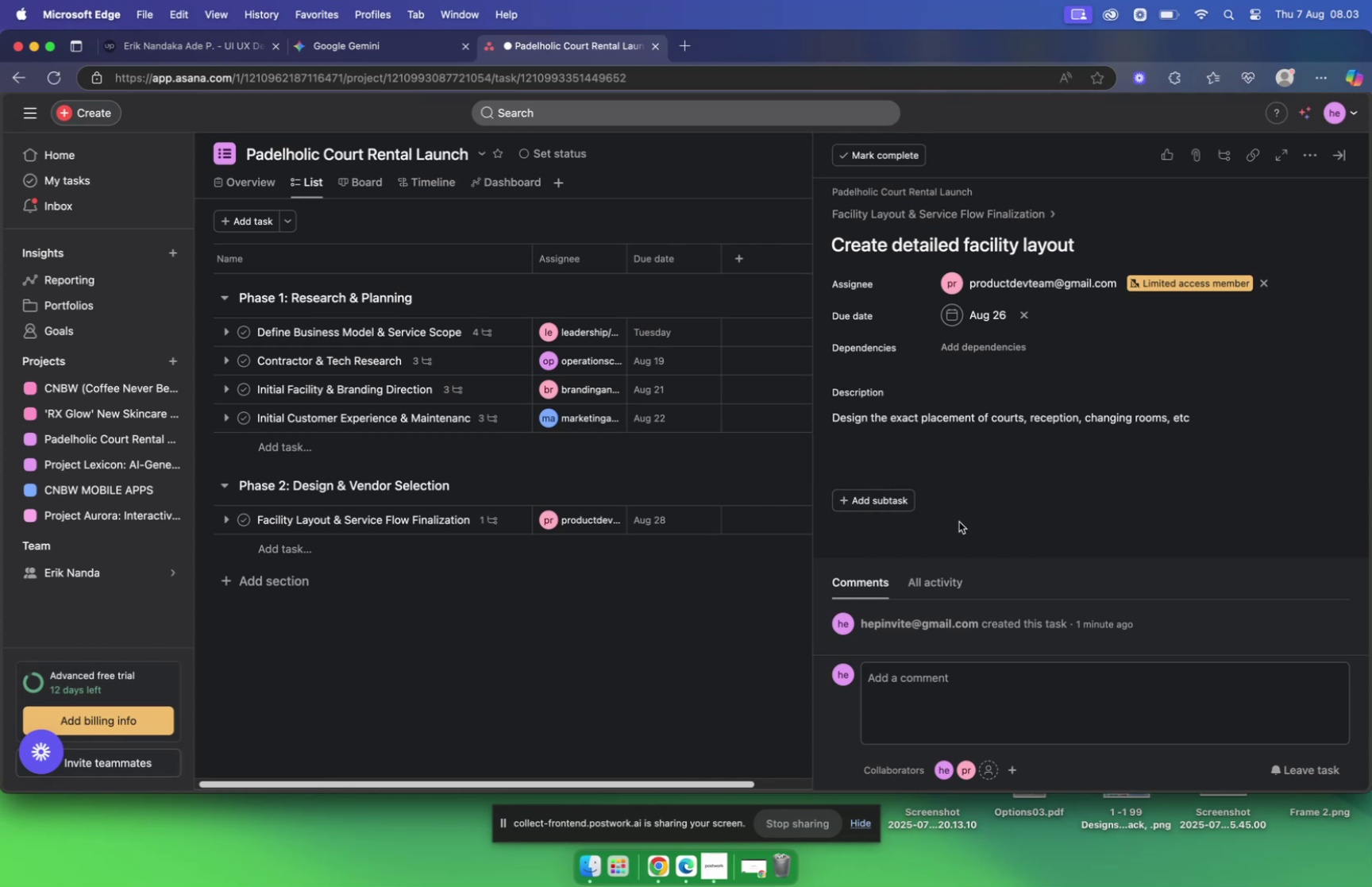 
left_click([901, 506])
 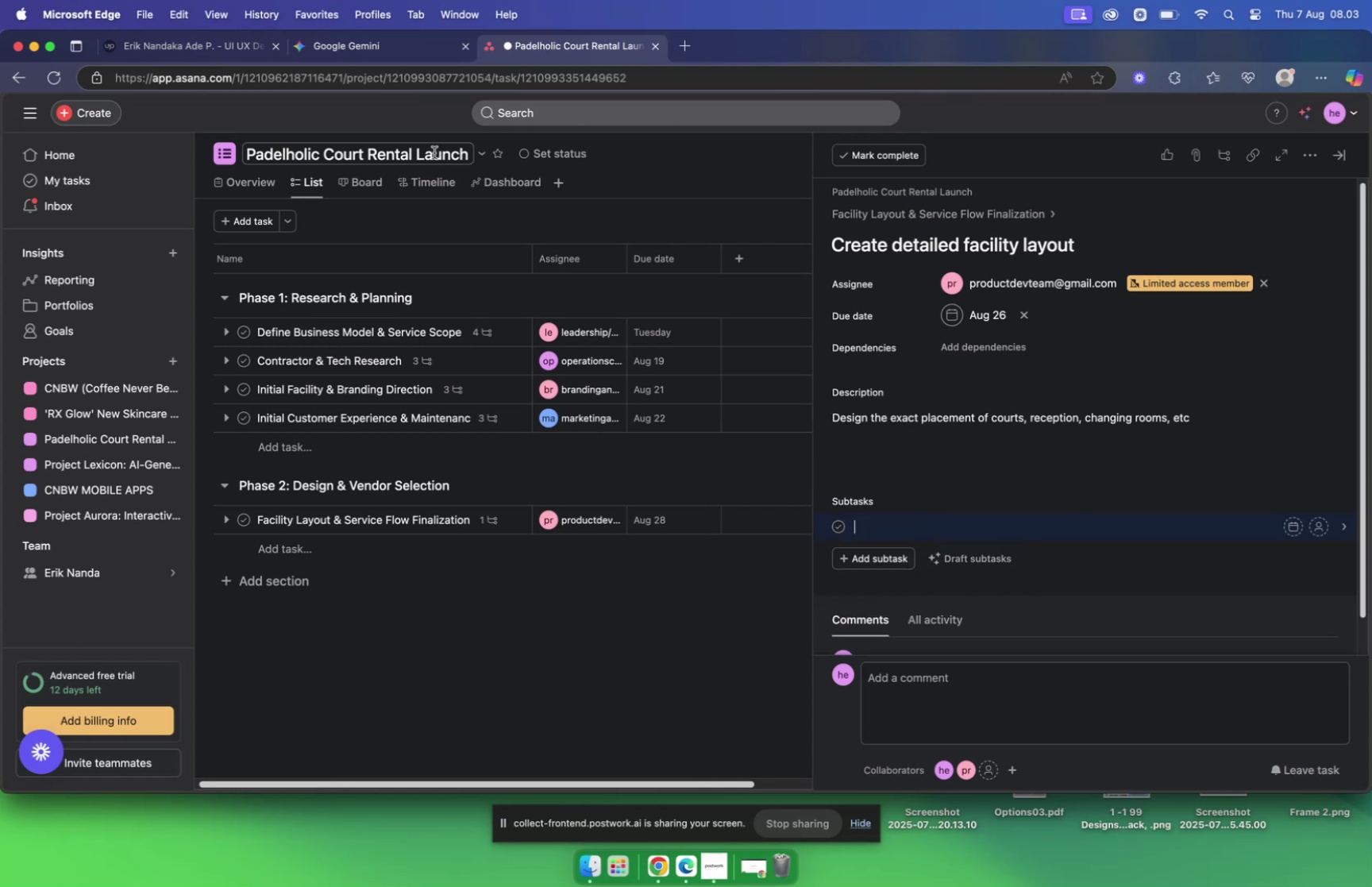 
left_click([348, 52])
 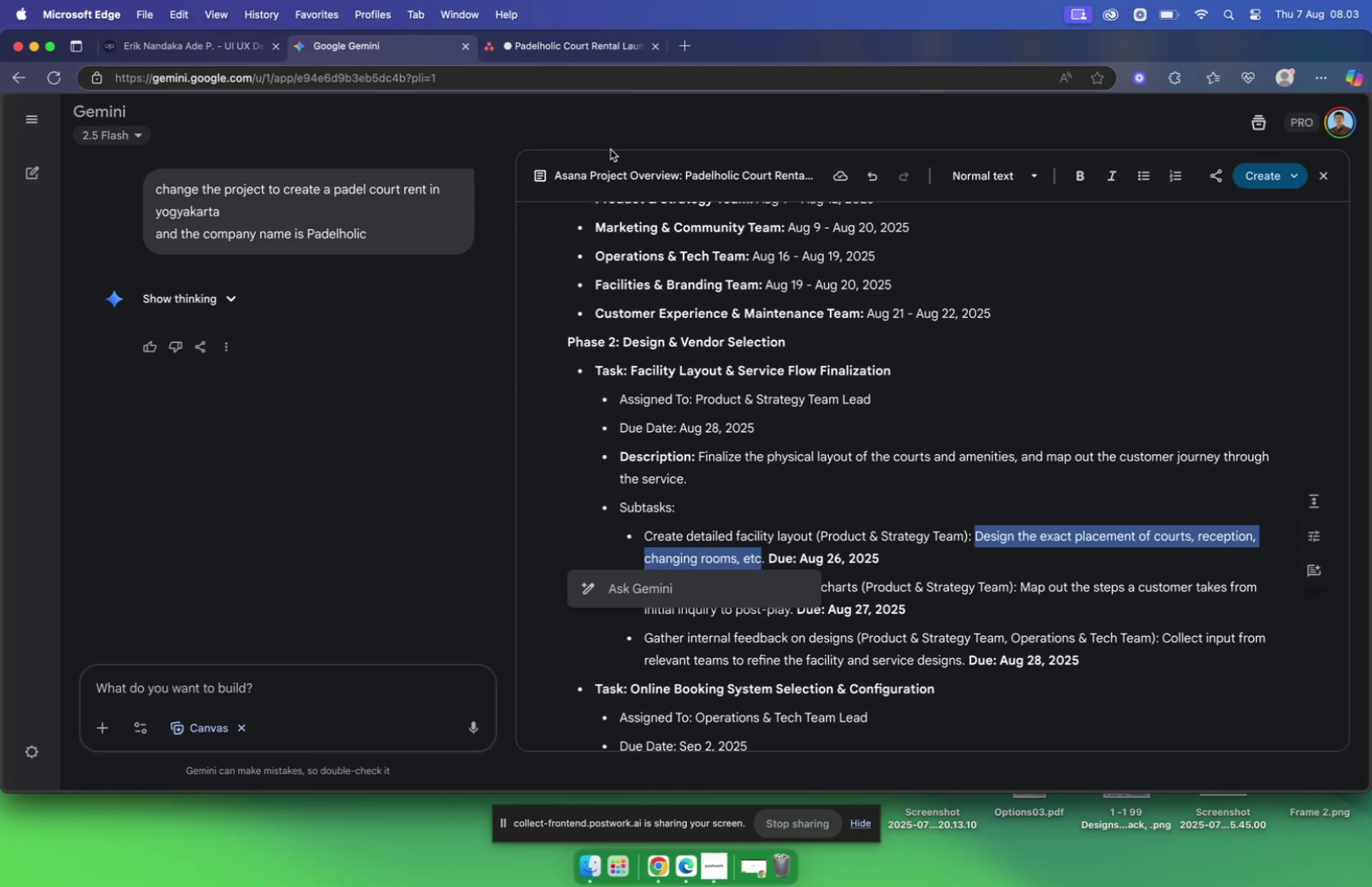 
left_click([569, 56])
 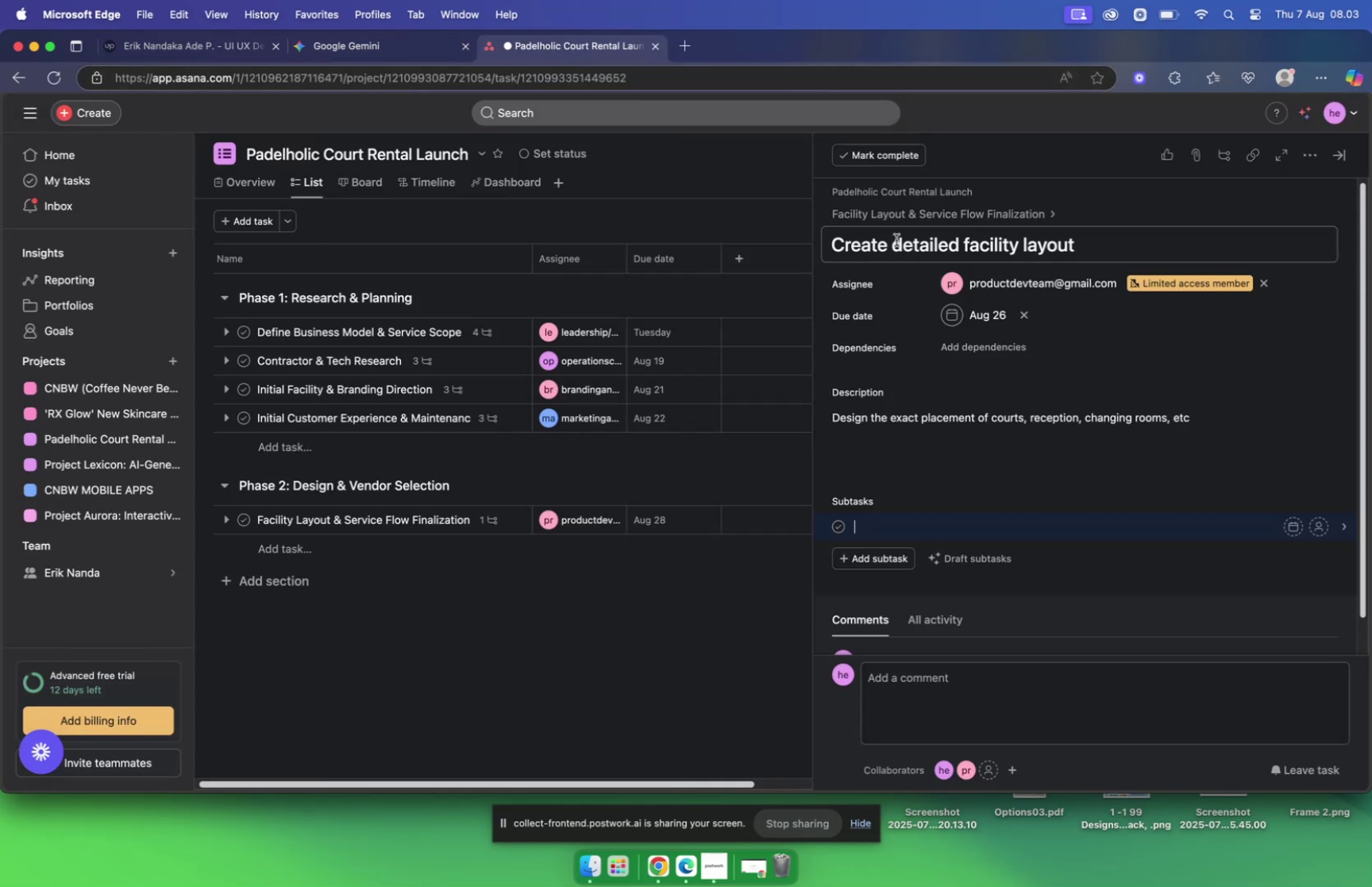 
left_click([897, 217])
 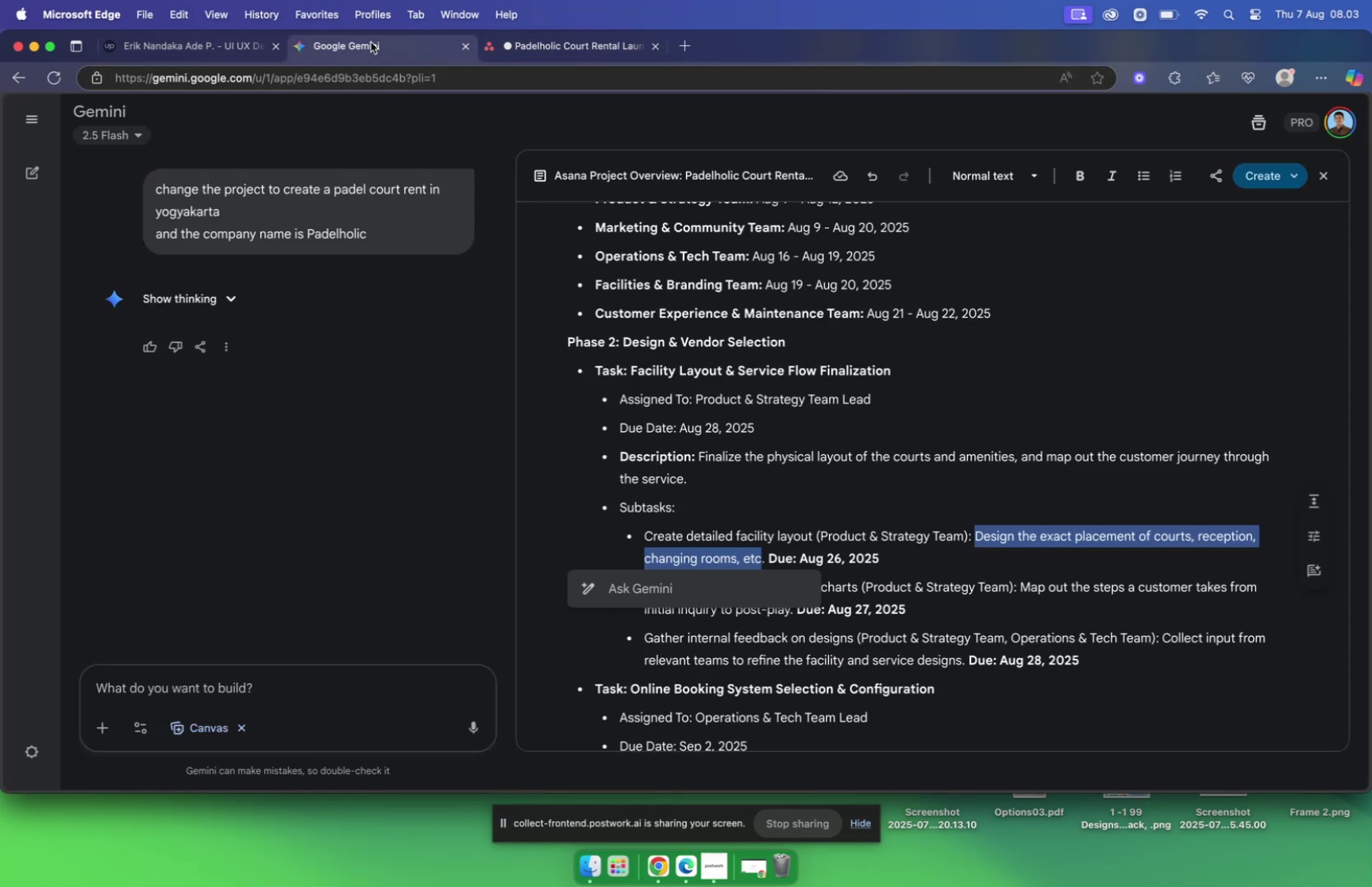 
scroll: coordinate [837, 499], scroll_direction: down, amount: 4.0
 